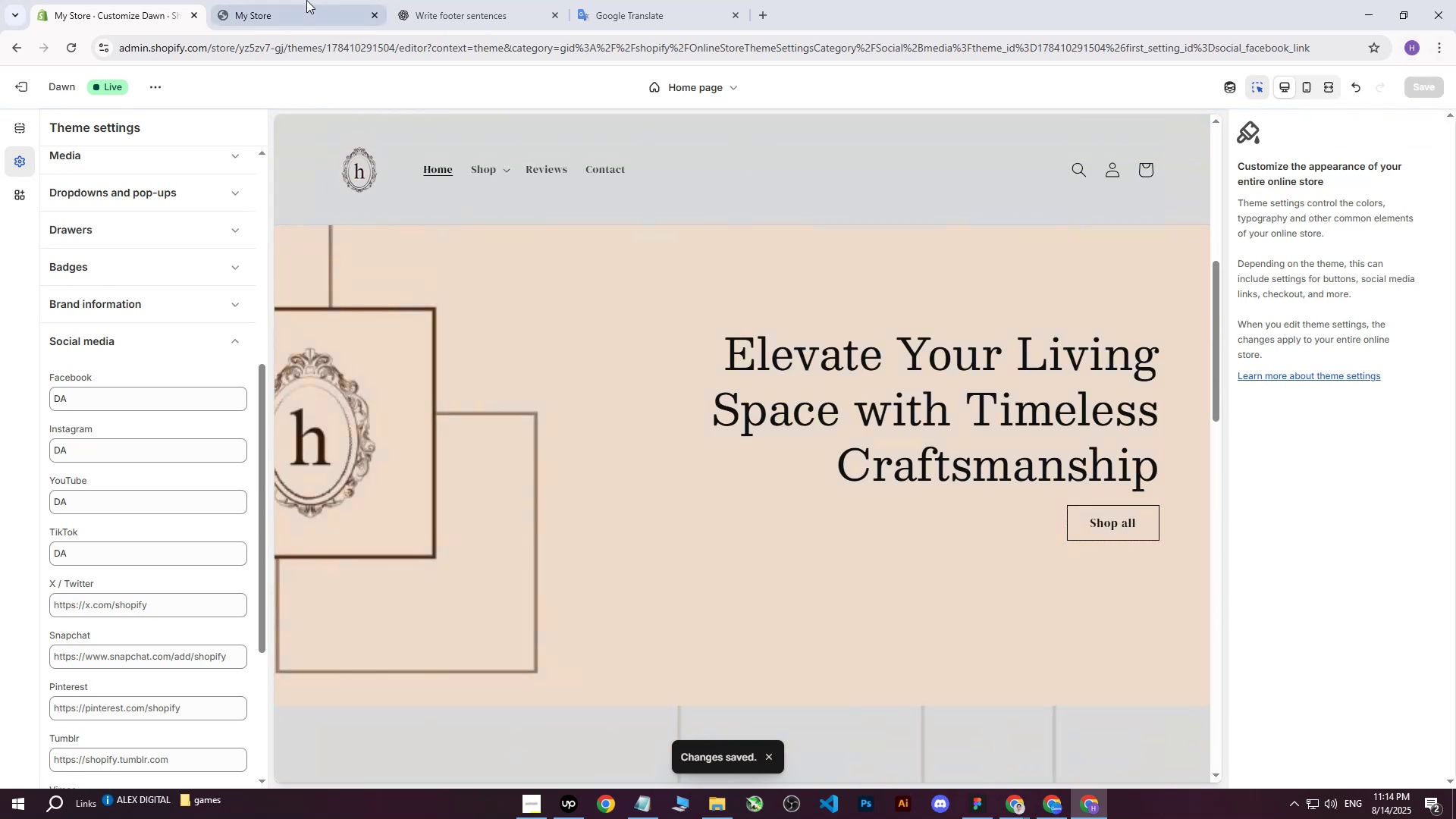 
left_click([306, 0])
 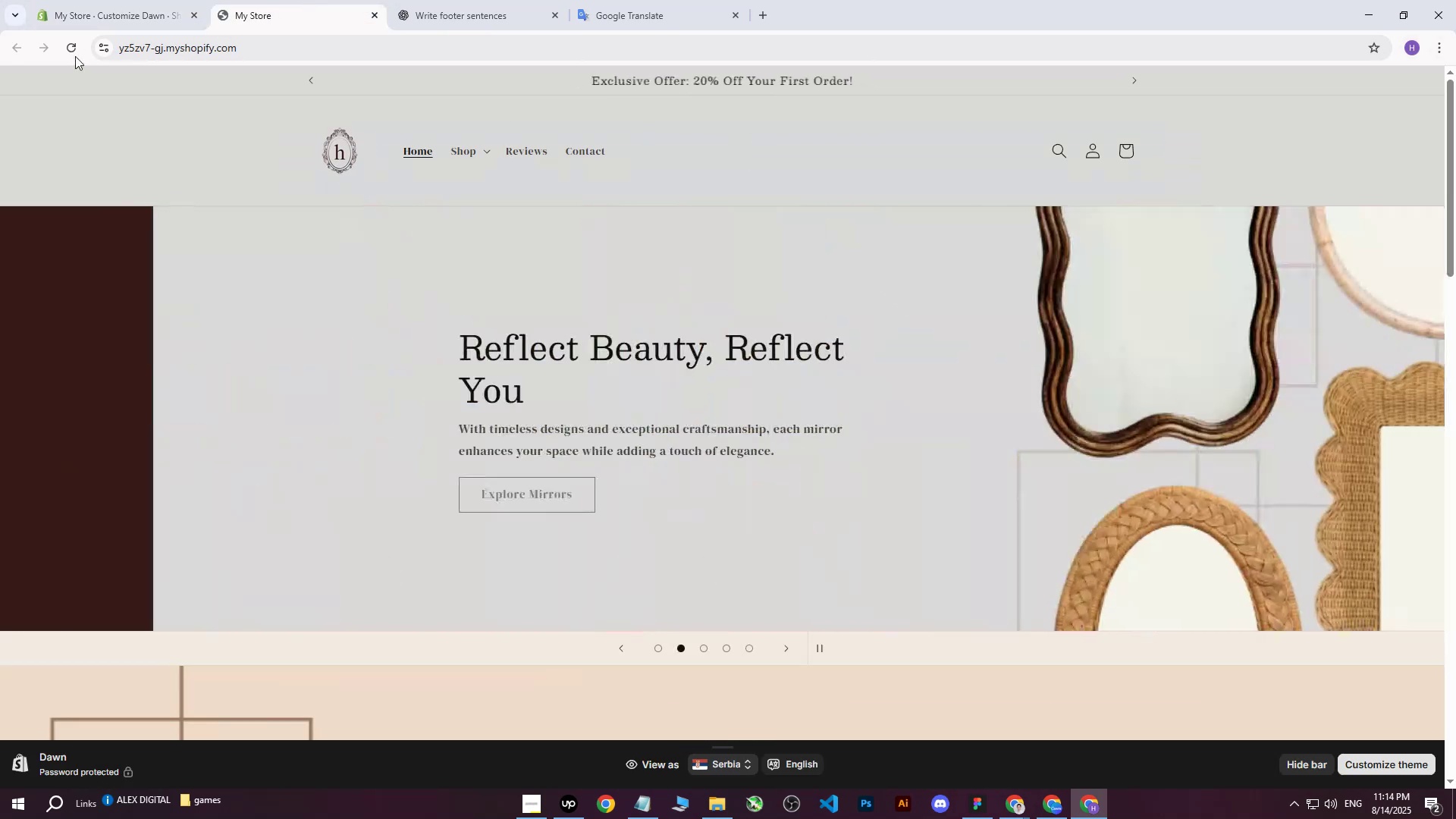 
left_click([71, 52])
 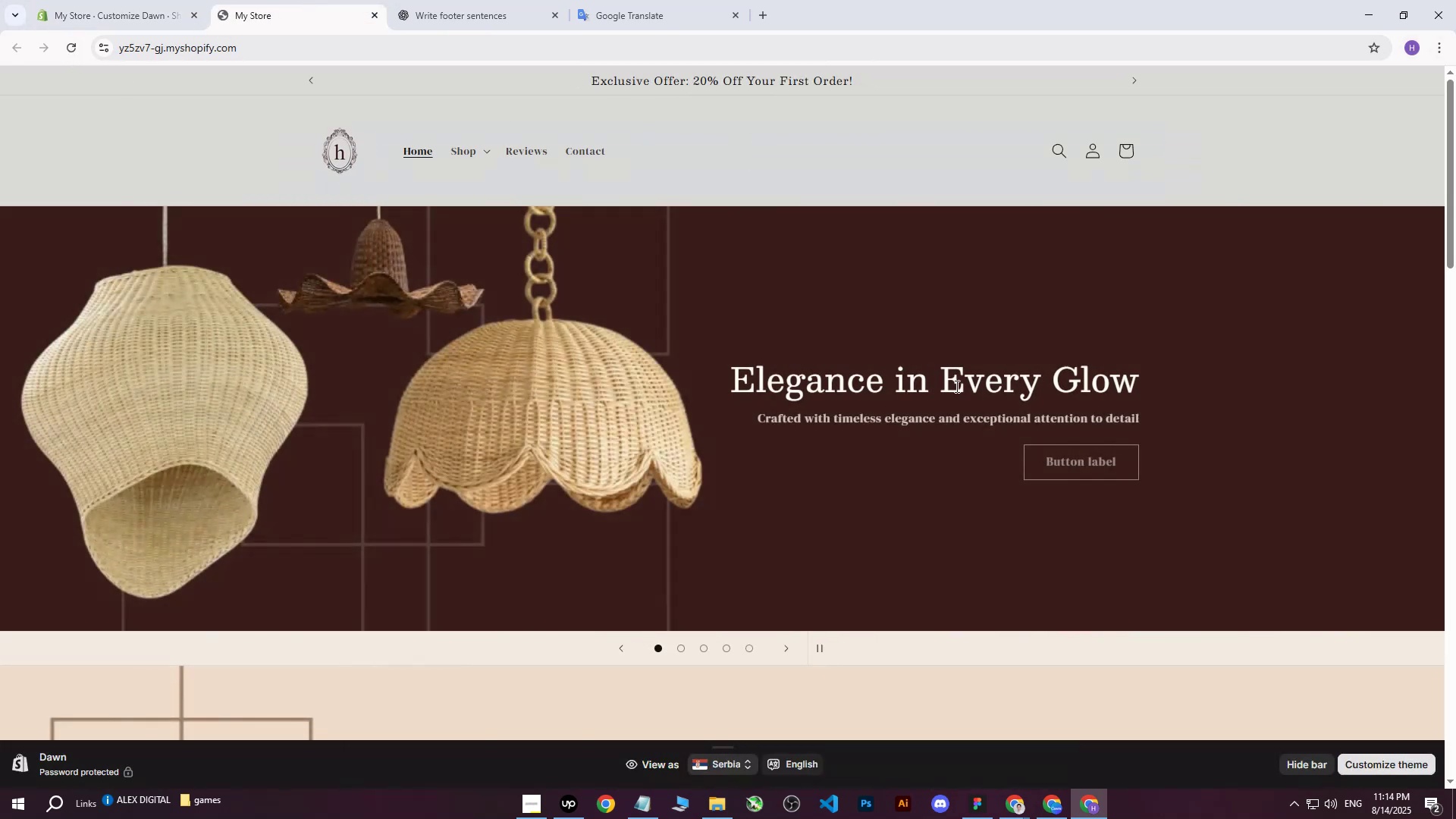 
scroll: coordinate [852, 460], scroll_direction: down, amount: 36.0
 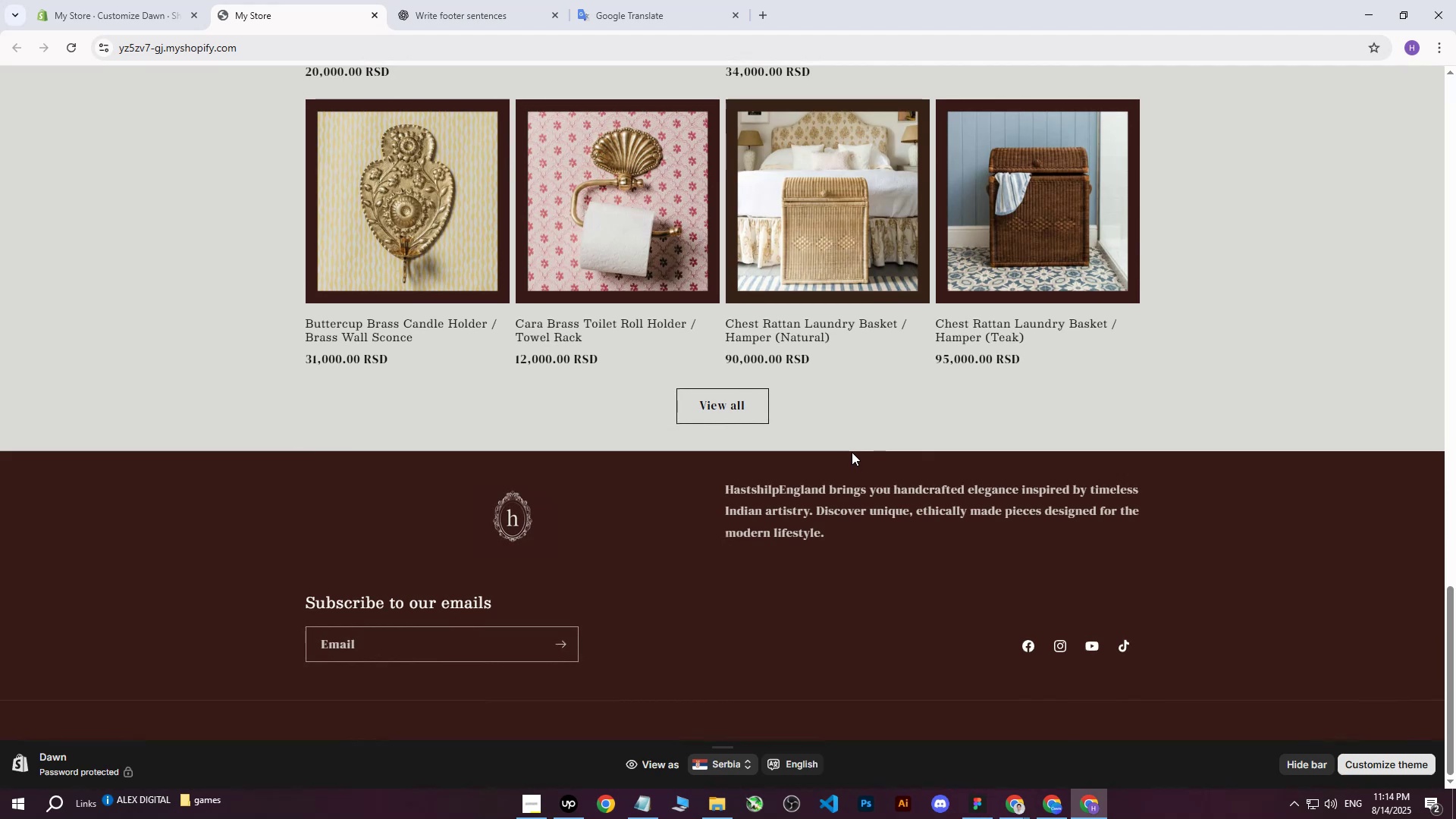 
scroll: coordinate [814, 455], scroll_direction: up, amount: 19.0
 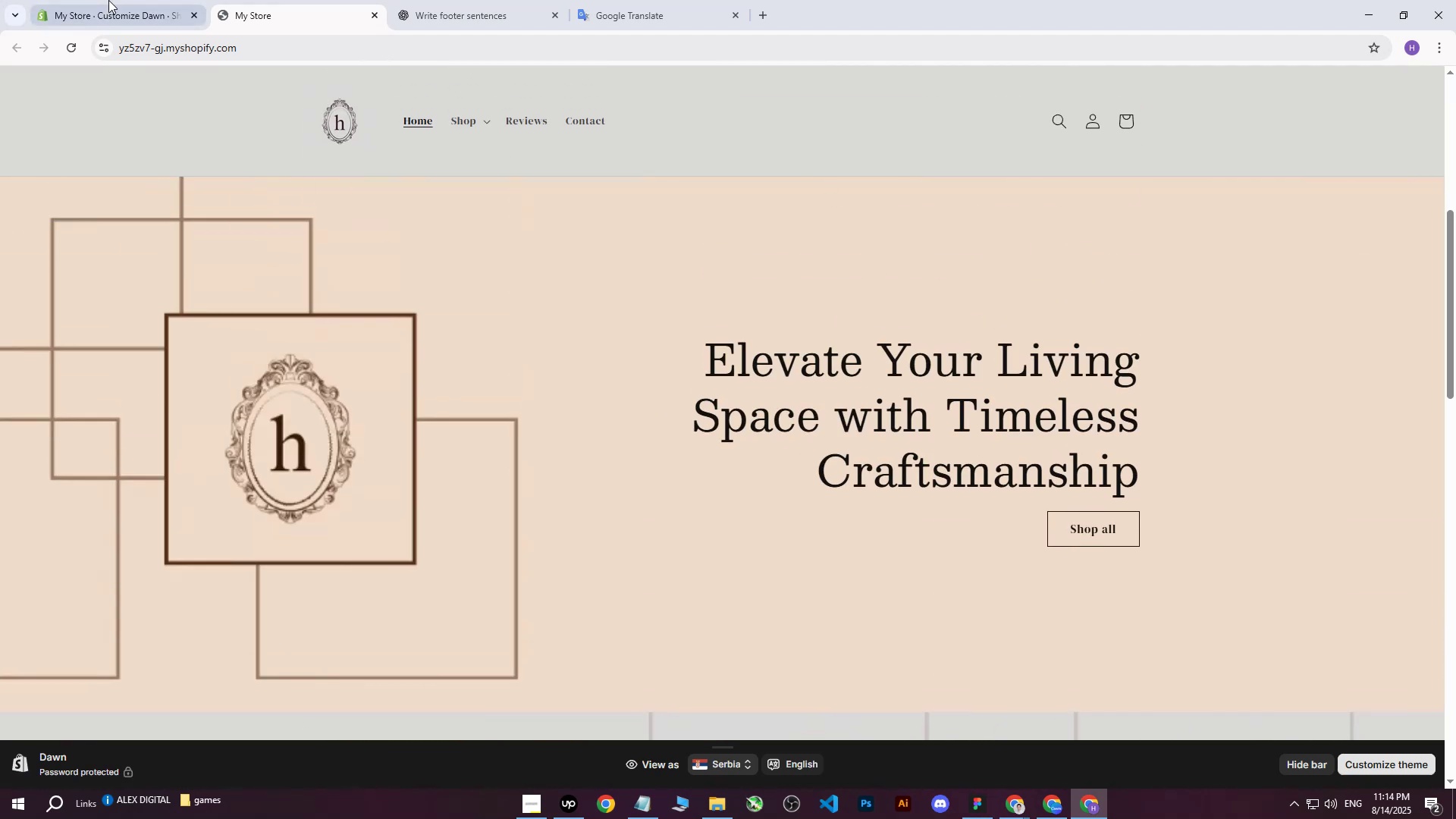 
left_click([126, 0])
 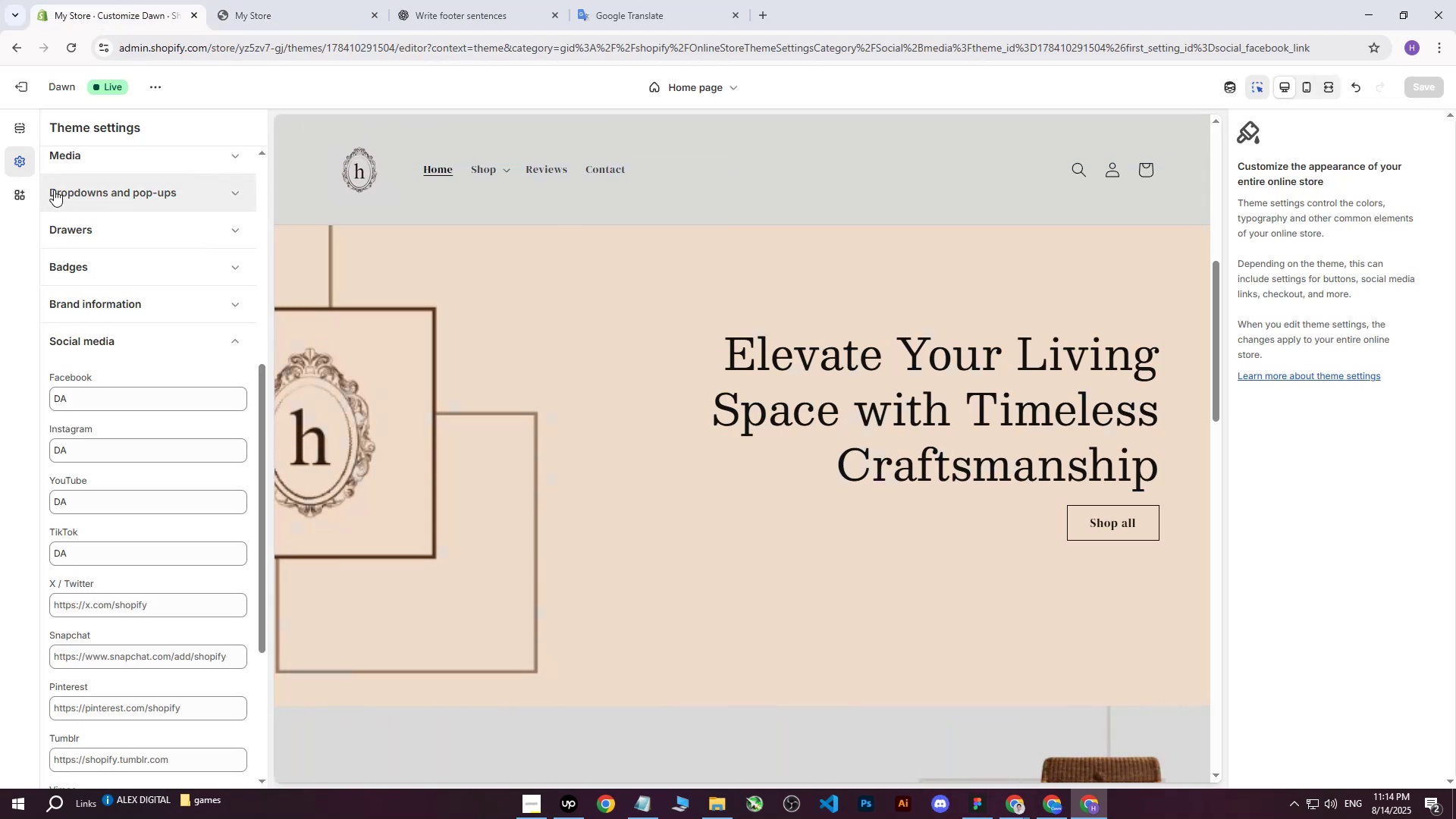 
left_click([22, 92])
 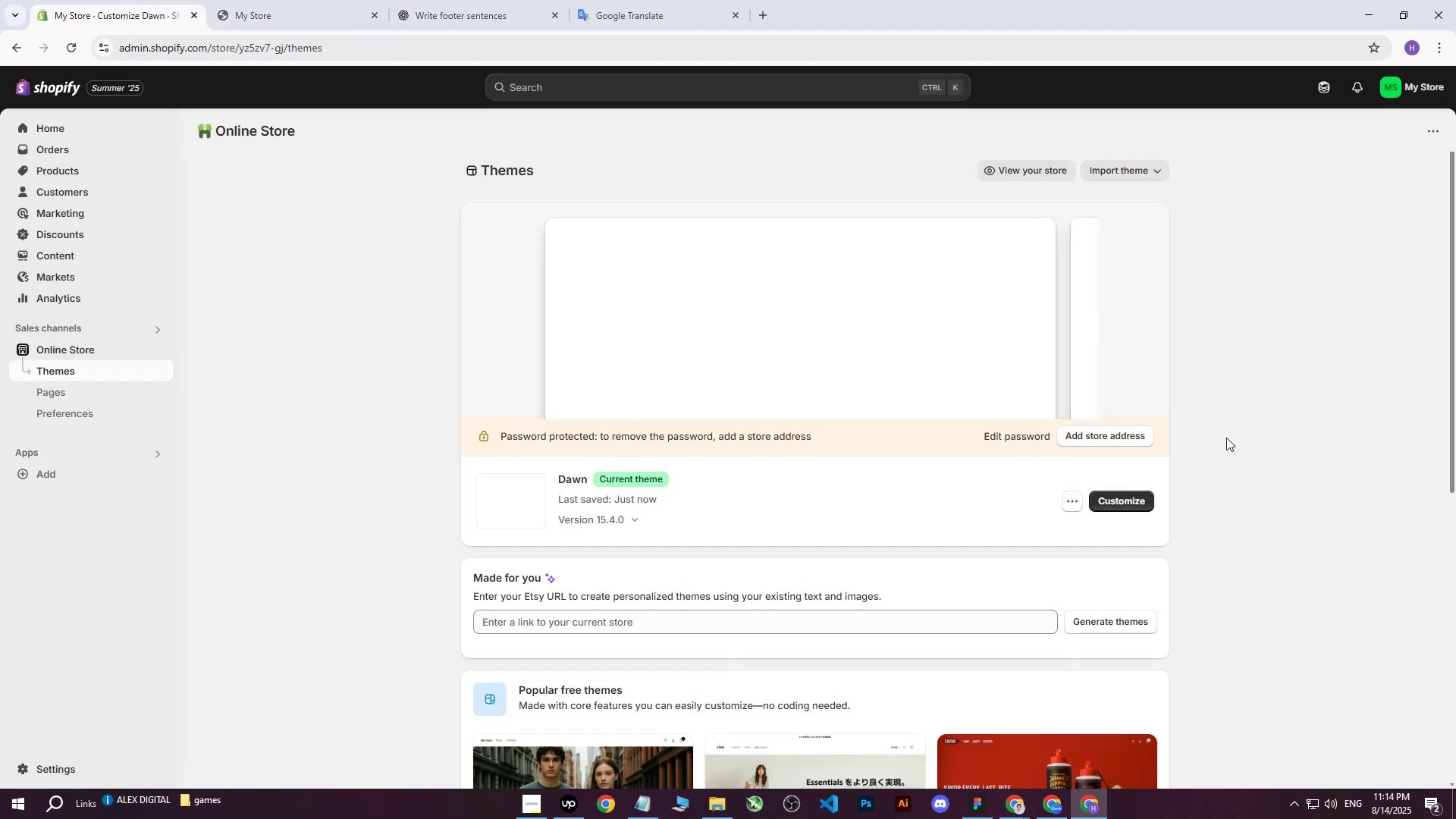 
left_click([1138, 496])
 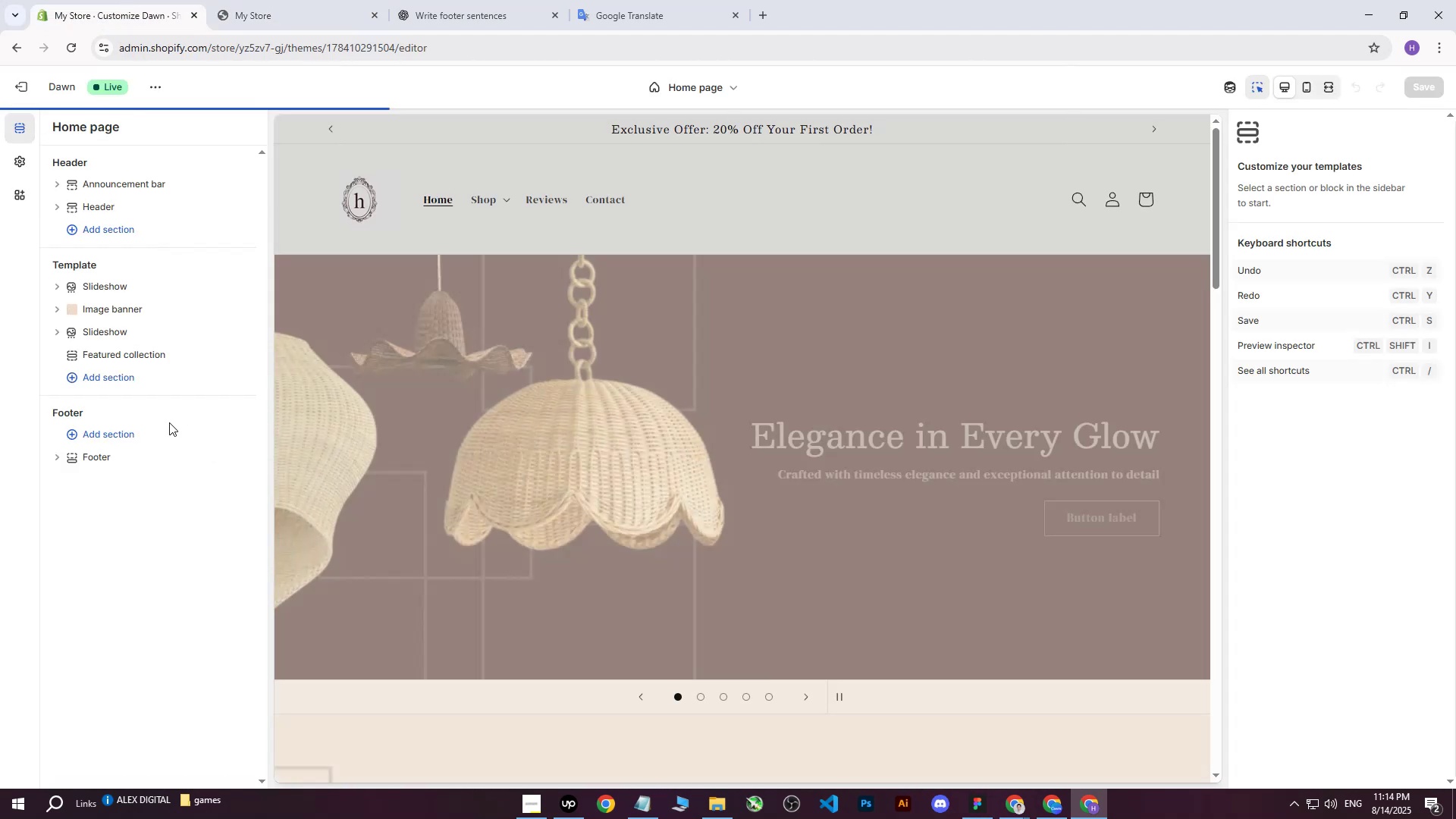 
left_click([102, 470])
 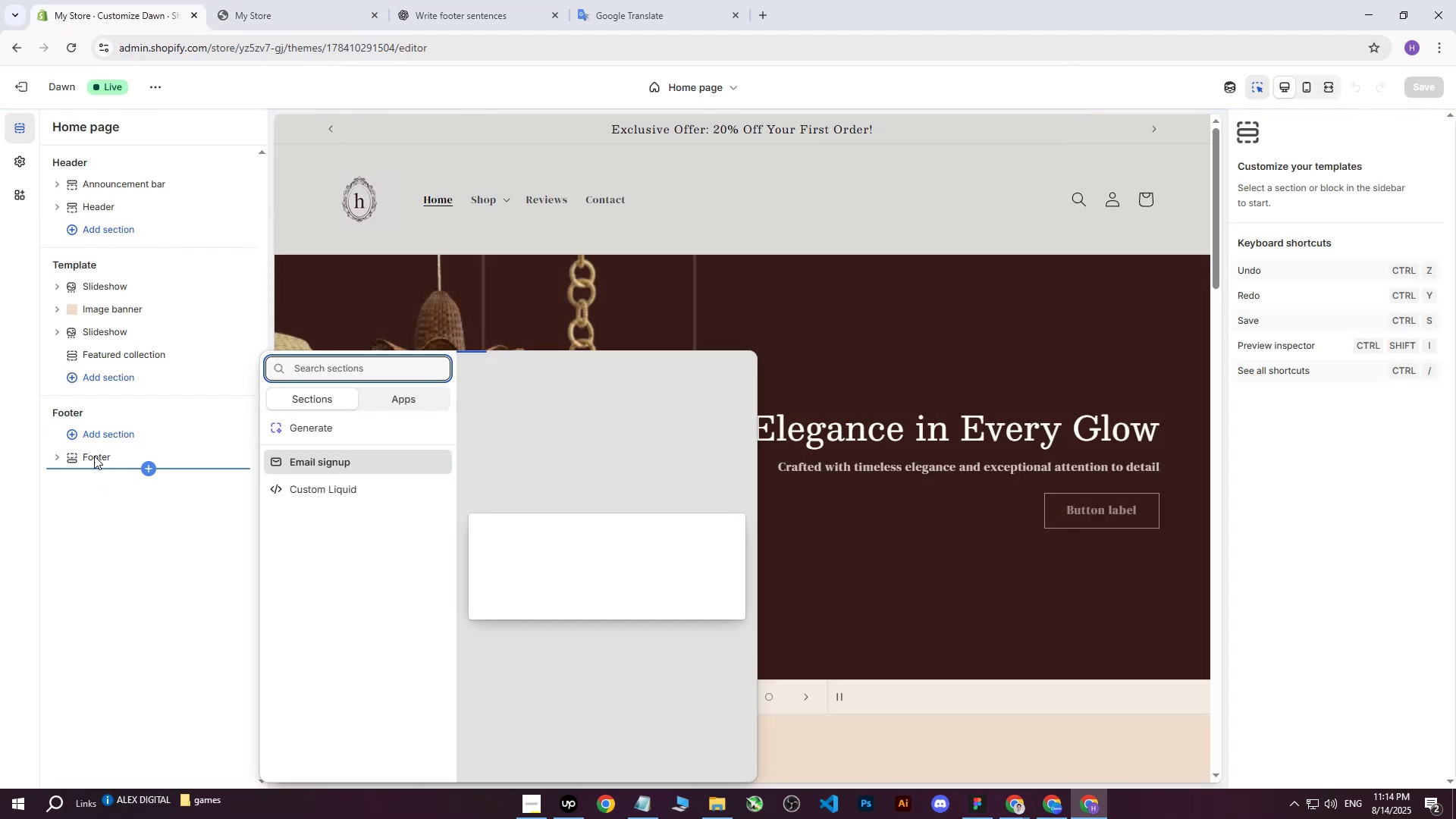 
left_click([93, 457])
 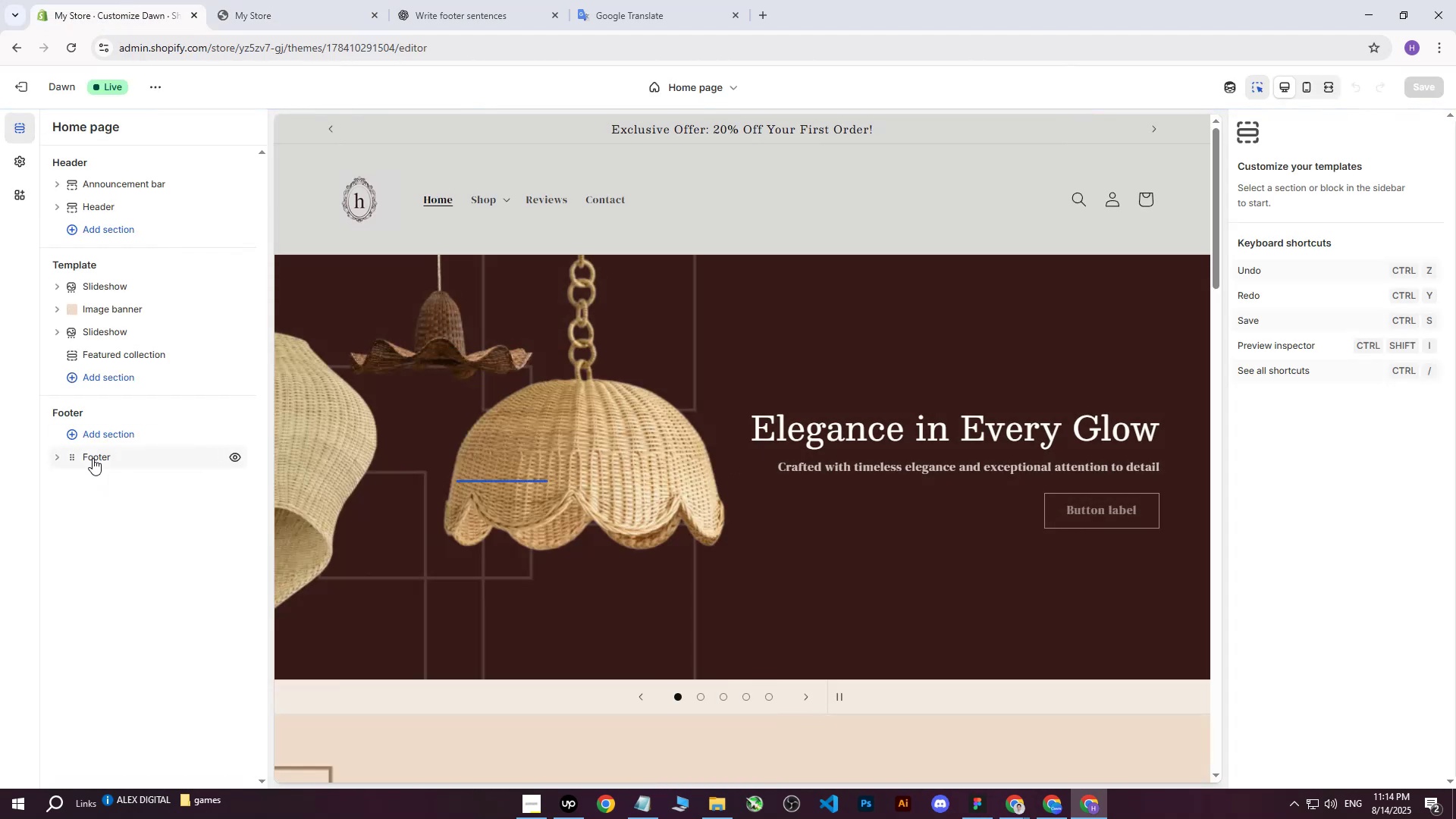 
left_click([93, 458])
 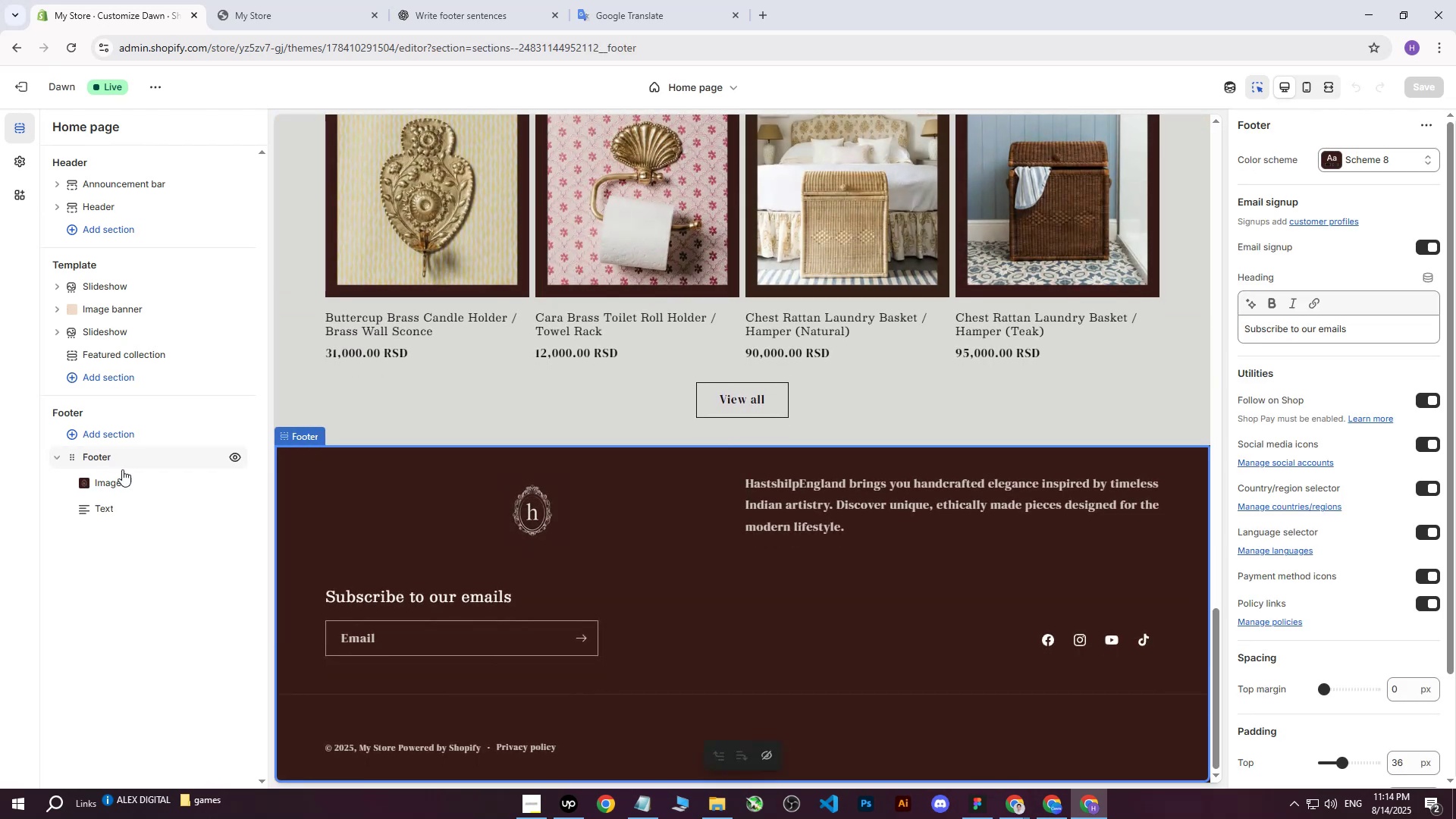 
scroll: coordinate [1404, 575], scroll_direction: down, amount: 4.0
 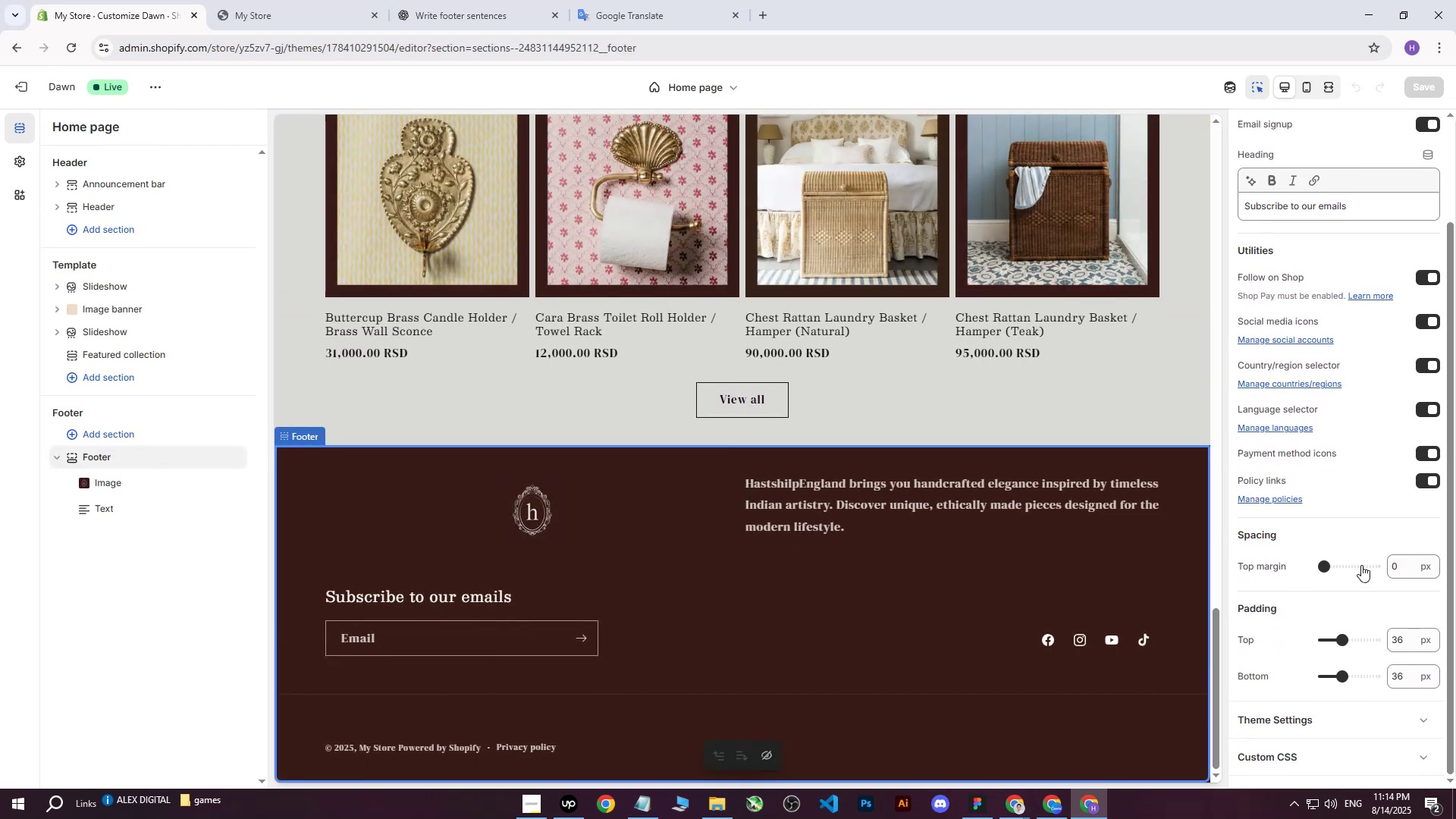 
scroll: coordinate [1361, 565], scroll_direction: up, amount: 5.0
 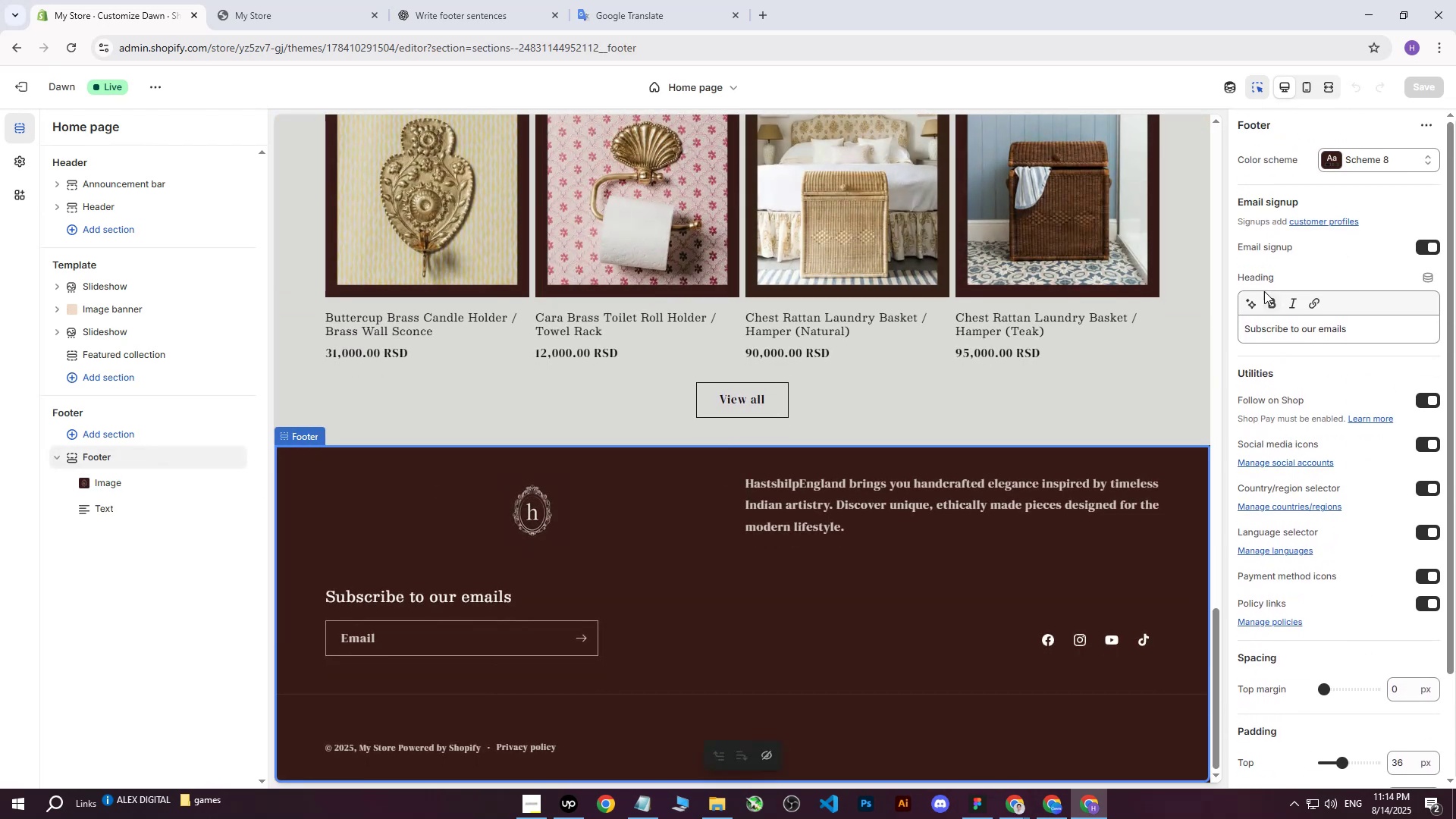 
left_click([100, 478])
 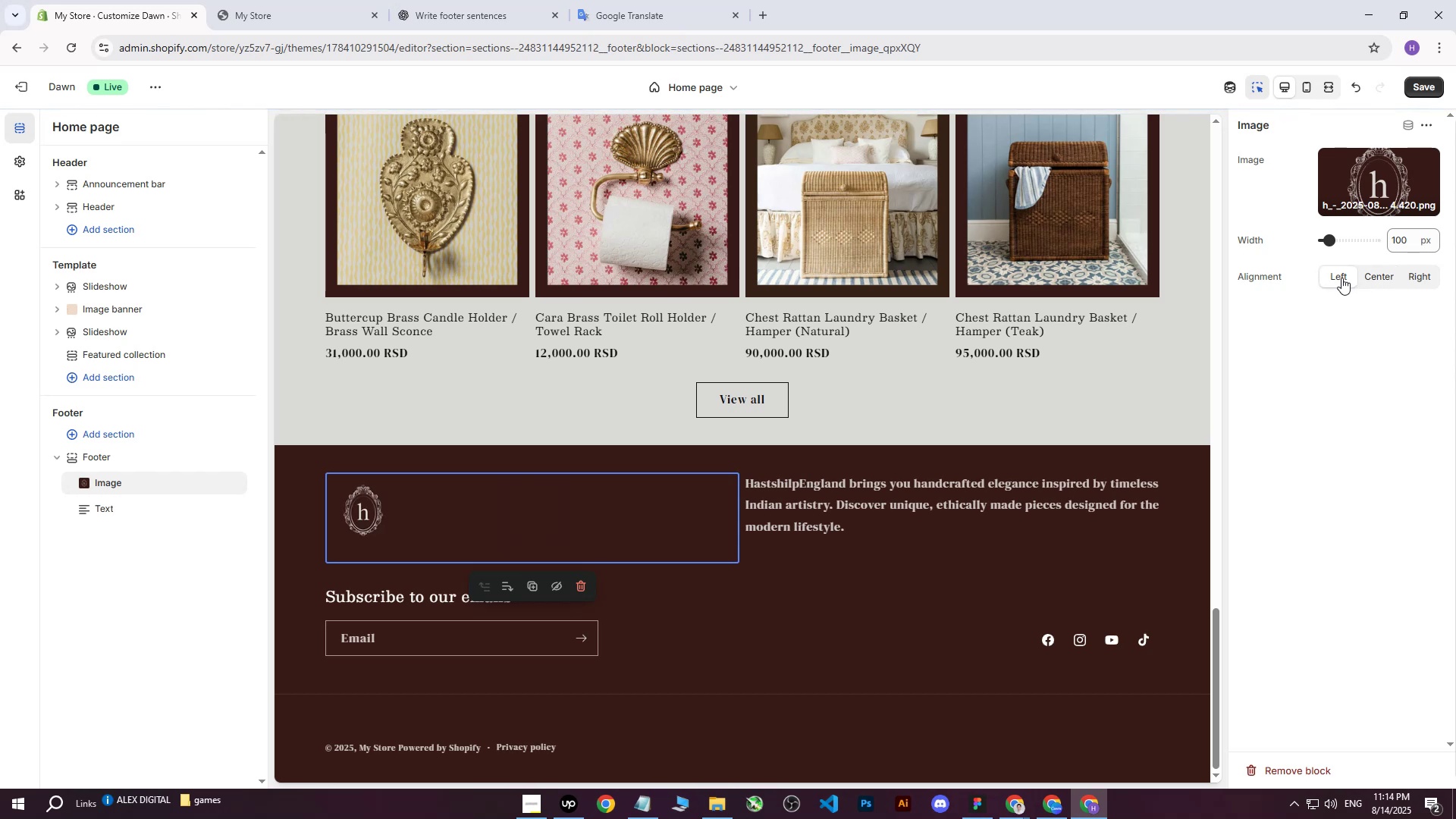 
wait(5.09)
 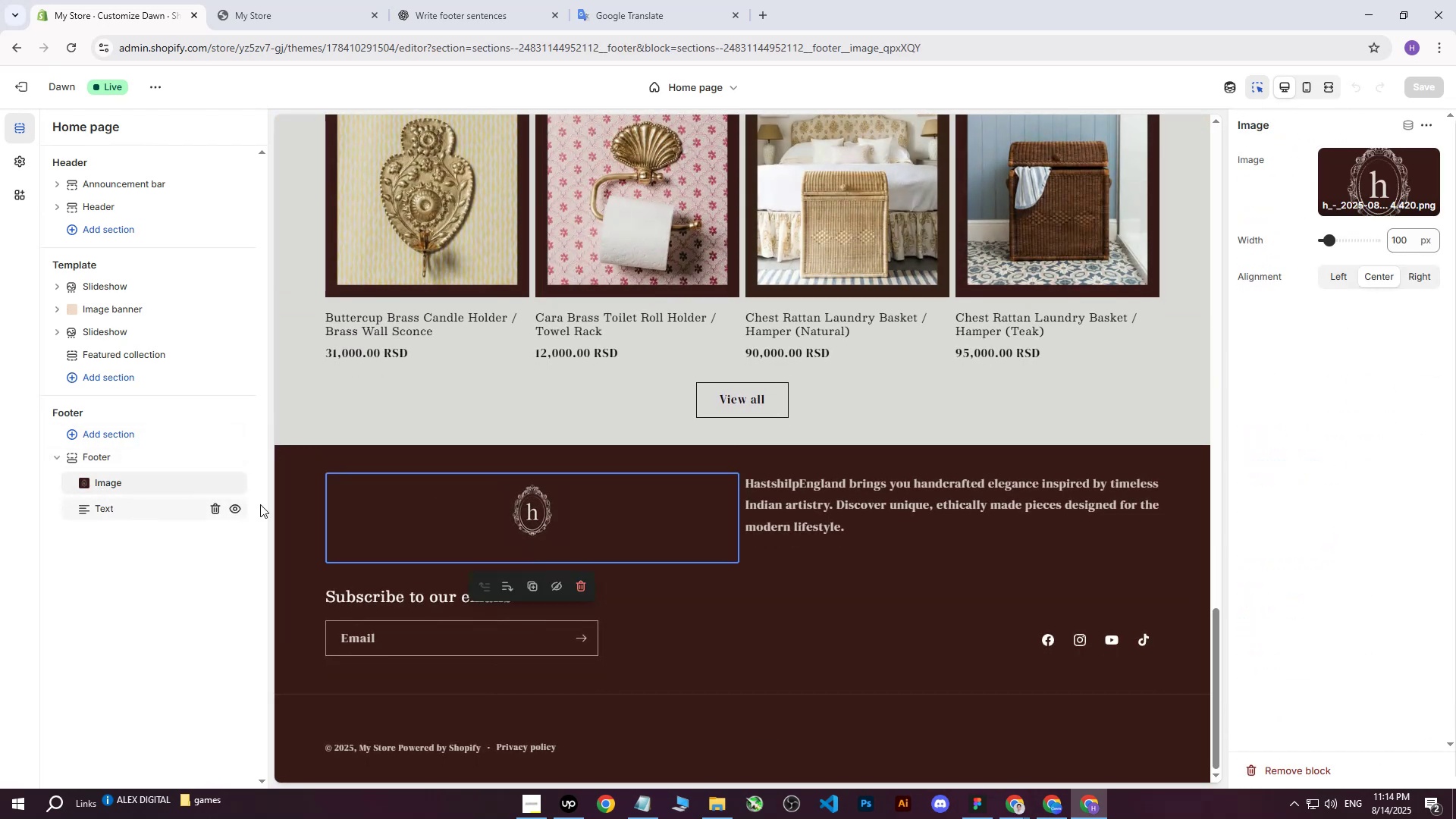 
left_click([1428, 281])
 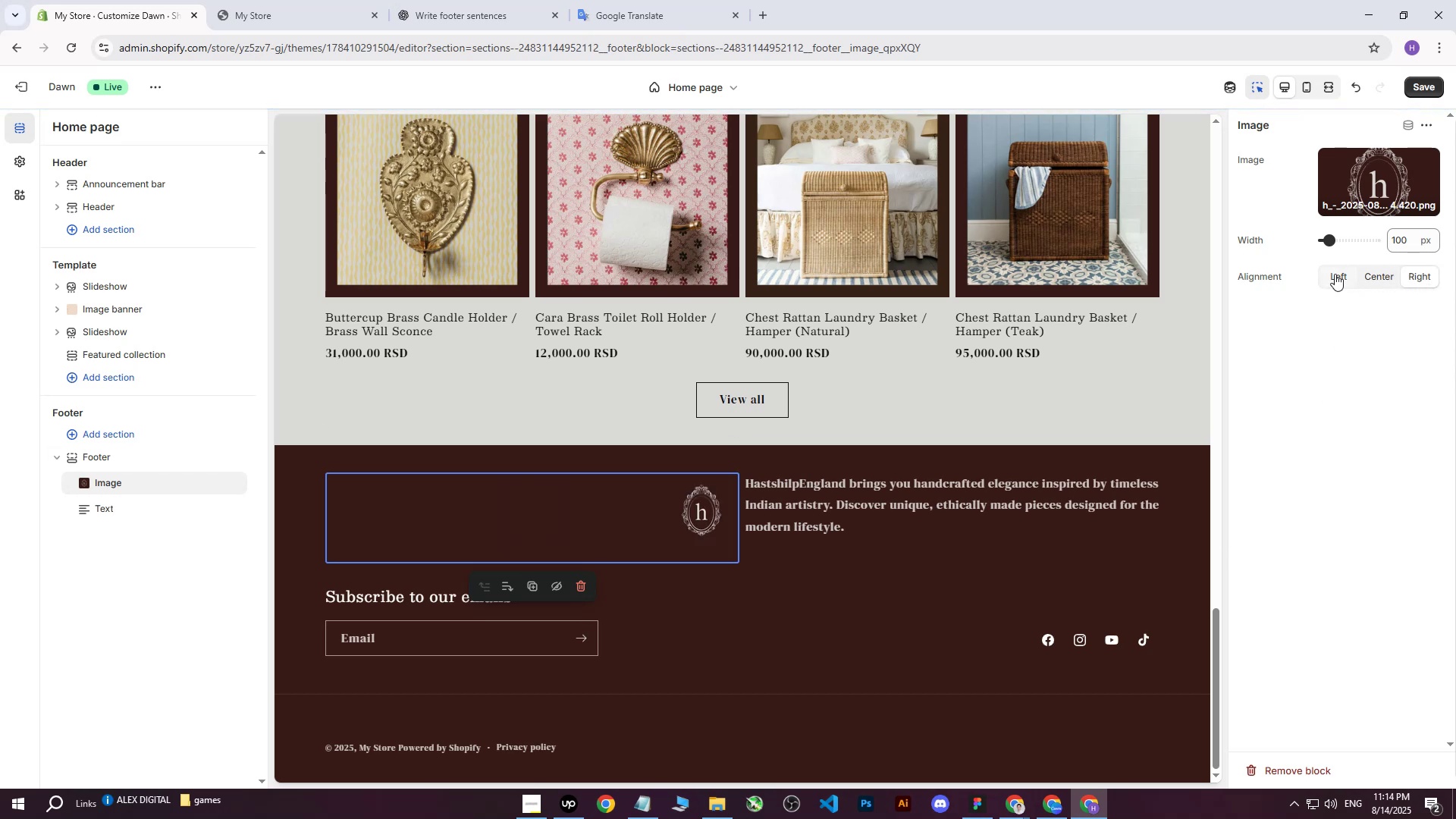 
left_click([1330, 278])
 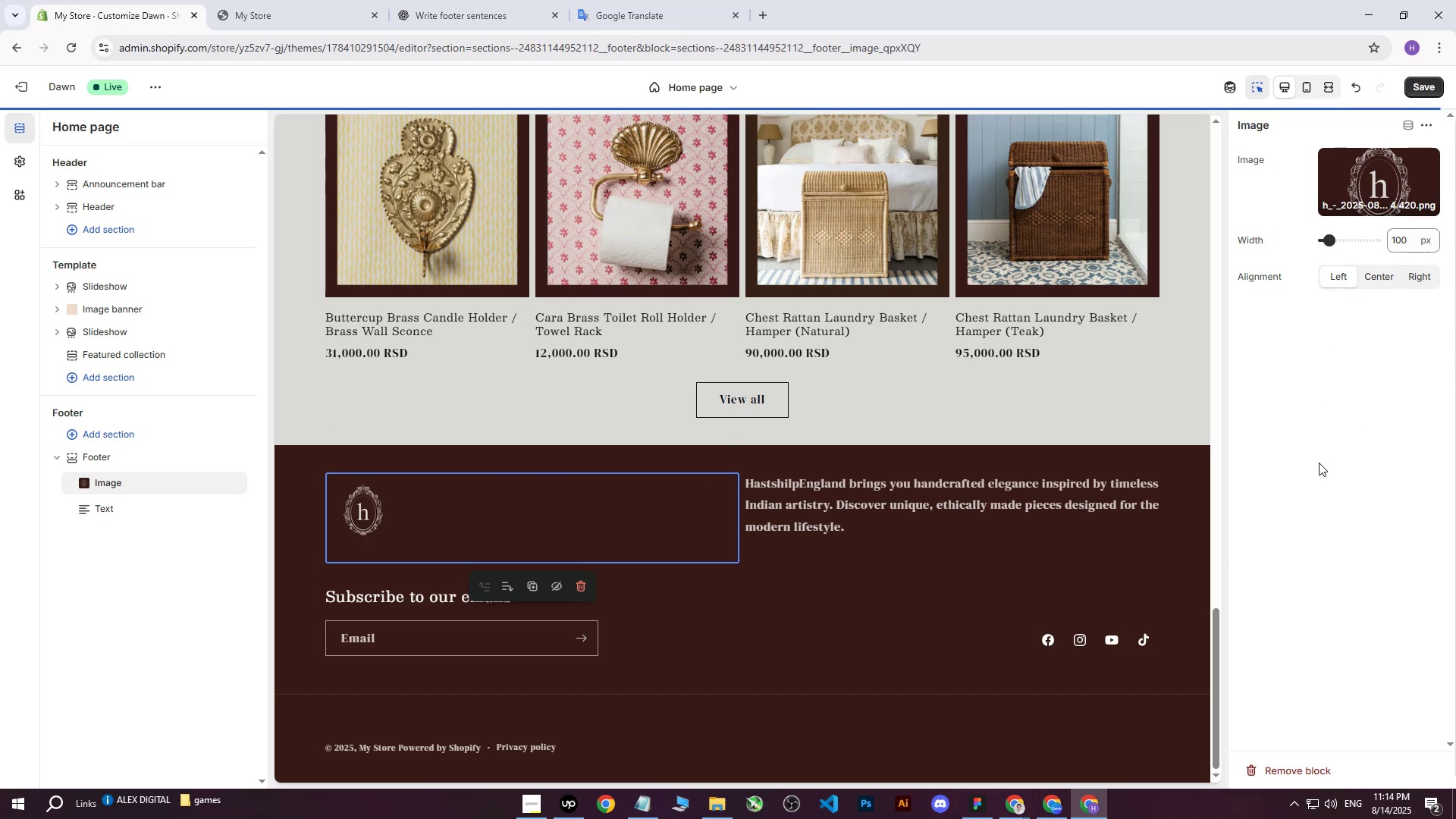 
double_click([1320, 463])
 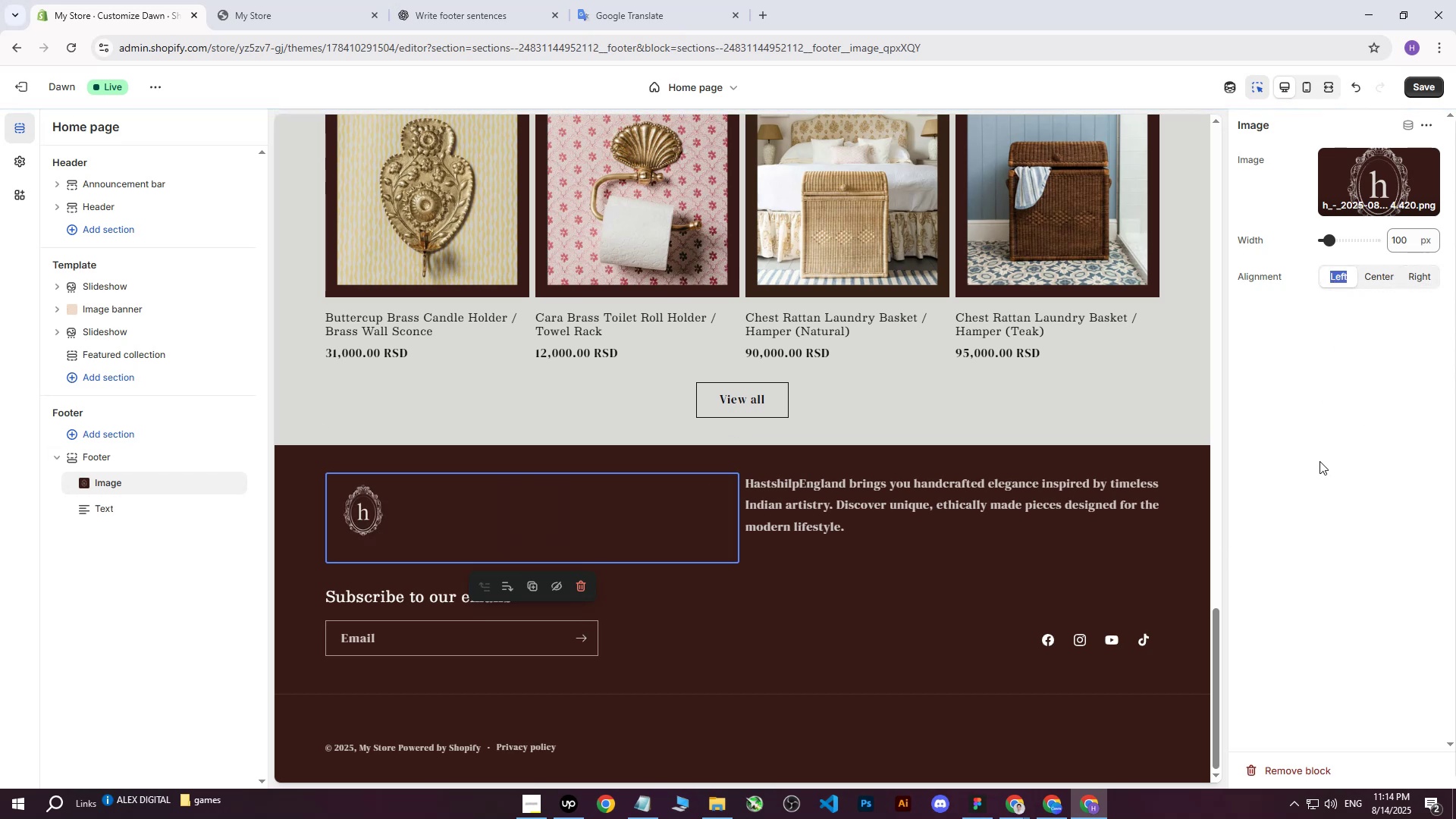 
left_click([1320, 457])
 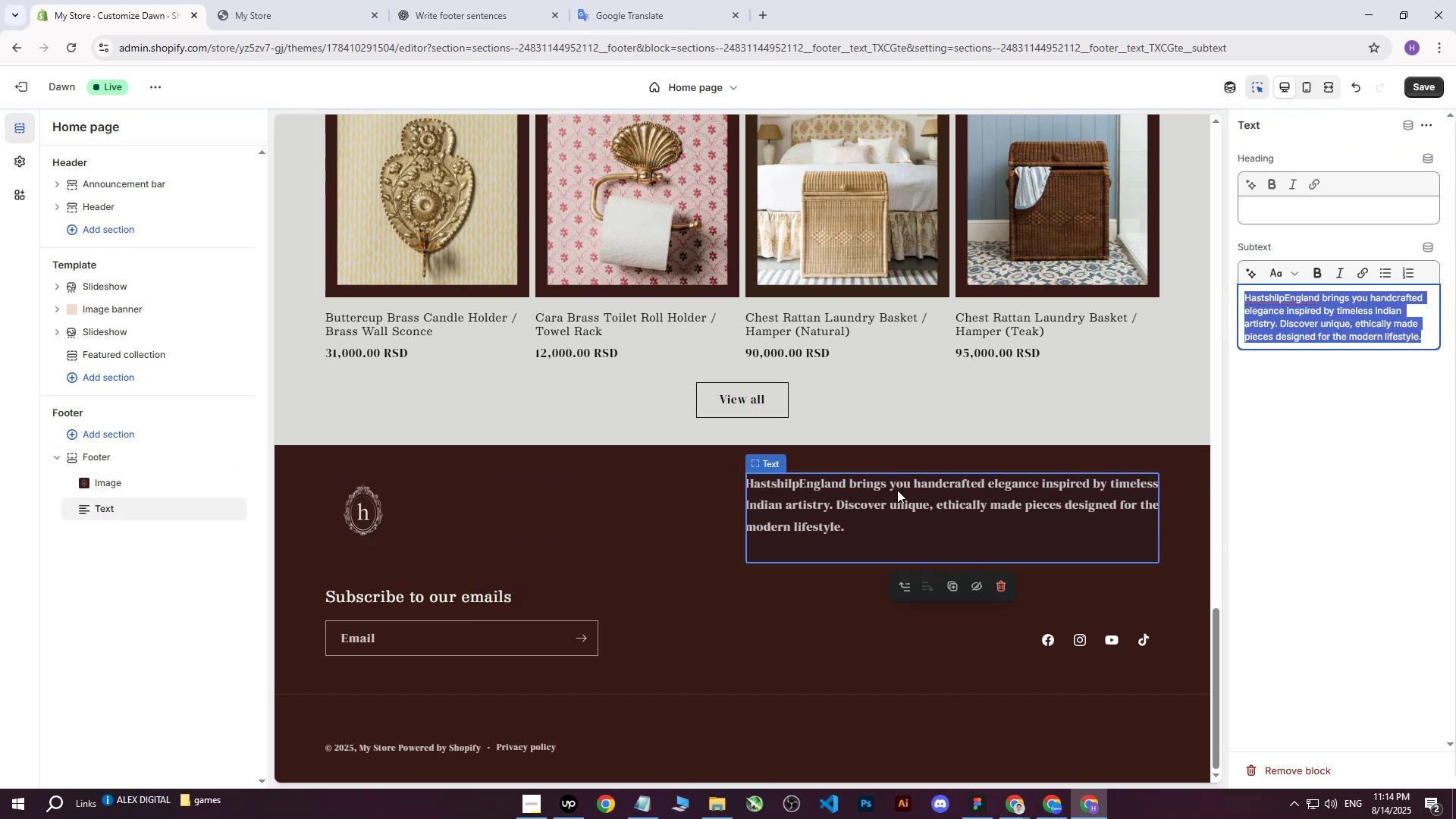 
left_click([1403, 494])
 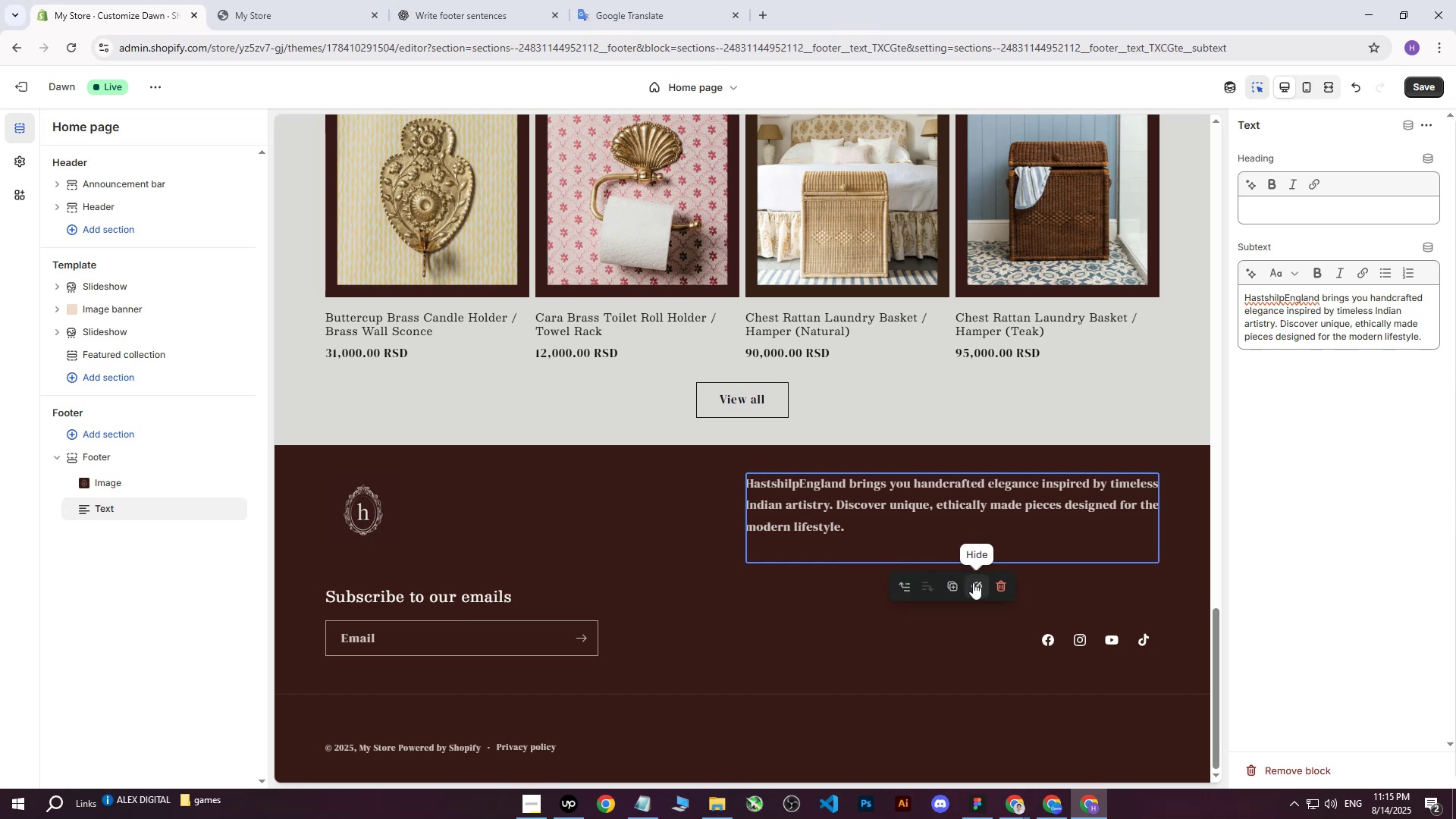 
left_click([1348, 473])
 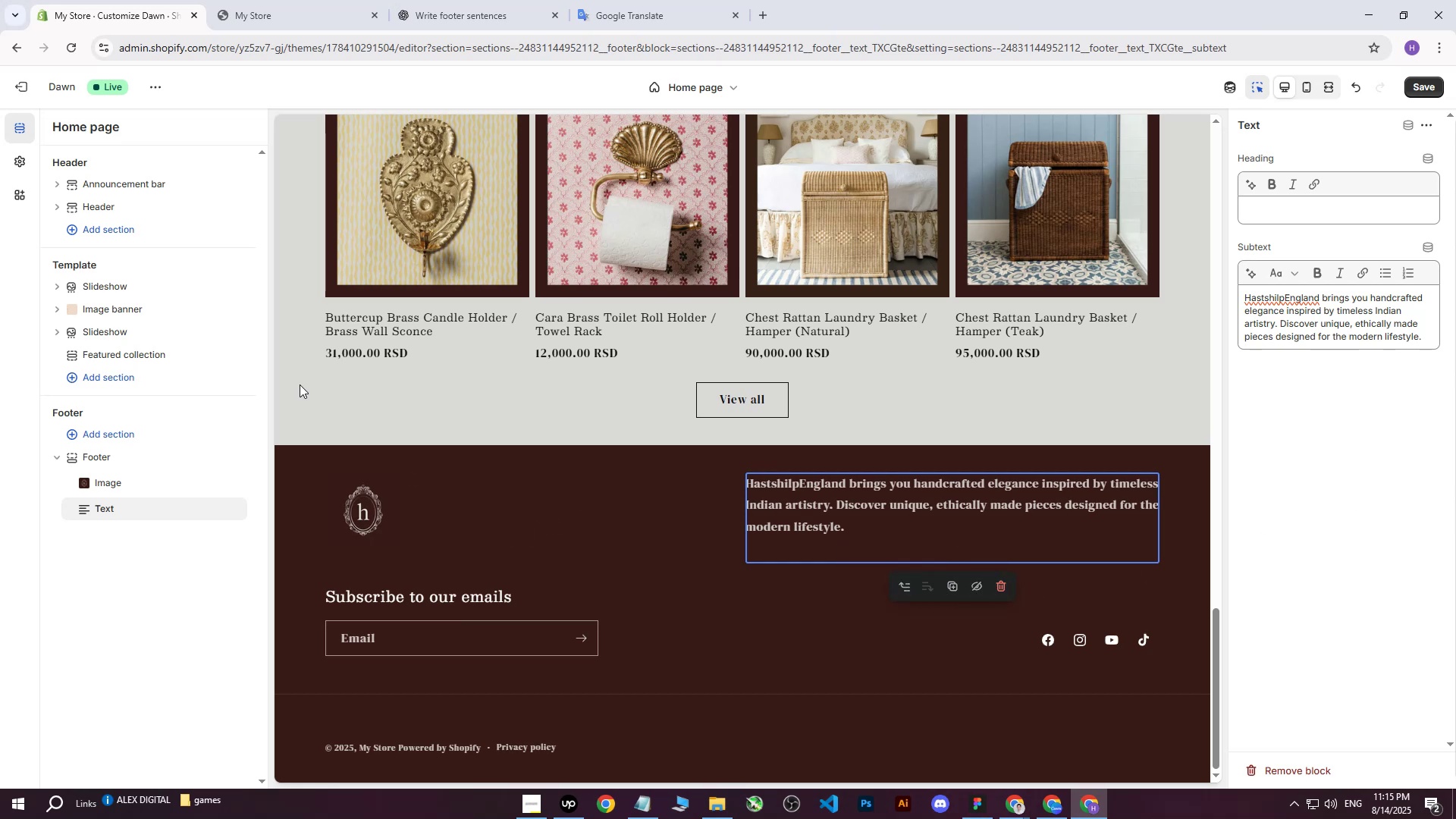 
scroll: coordinate [526, 470], scroll_direction: down, amount: 2.0
 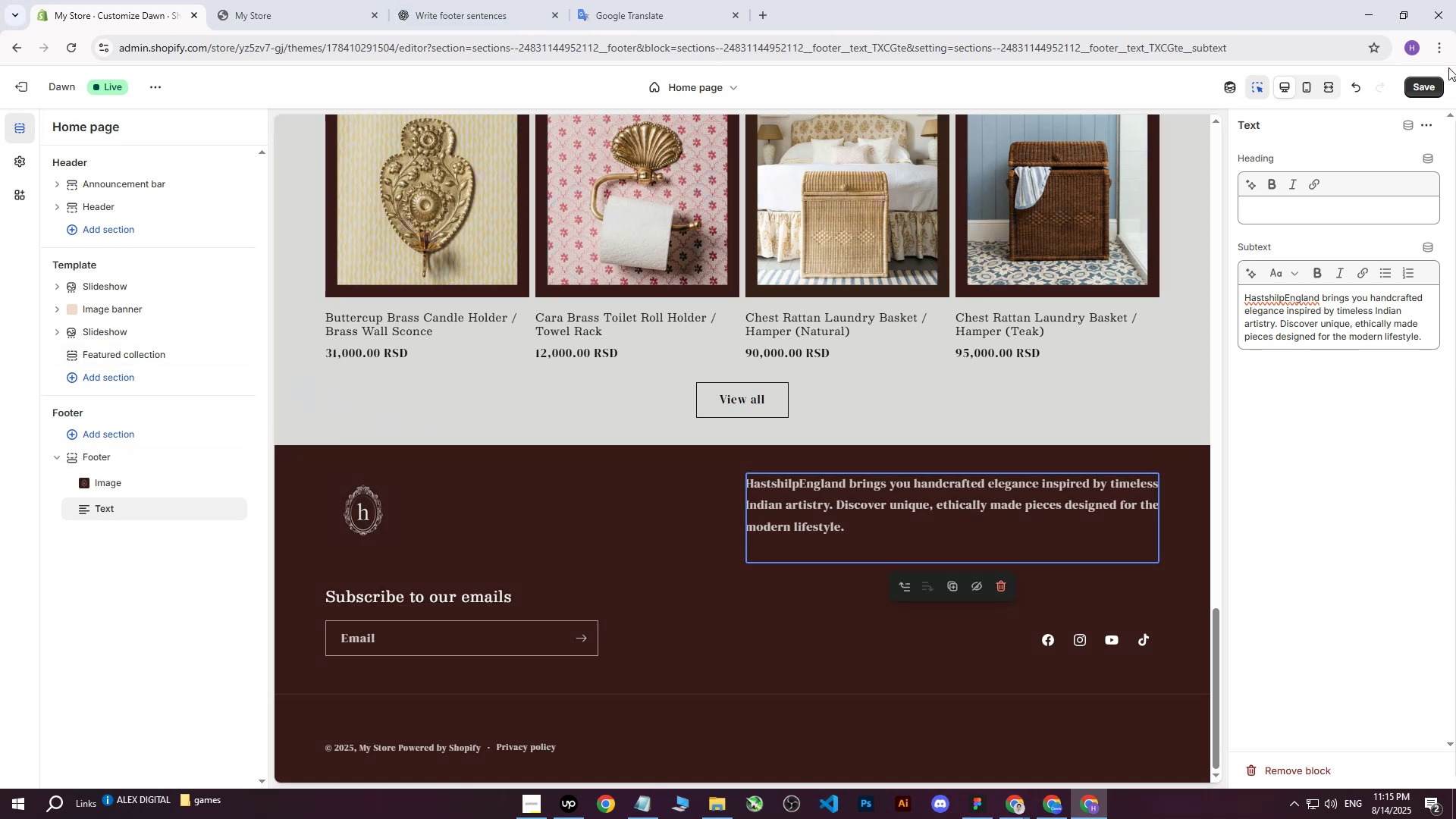 
left_click([1413, 82])
 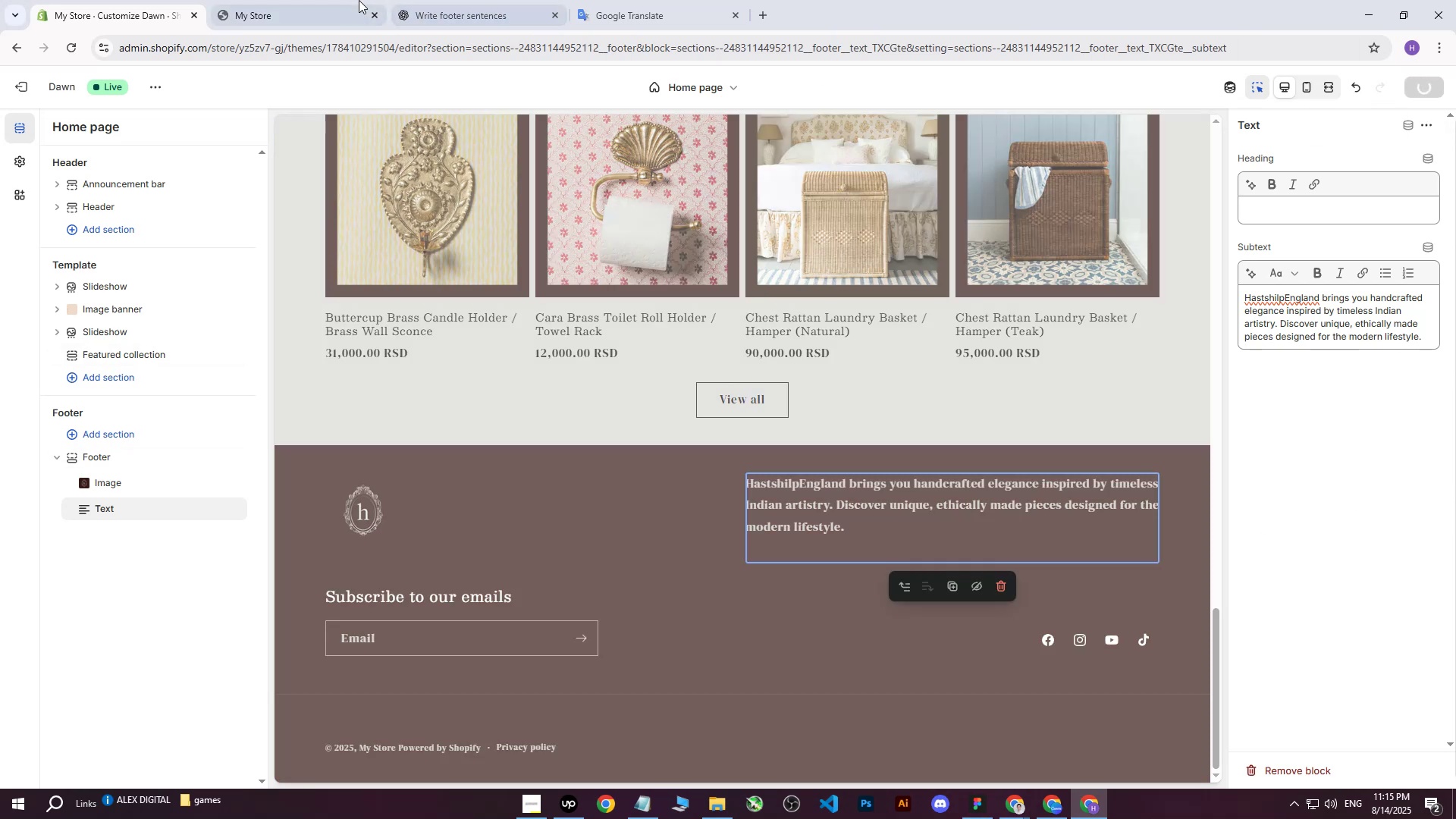 
left_click([355, 0])
 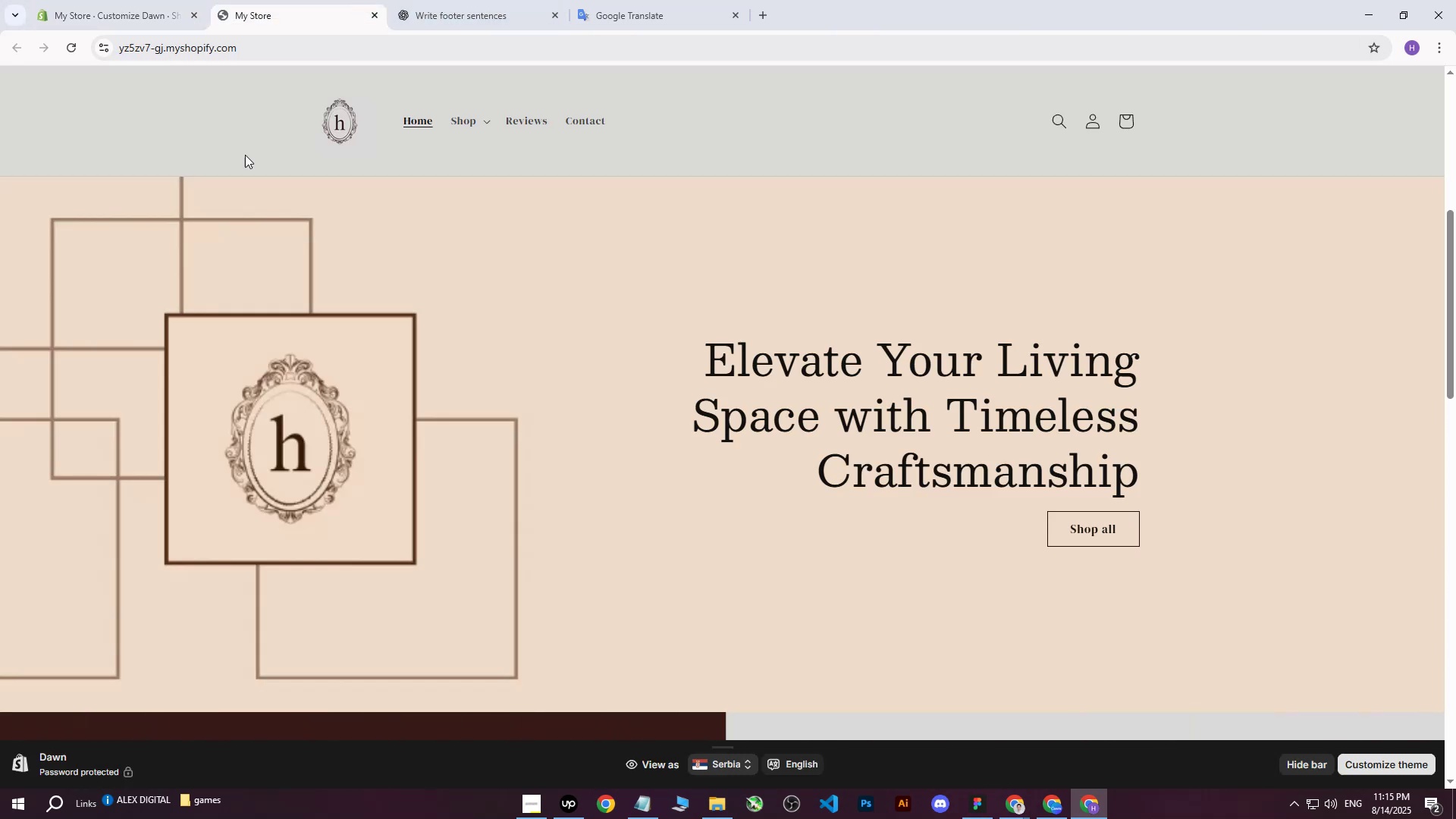 
scroll: coordinate [265, 175], scroll_direction: up, amount: 15.0
 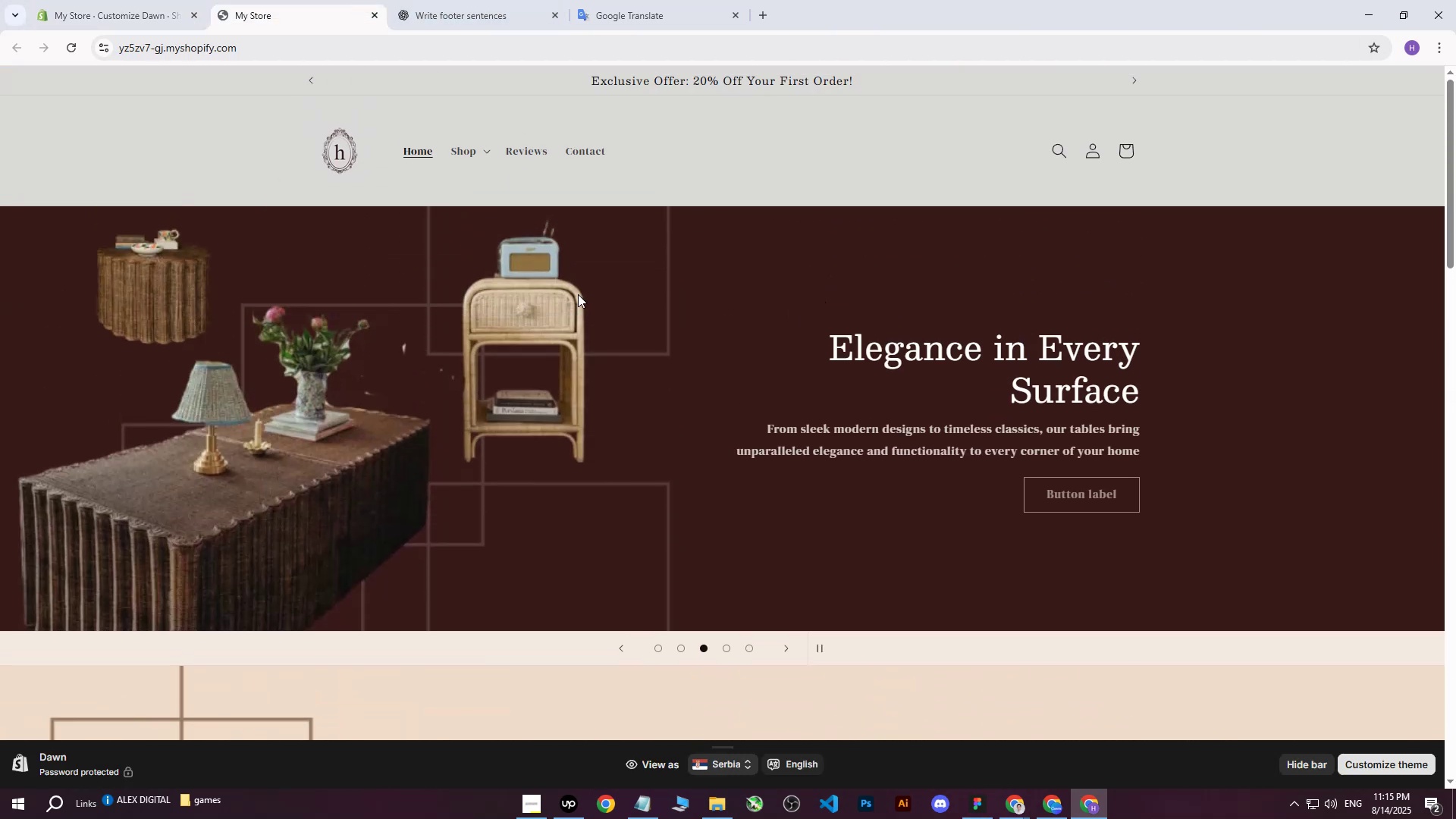 
left_click([71, 50])
 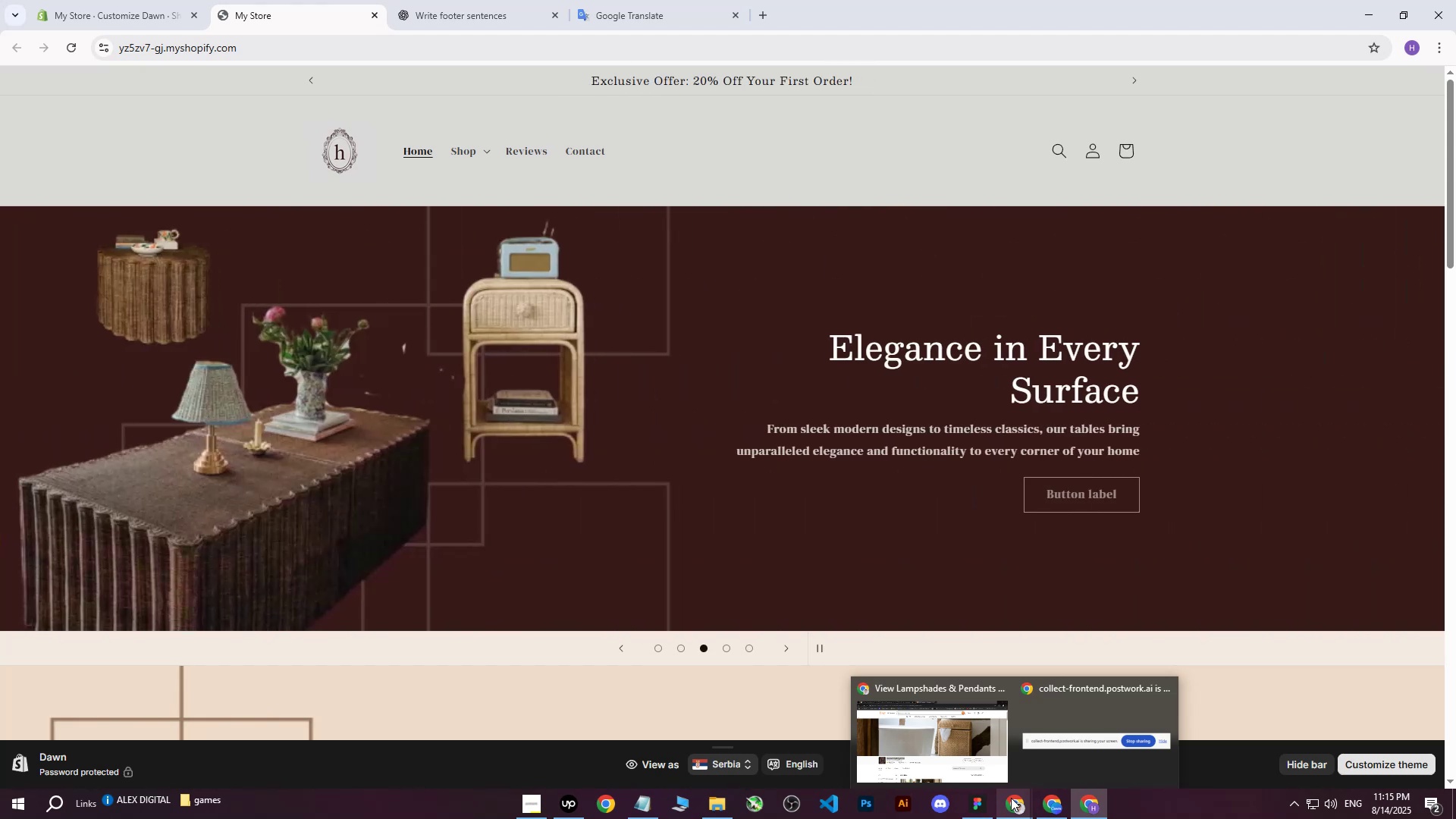 
wait(42.6)
 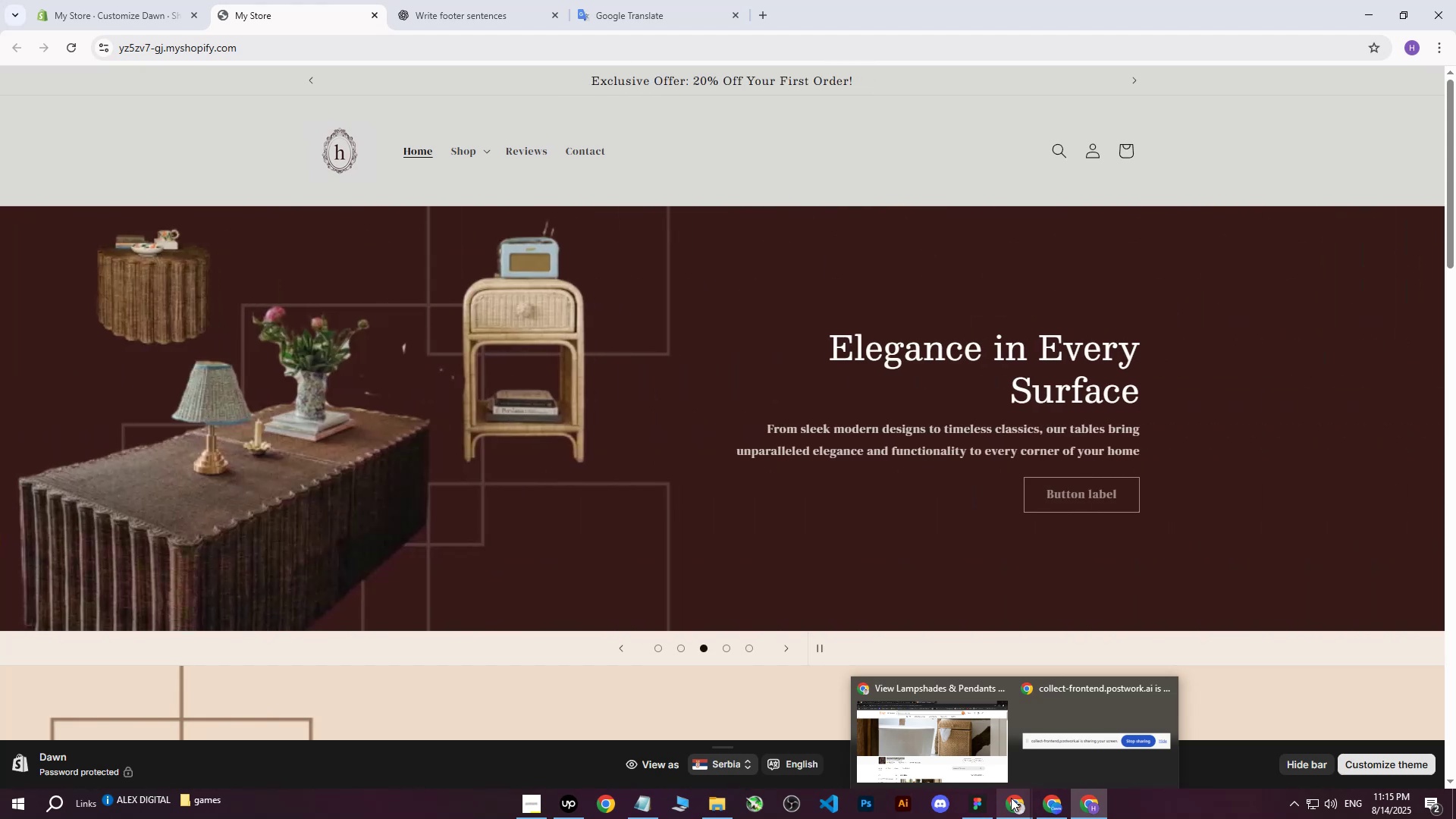 
scroll: coordinate [706, 389], scroll_direction: down, amount: 26.0
 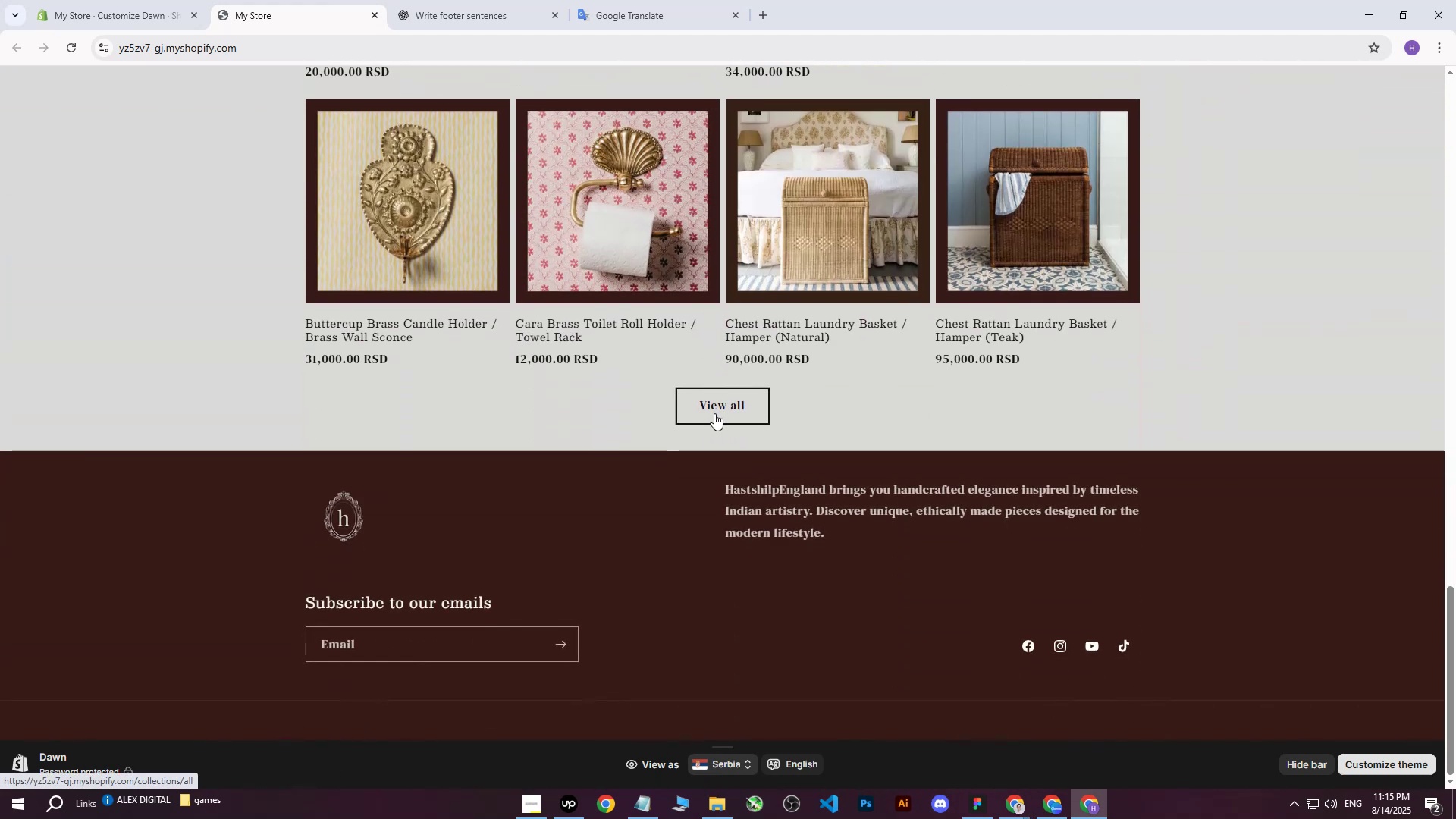 
left_click([714, 413])
 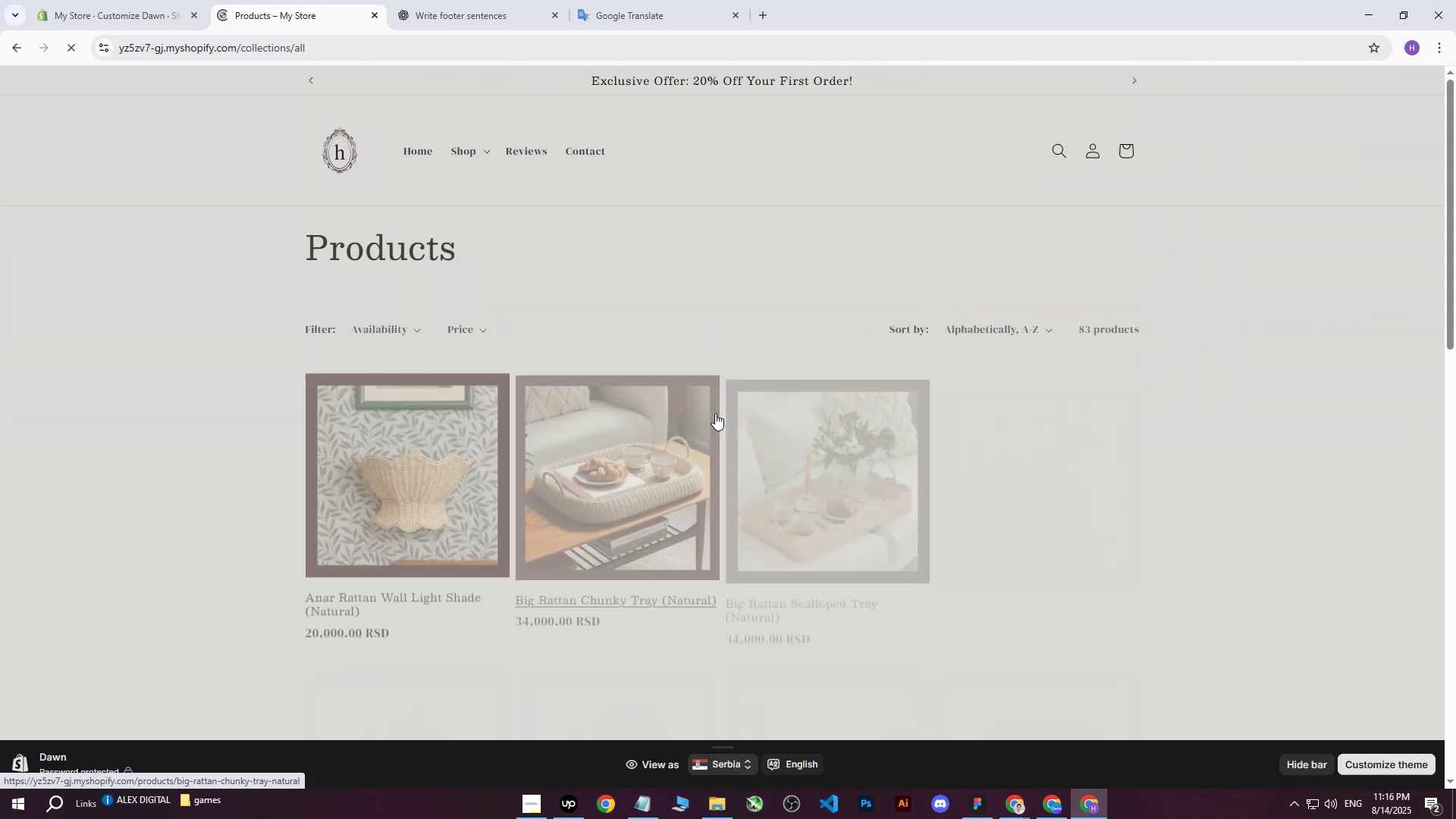 
scroll: coordinate [720, 387], scroll_direction: down, amount: 15.0
 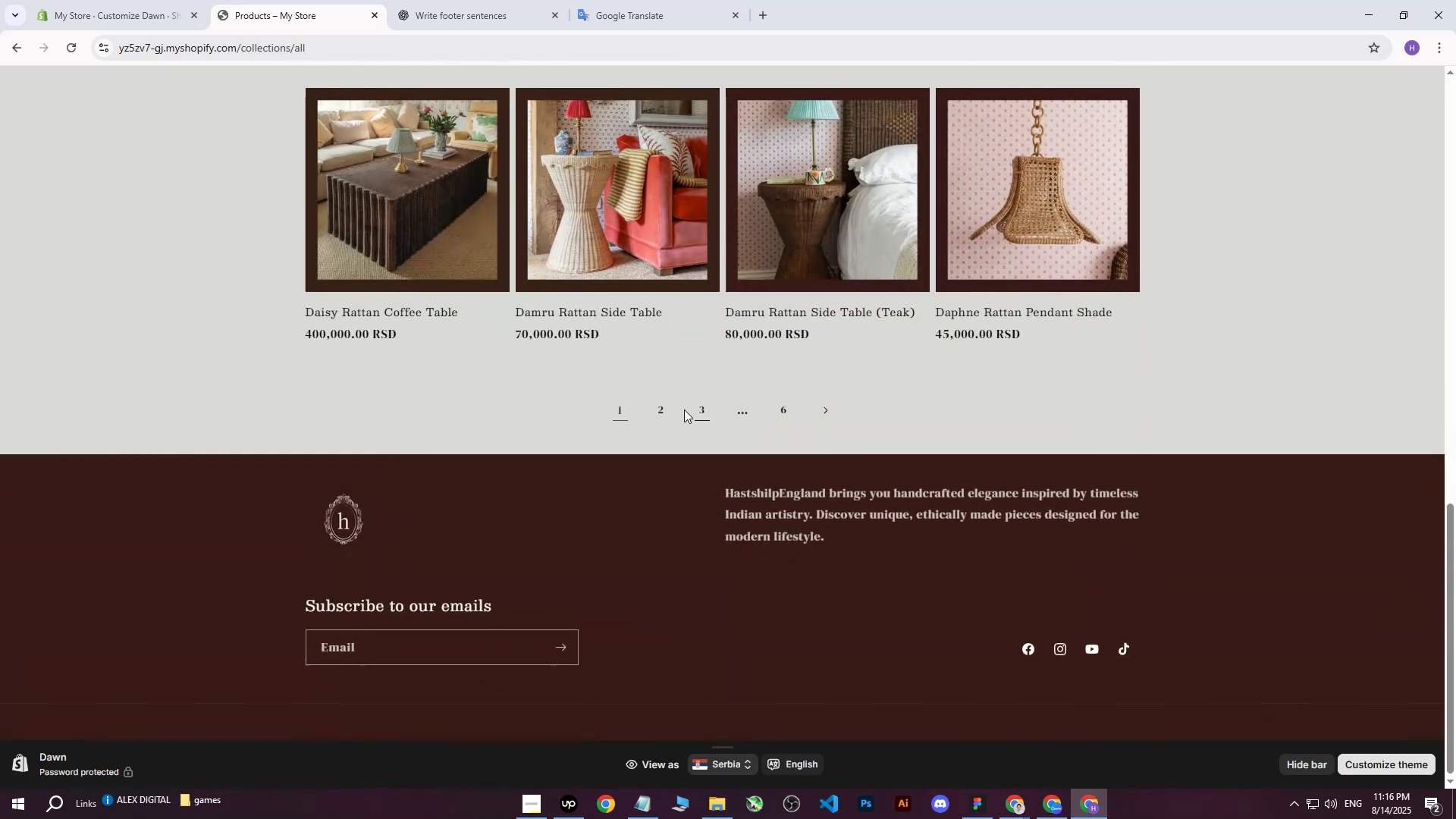 
left_click([666, 412])
 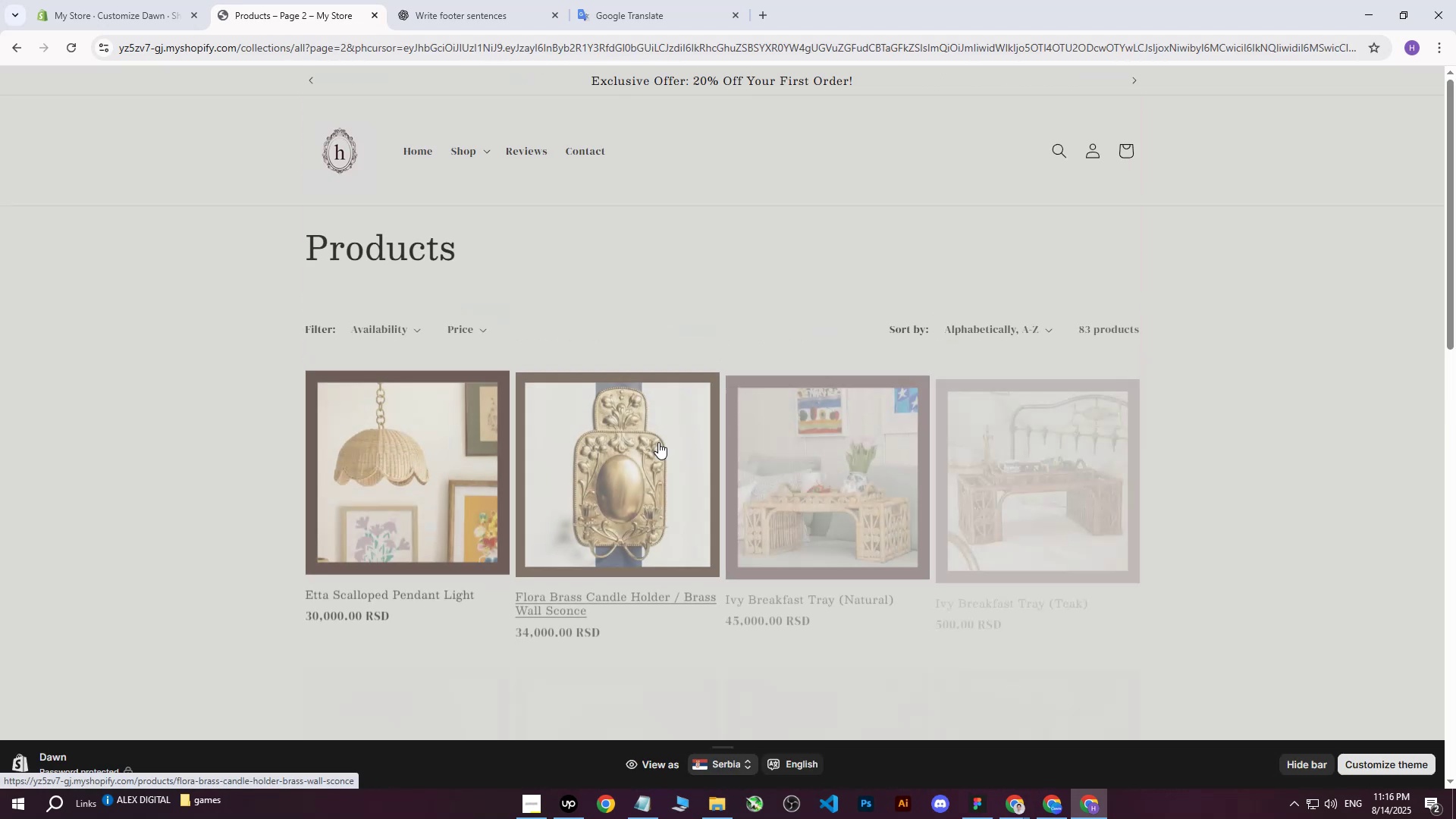 
scroll: coordinate [677, 459], scroll_direction: down, amount: 14.0
 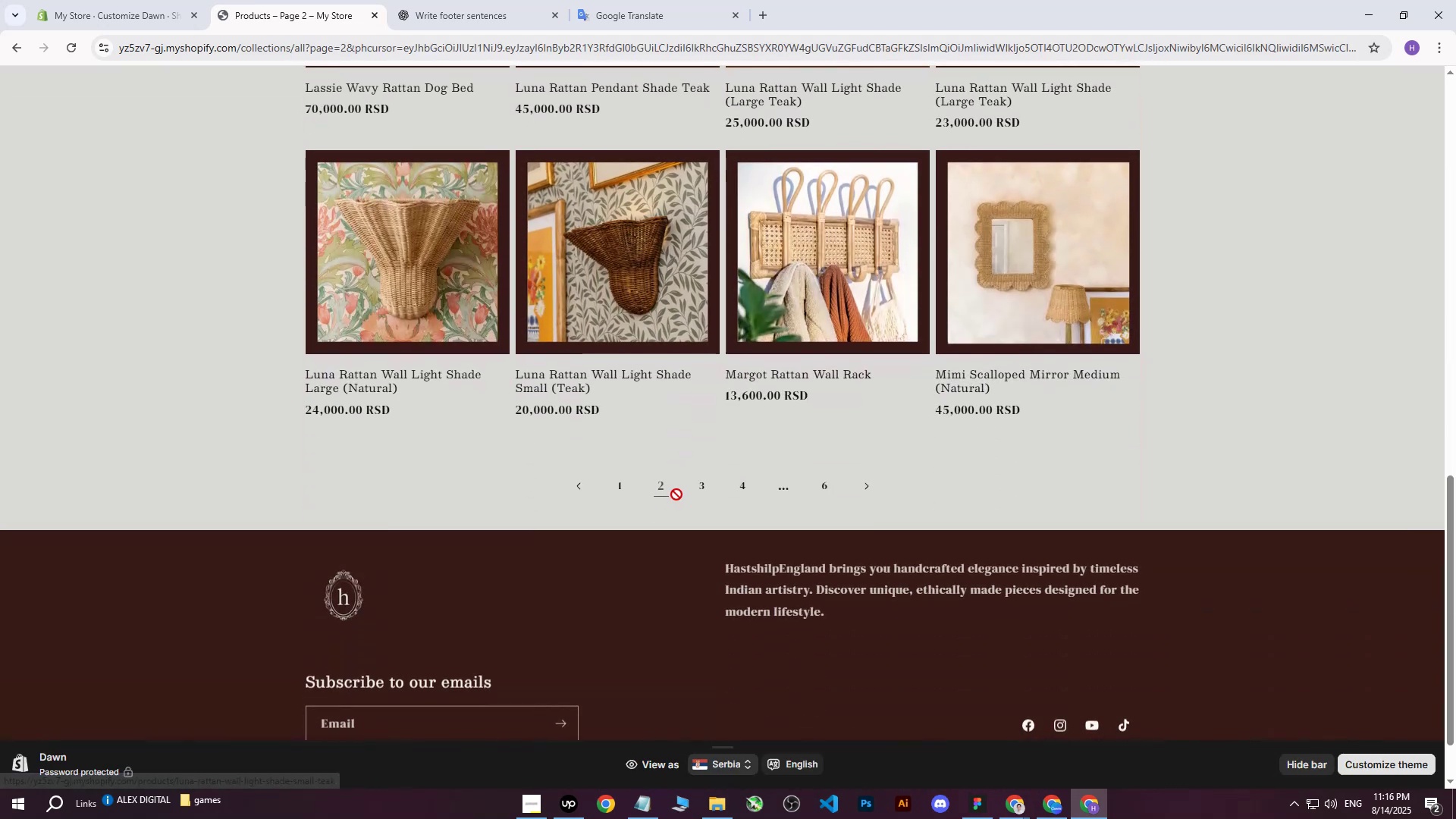 
left_click([701, 482])
 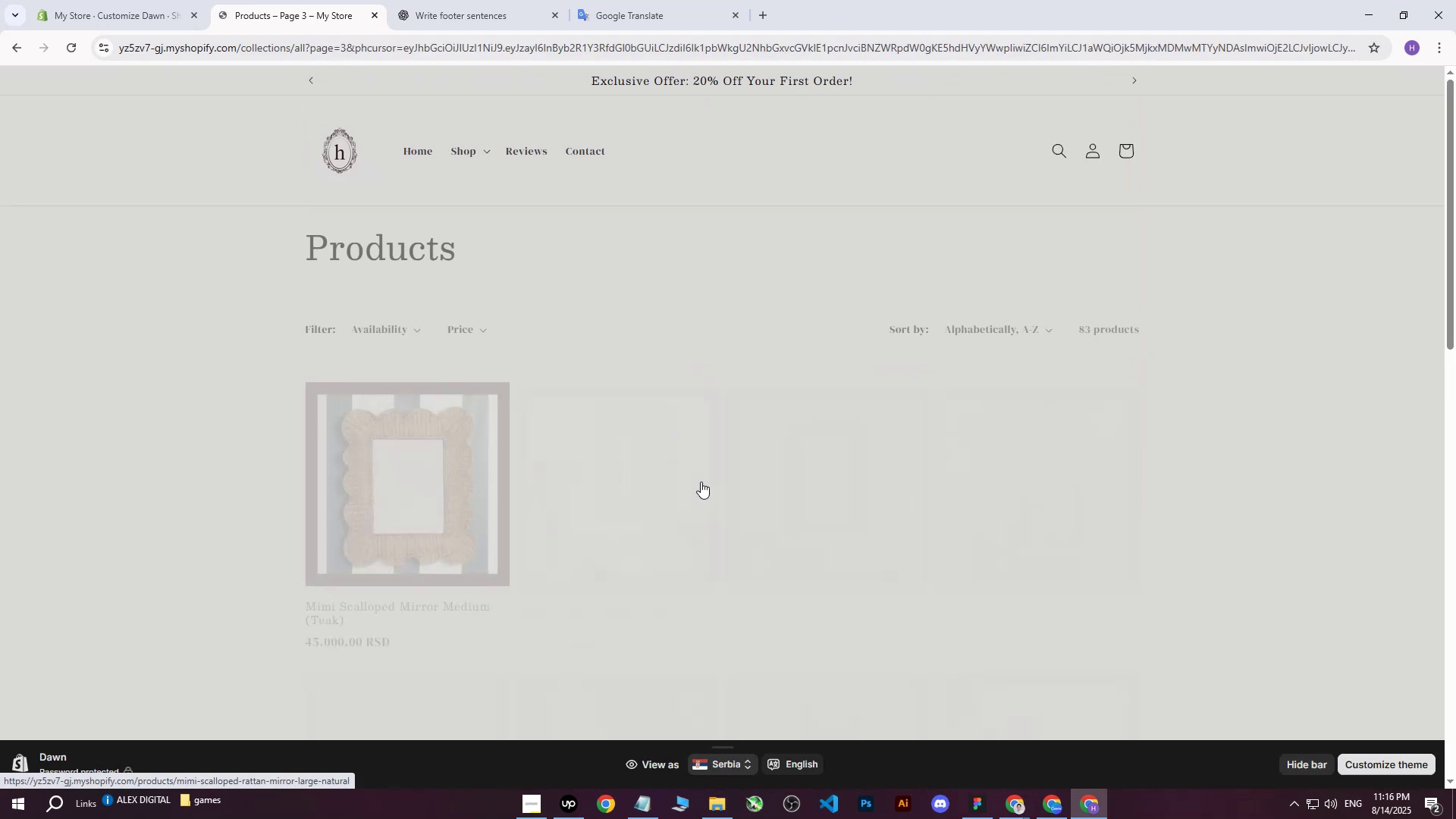 
scroll: coordinate [695, 471], scroll_direction: down, amount: 14.0
 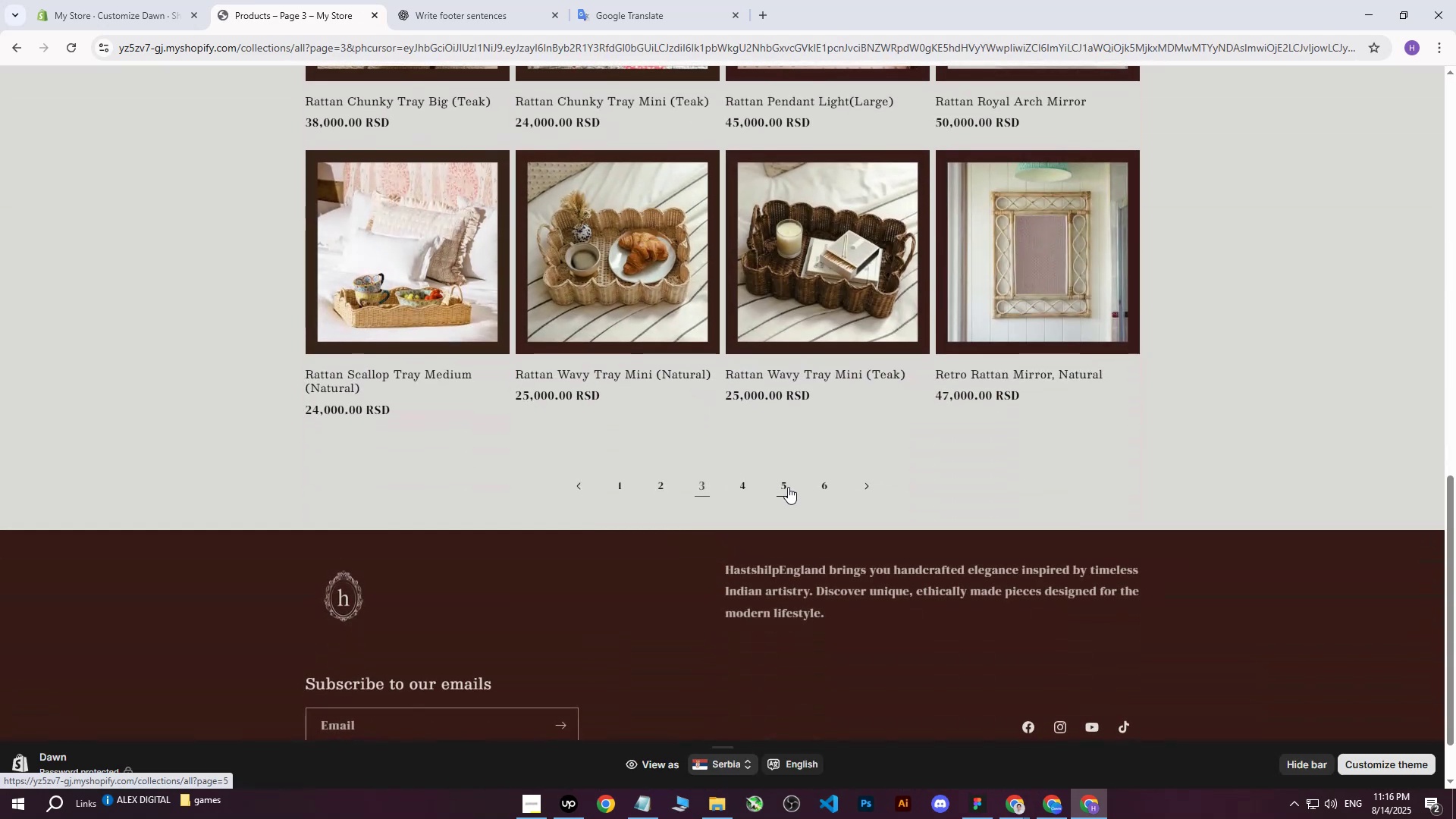 
left_click([742, 491])
 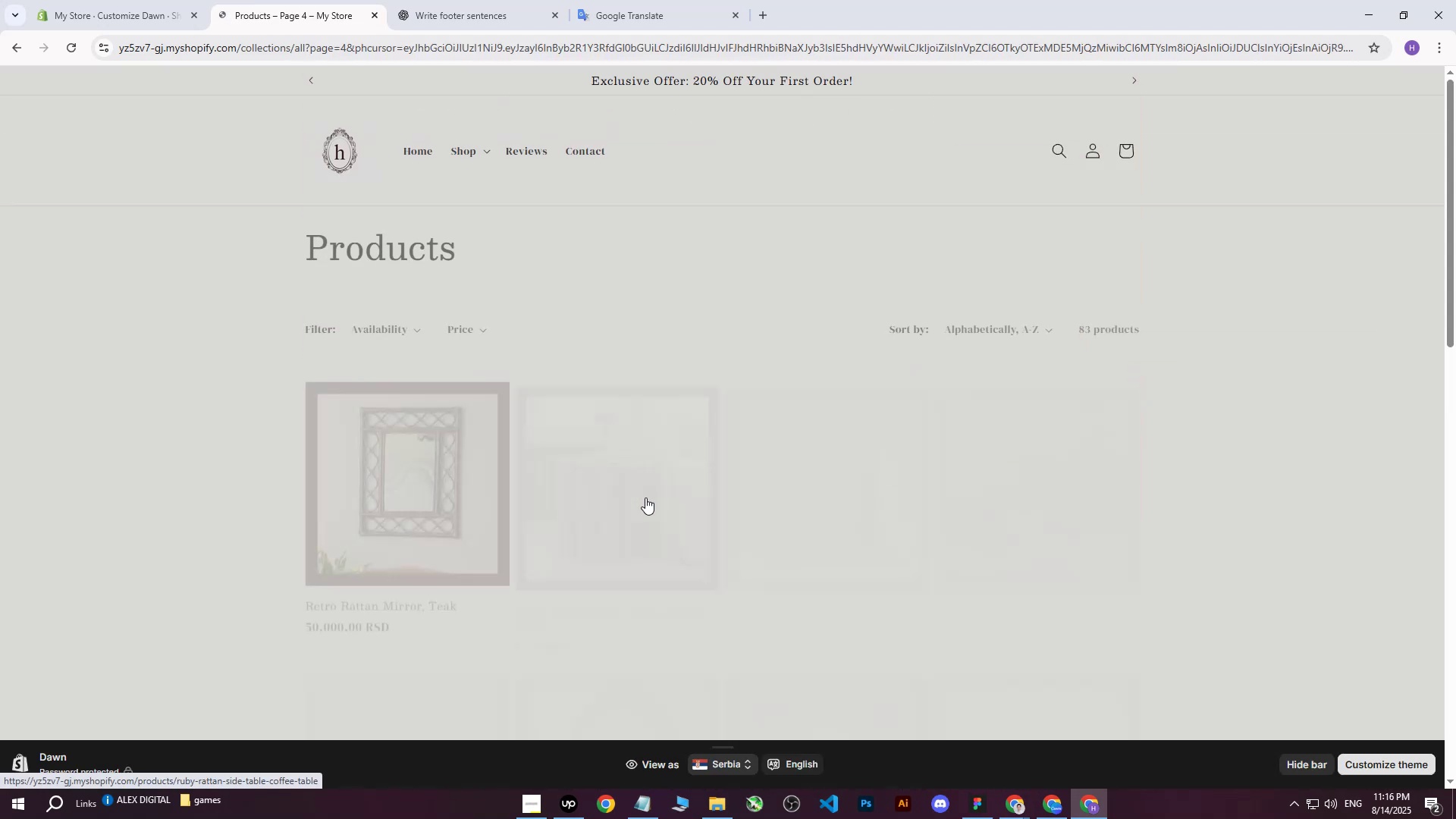 
scroll: coordinate [645, 497], scroll_direction: up, amount: 8.0
 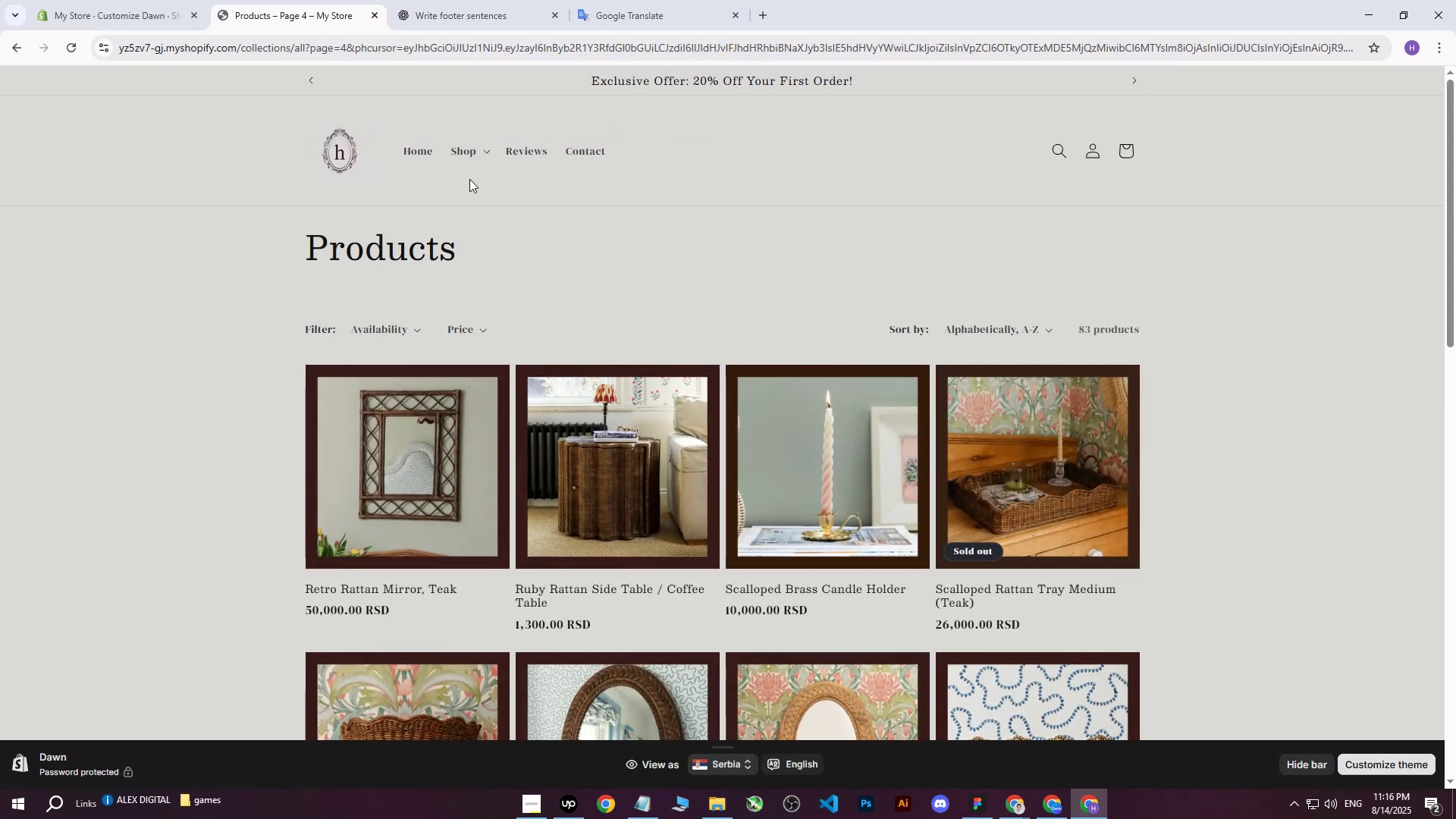 
left_click([426, 158])
 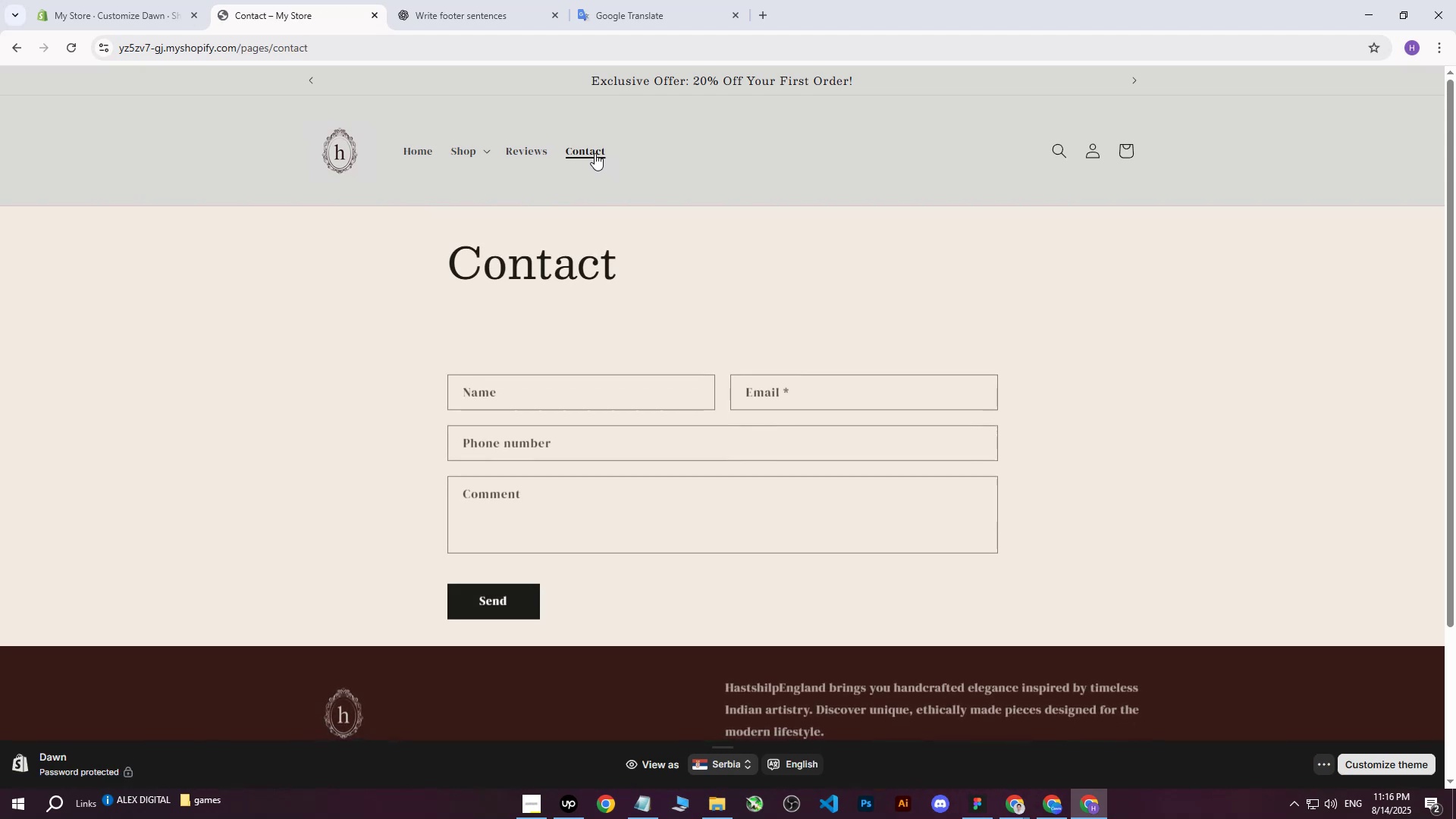 
scroll: coordinate [666, 308], scroll_direction: down, amount: 8.0
 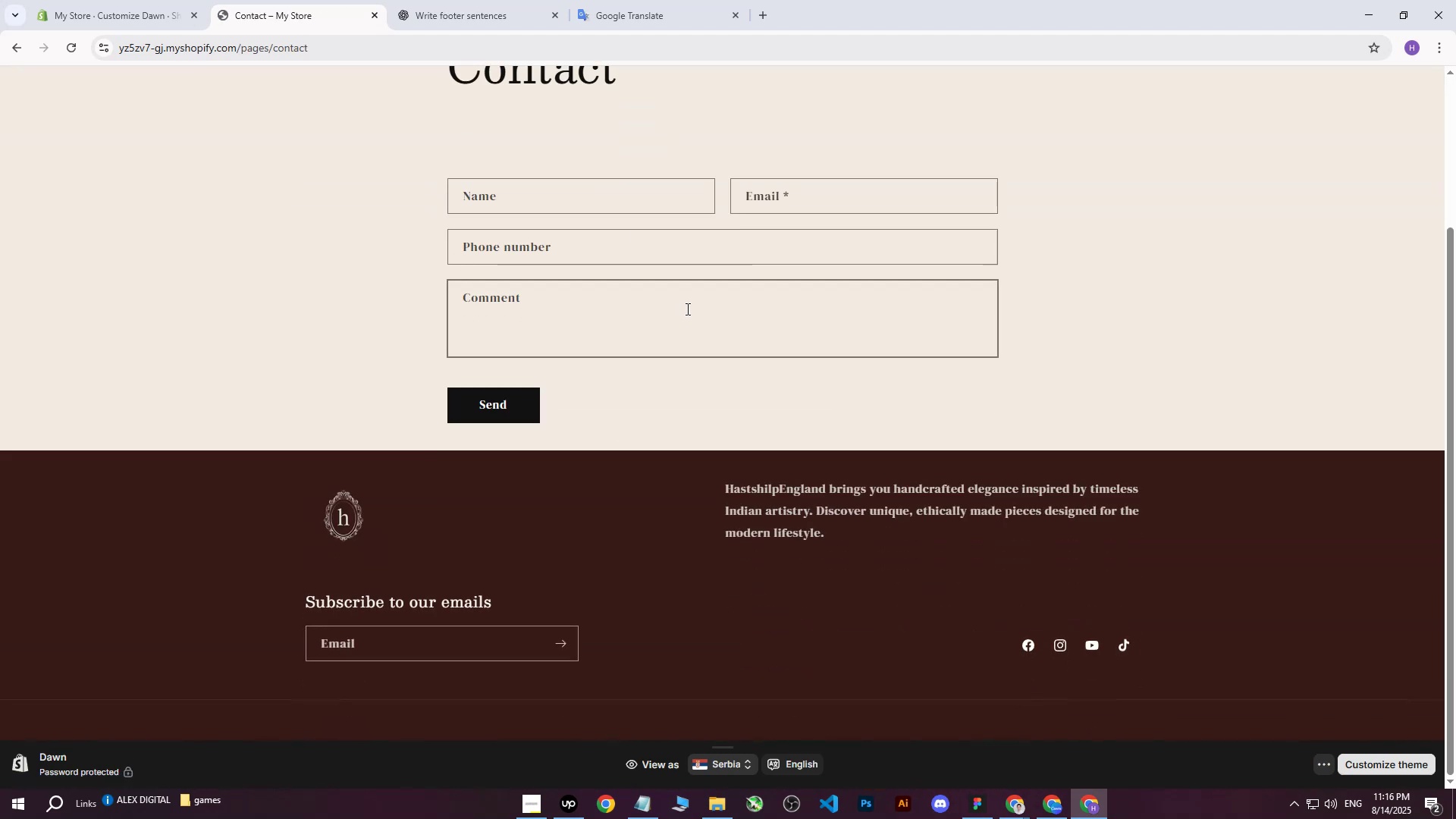 
scroll: coordinate [686, 312], scroll_direction: up, amount: 9.0
 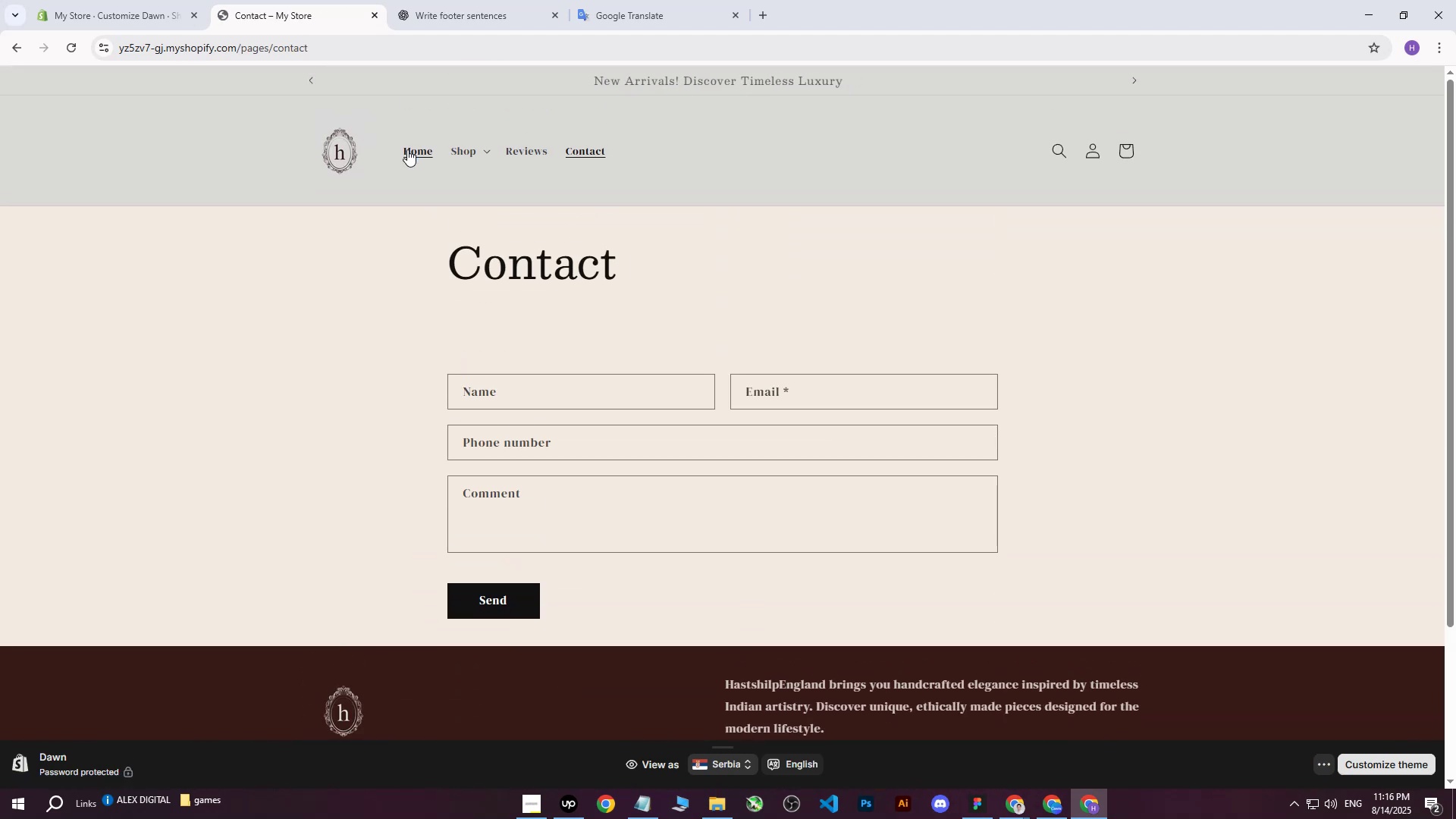 
left_click([416, 152])
 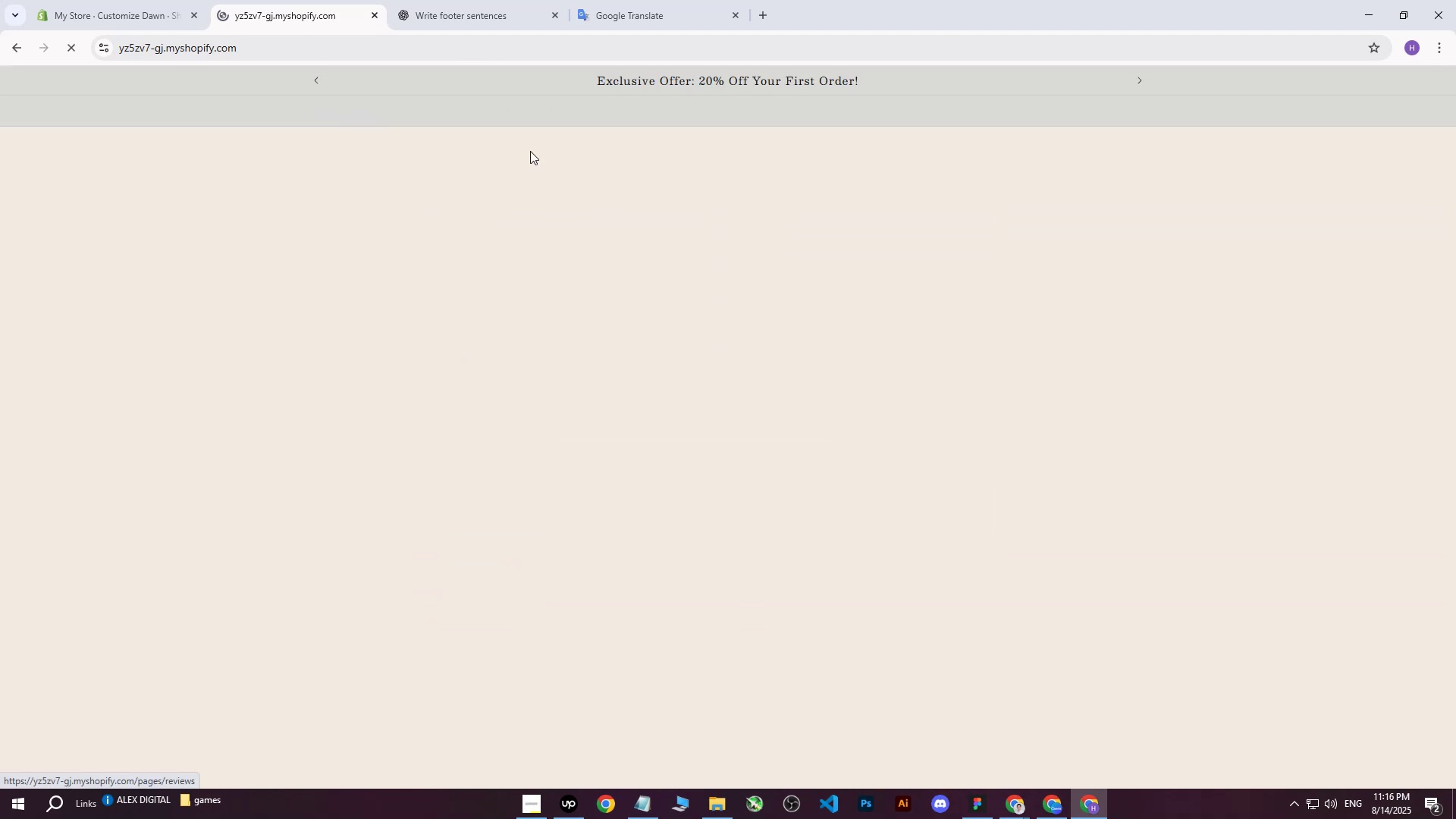 
left_click([530, 151])
 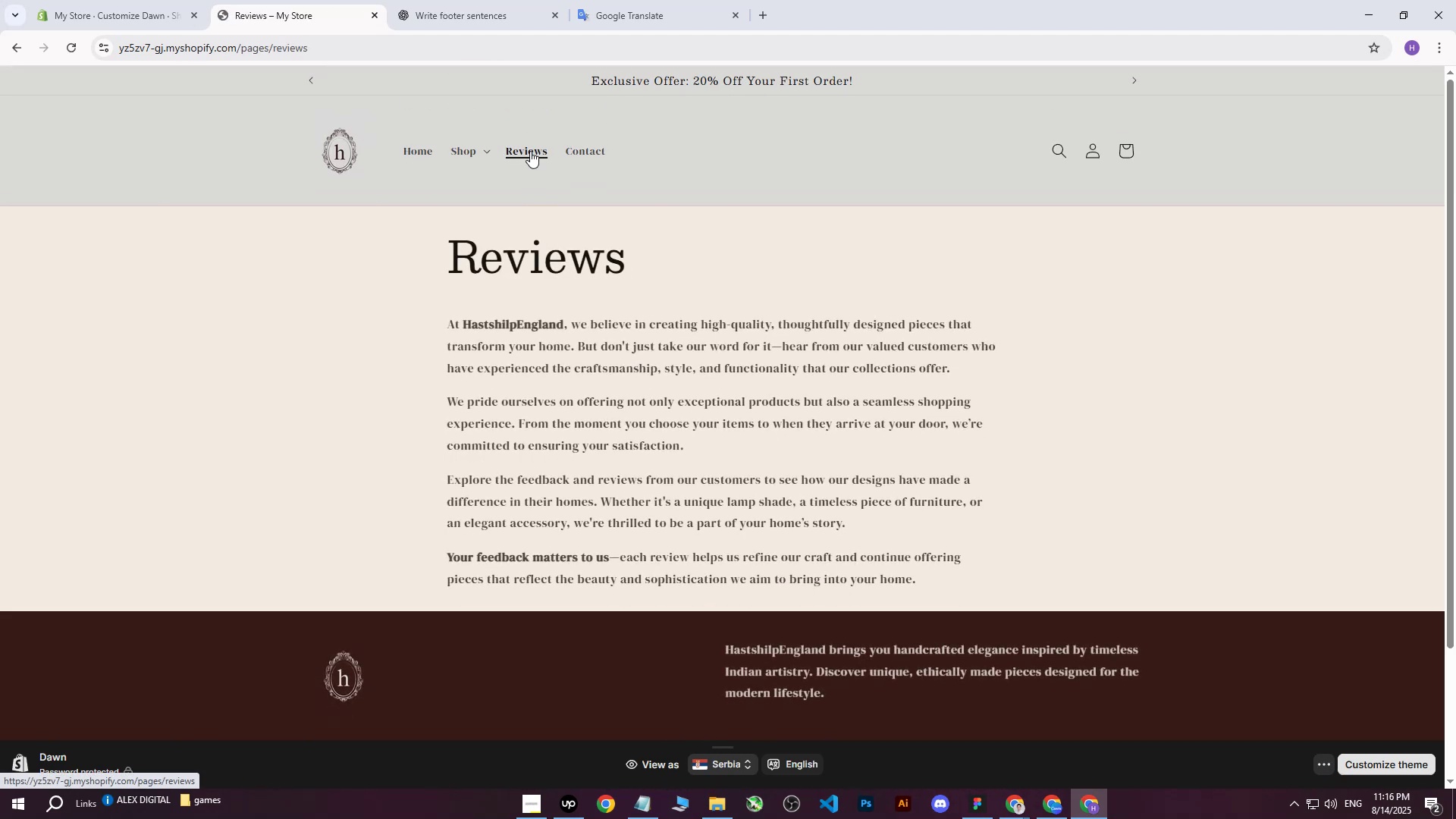 
scroll: coordinate [619, 319], scroll_direction: up, amount: 4.0
 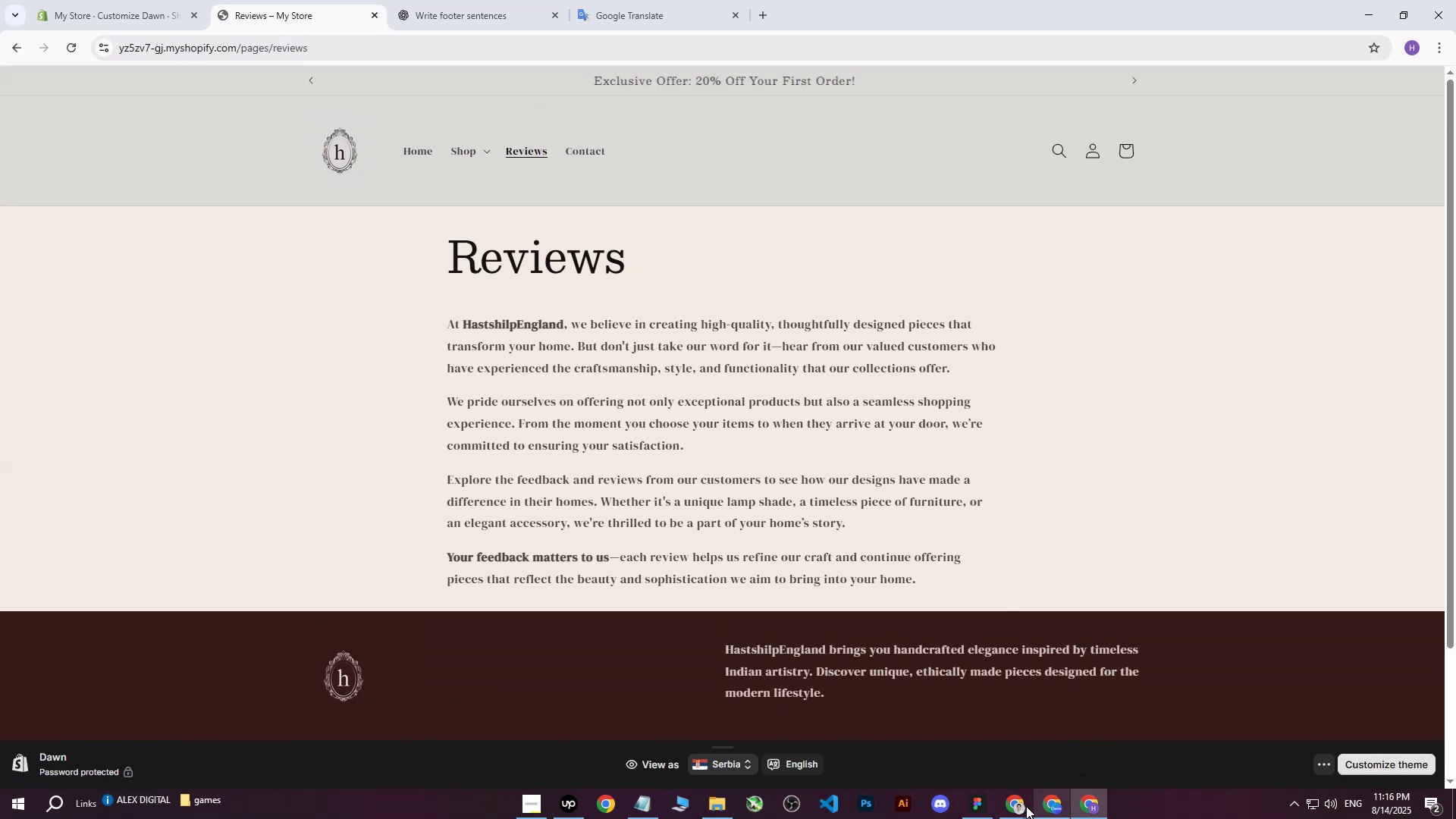 
left_click([1015, 802])
 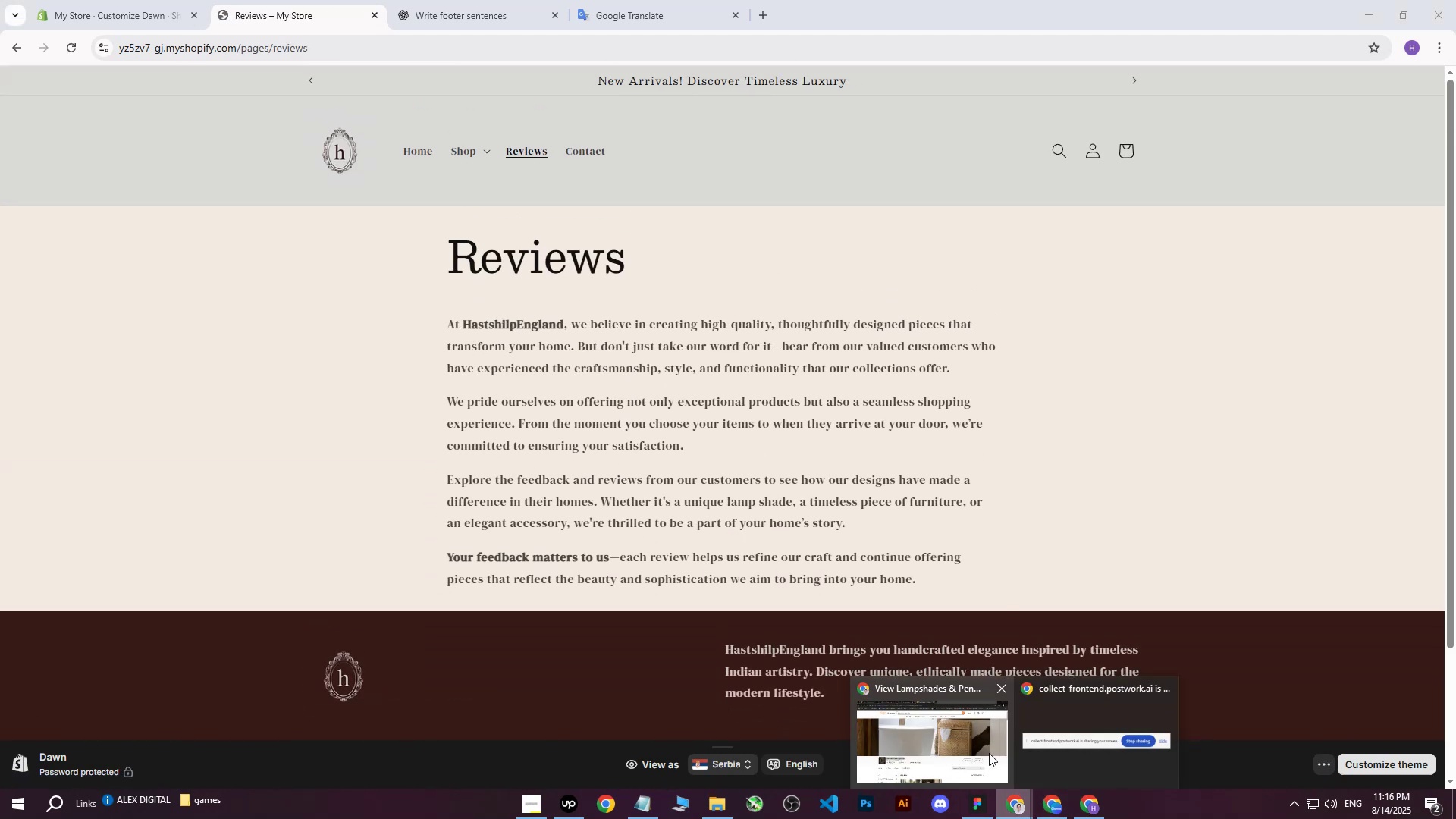 
left_click([948, 750])
 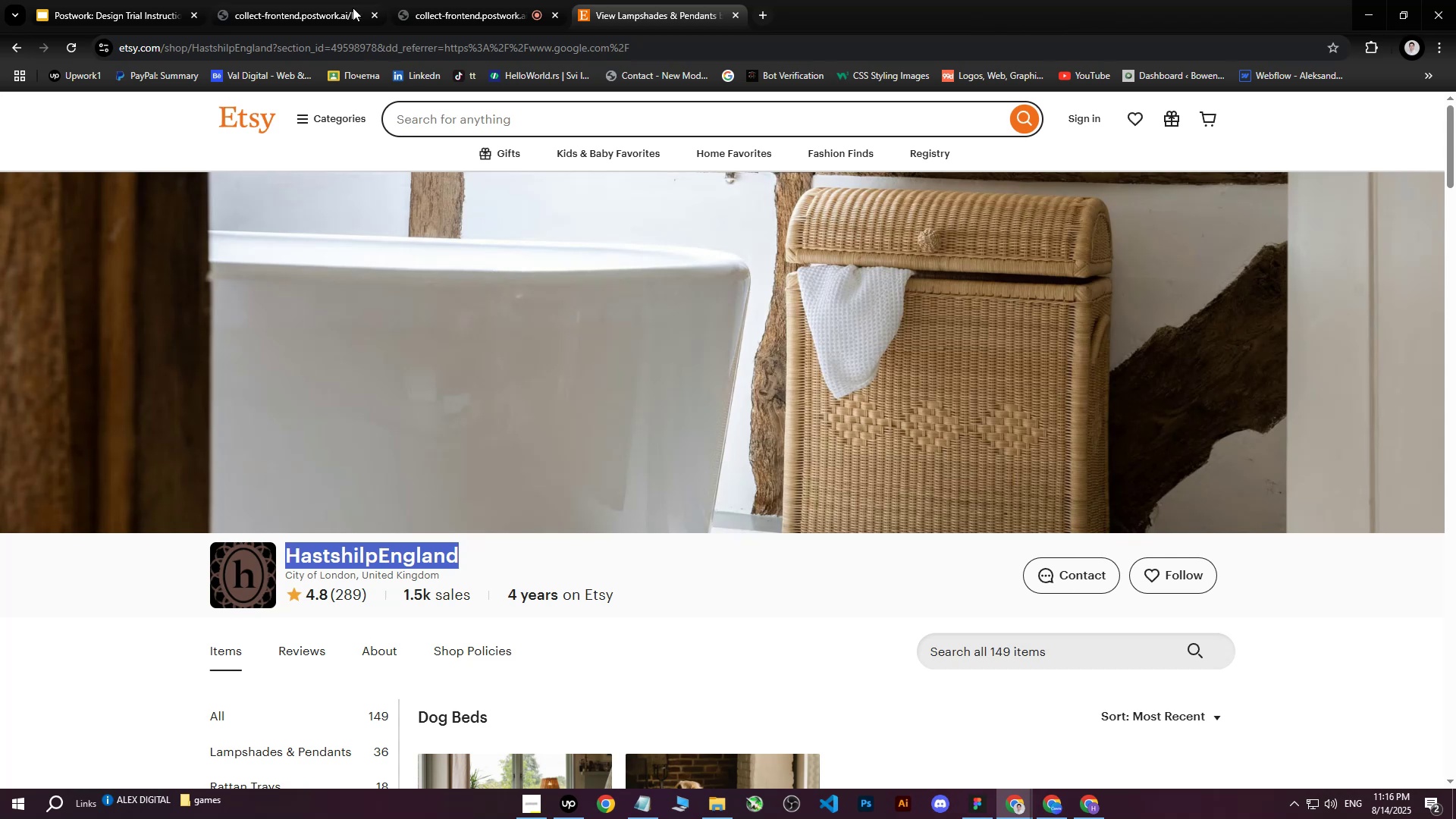 
left_click([333, 0])
 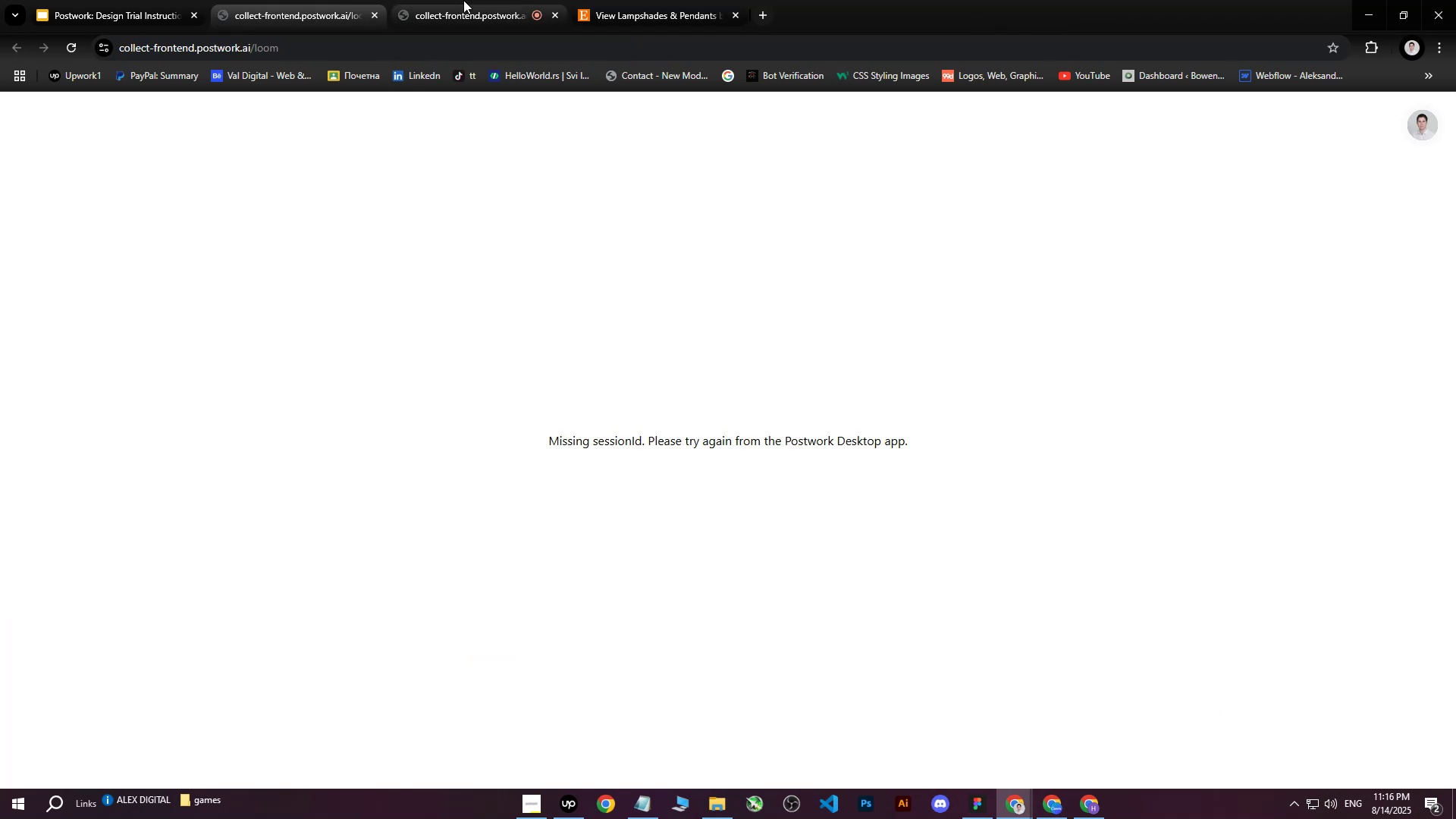 
left_click([467, 0])
 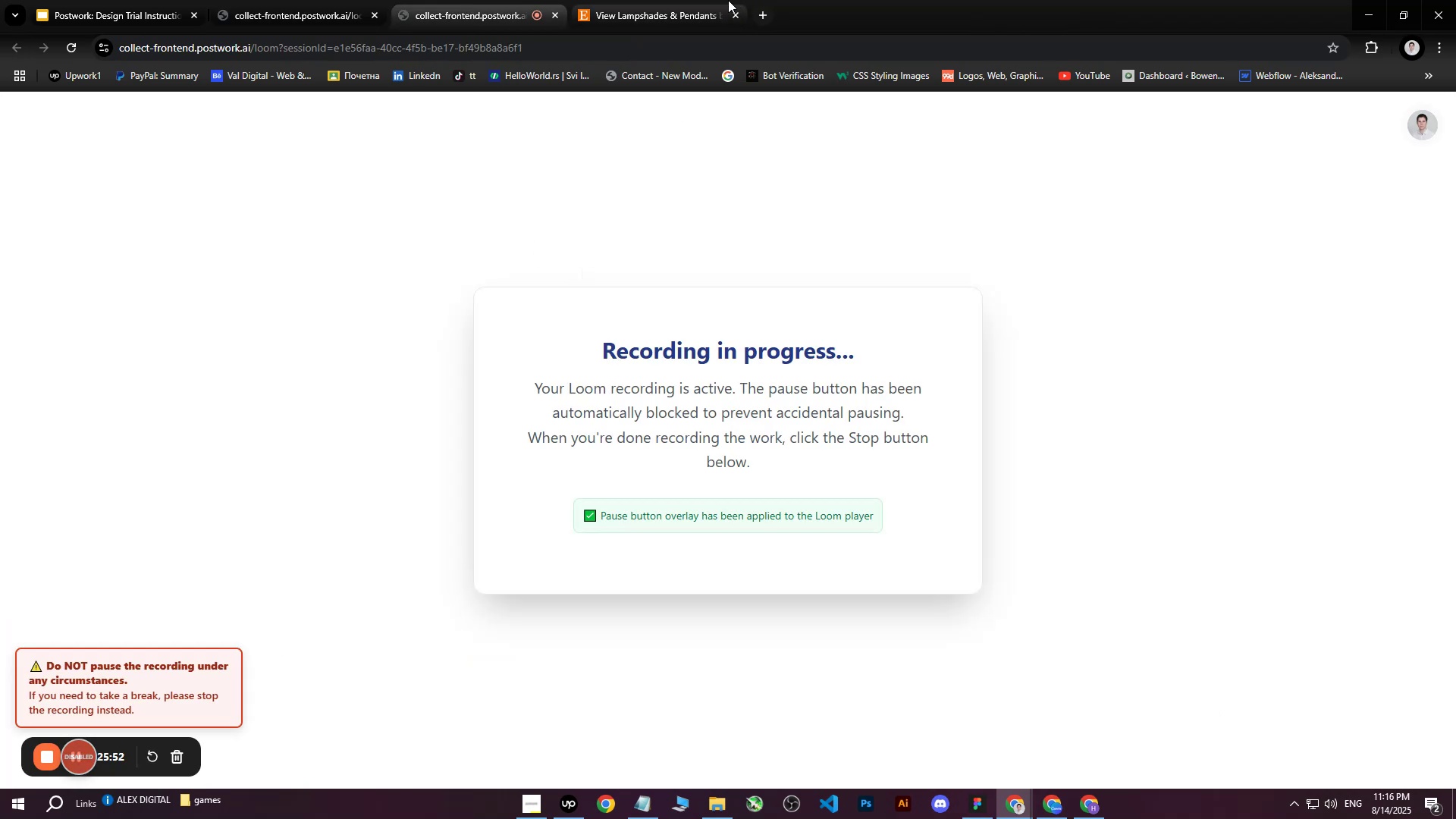 
double_click([491, 0])
 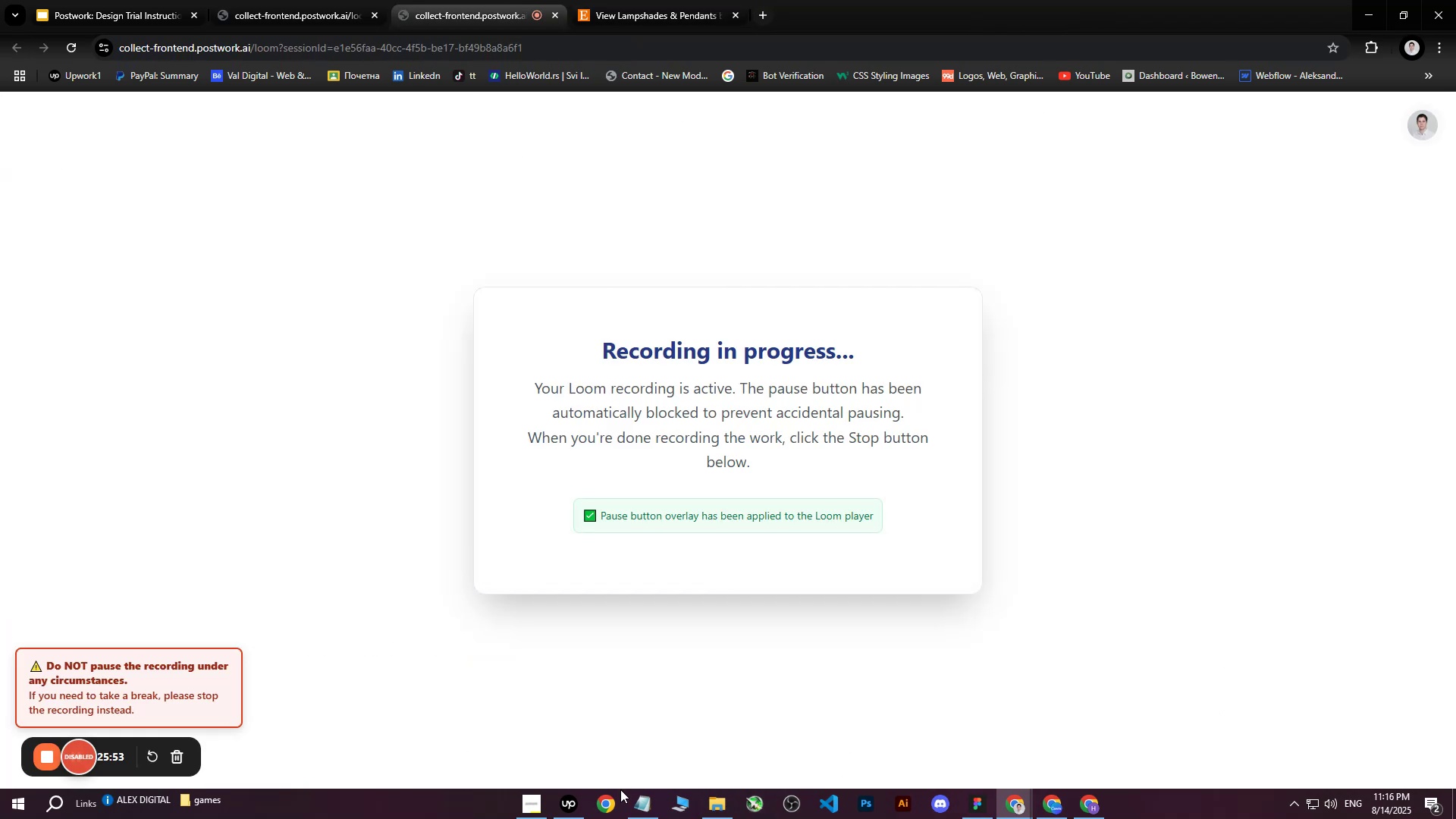 
left_click([563, 801])
 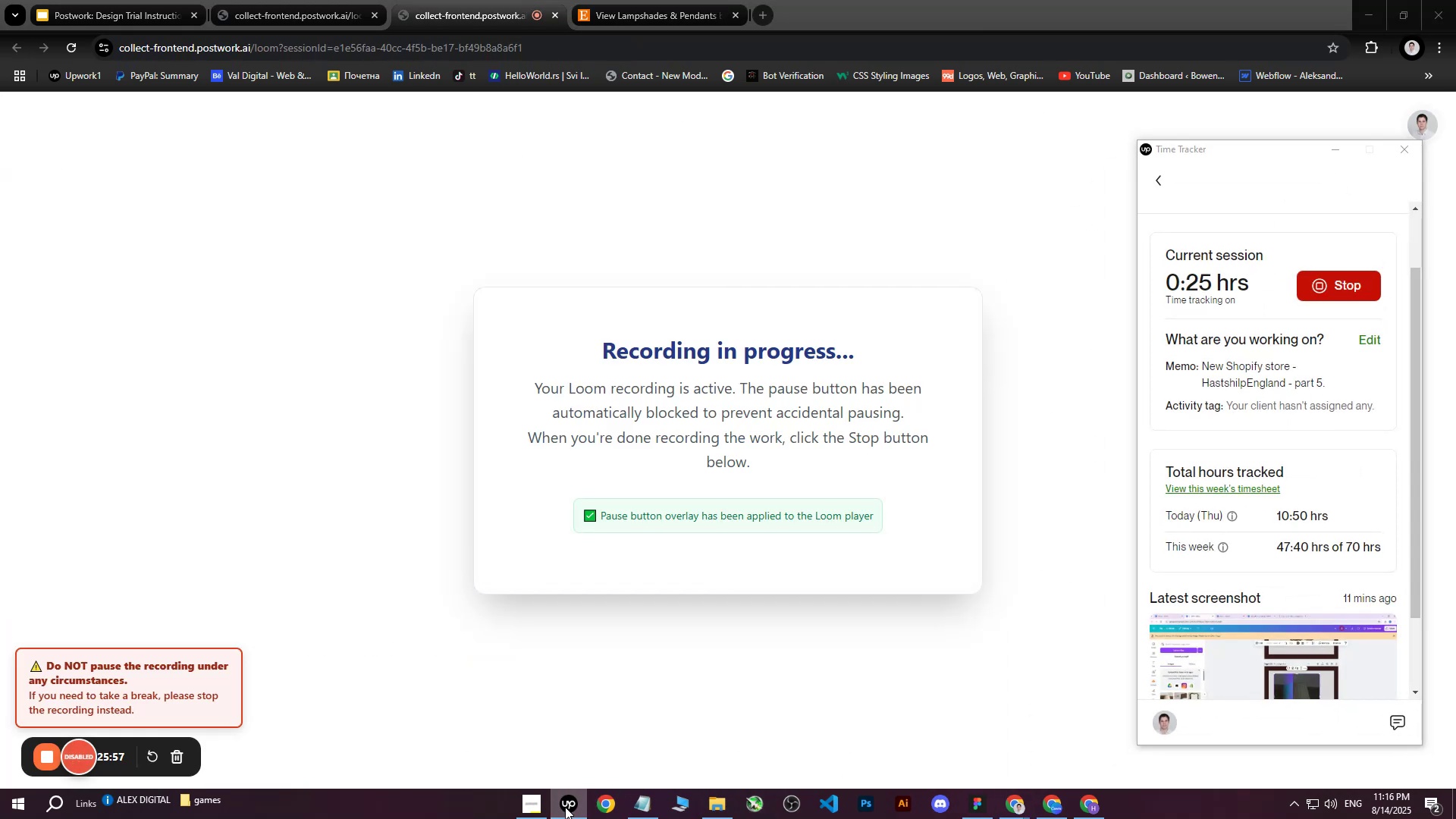 
left_click([565, 807])
 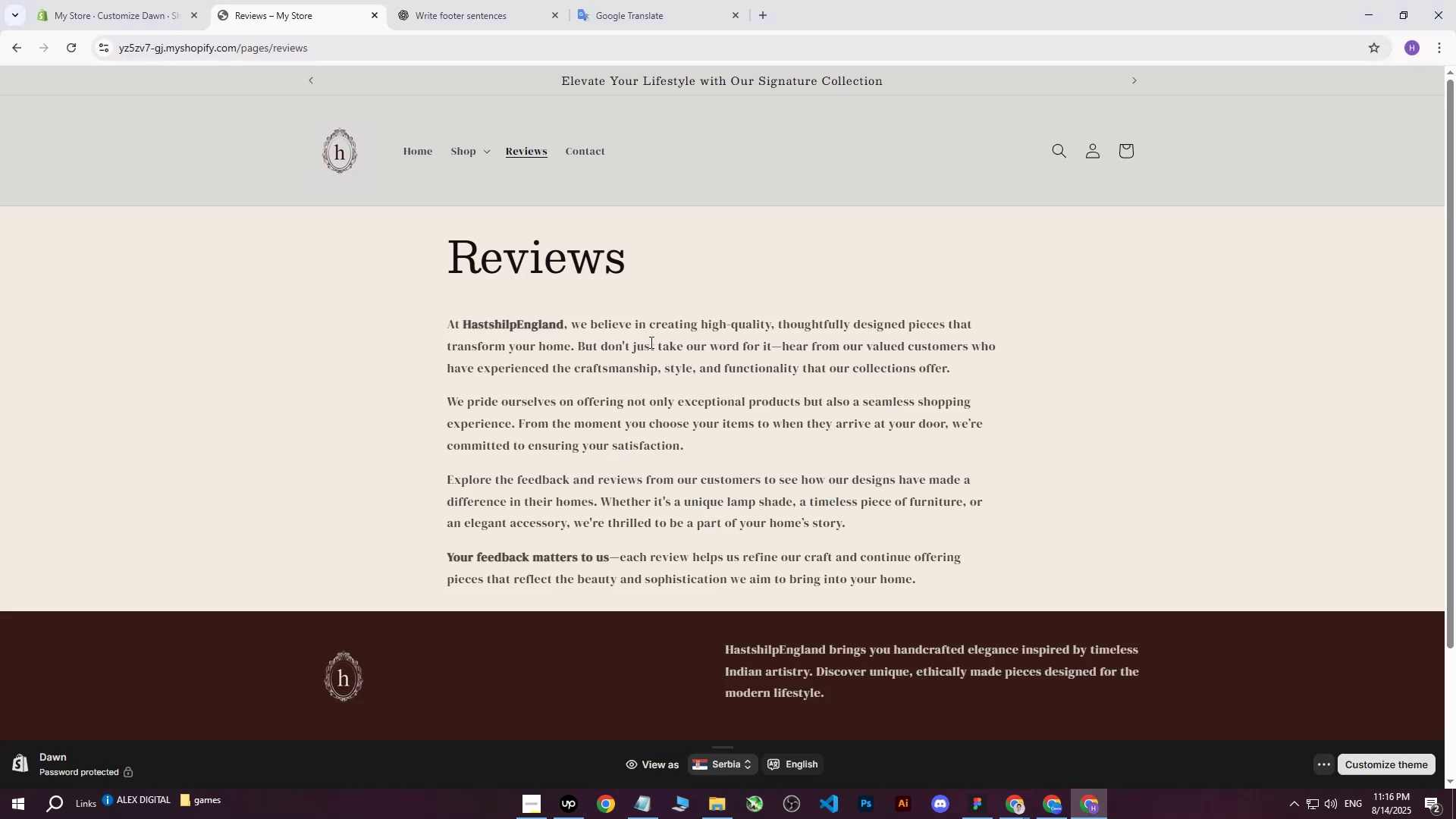 
left_click([143, 0])
 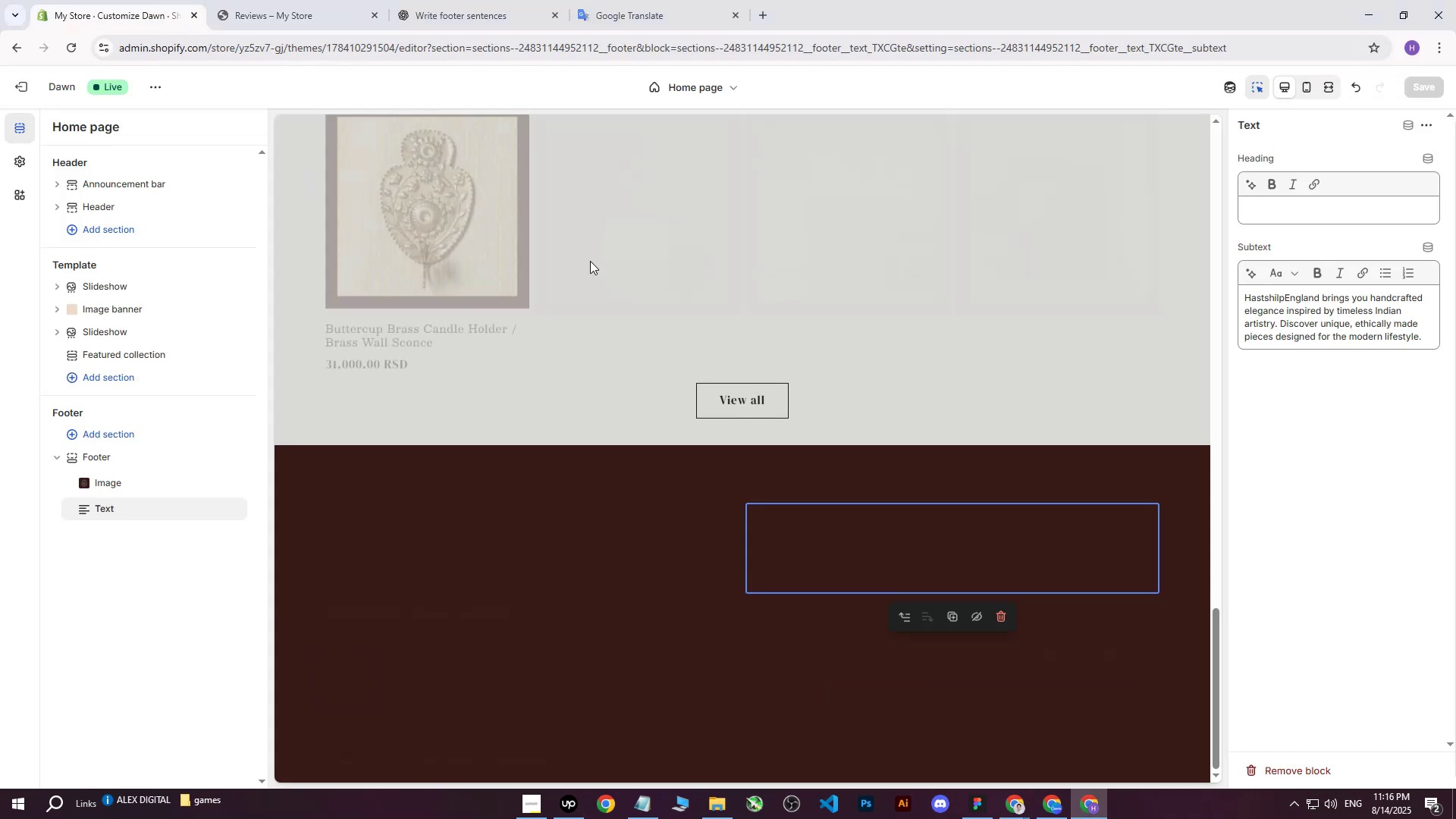 
scroll: coordinate [534, 346], scroll_direction: up, amount: 13.0
 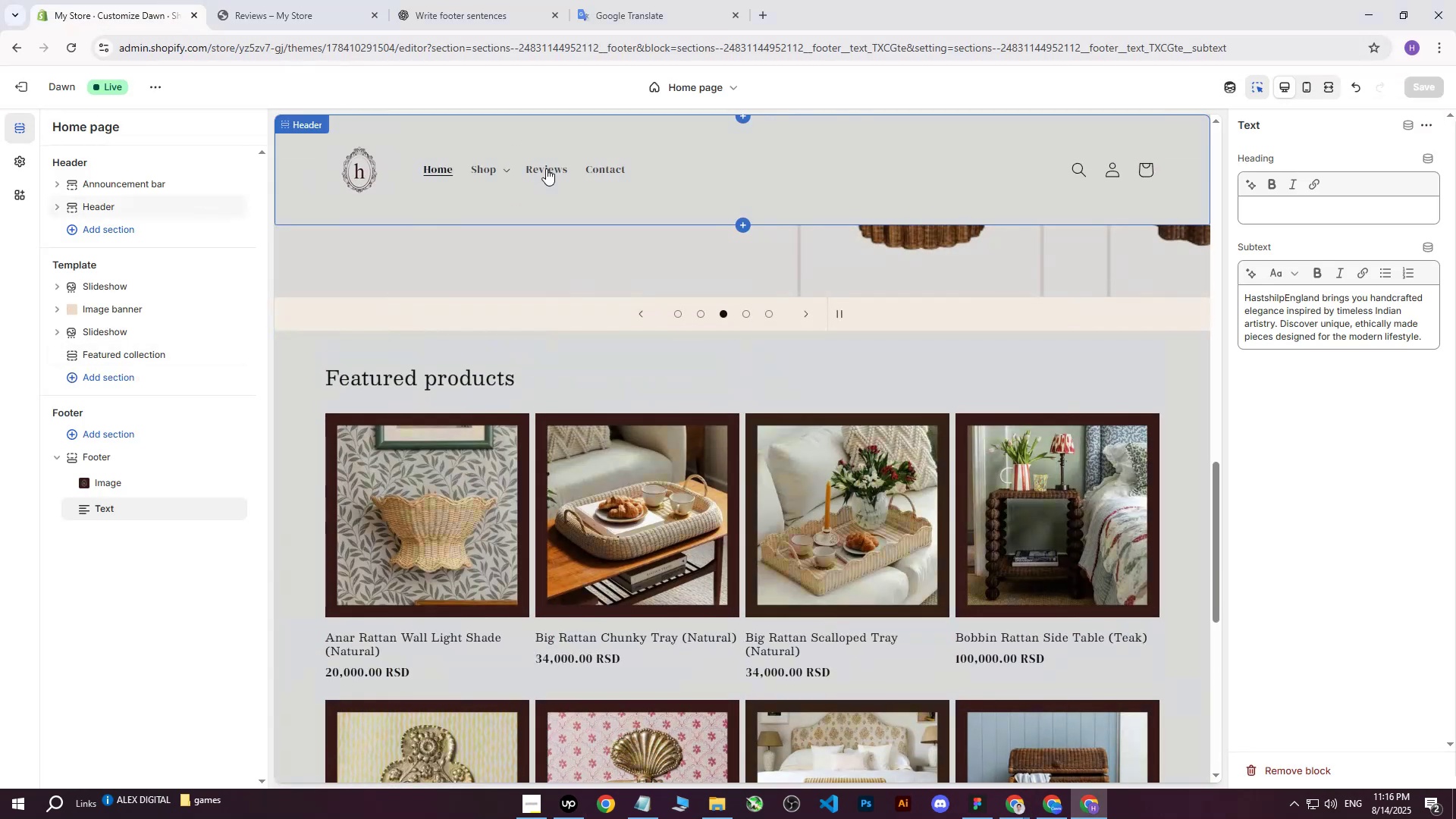 
double_click([546, 168])
 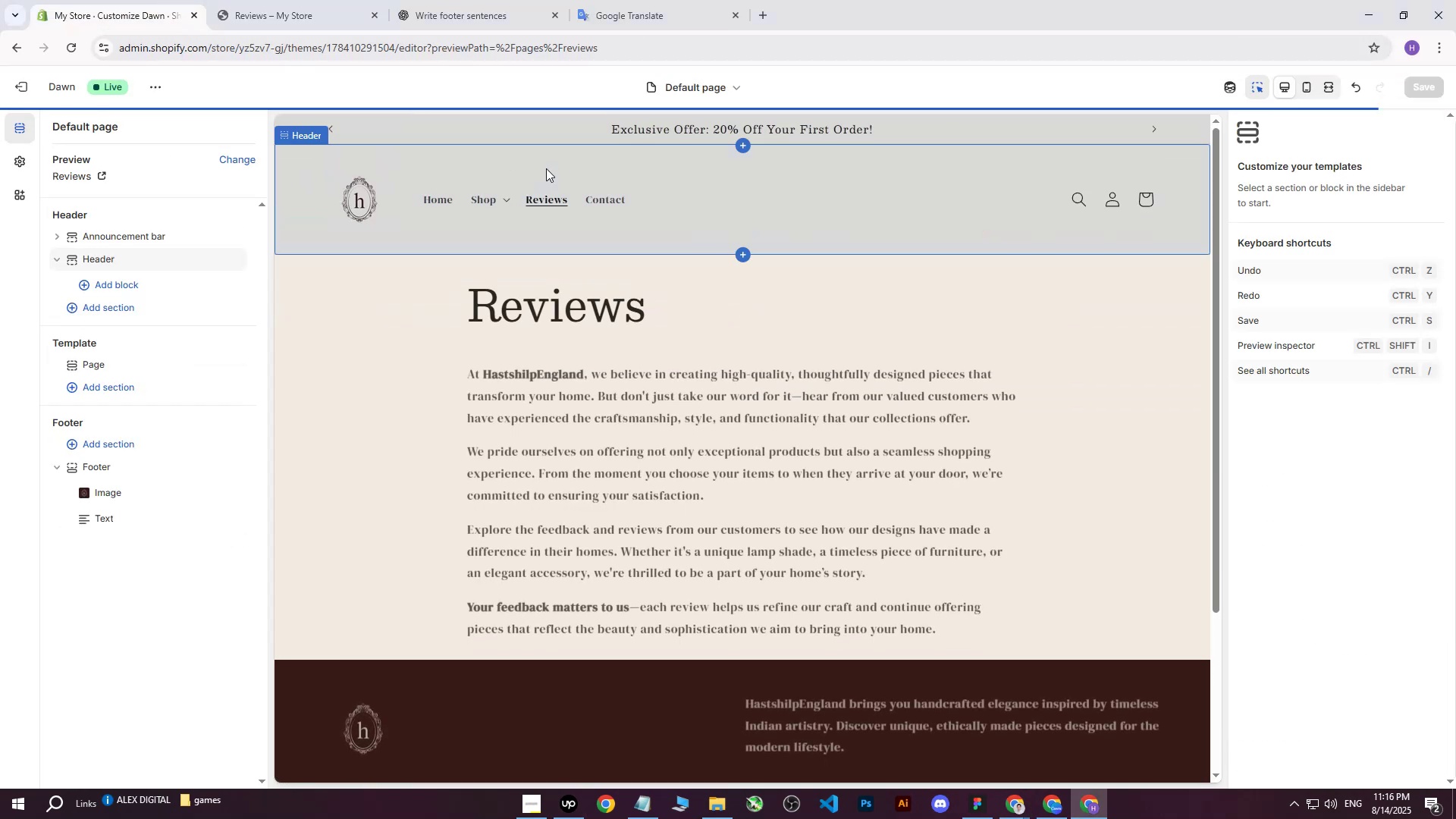 
left_click([312, 361])
 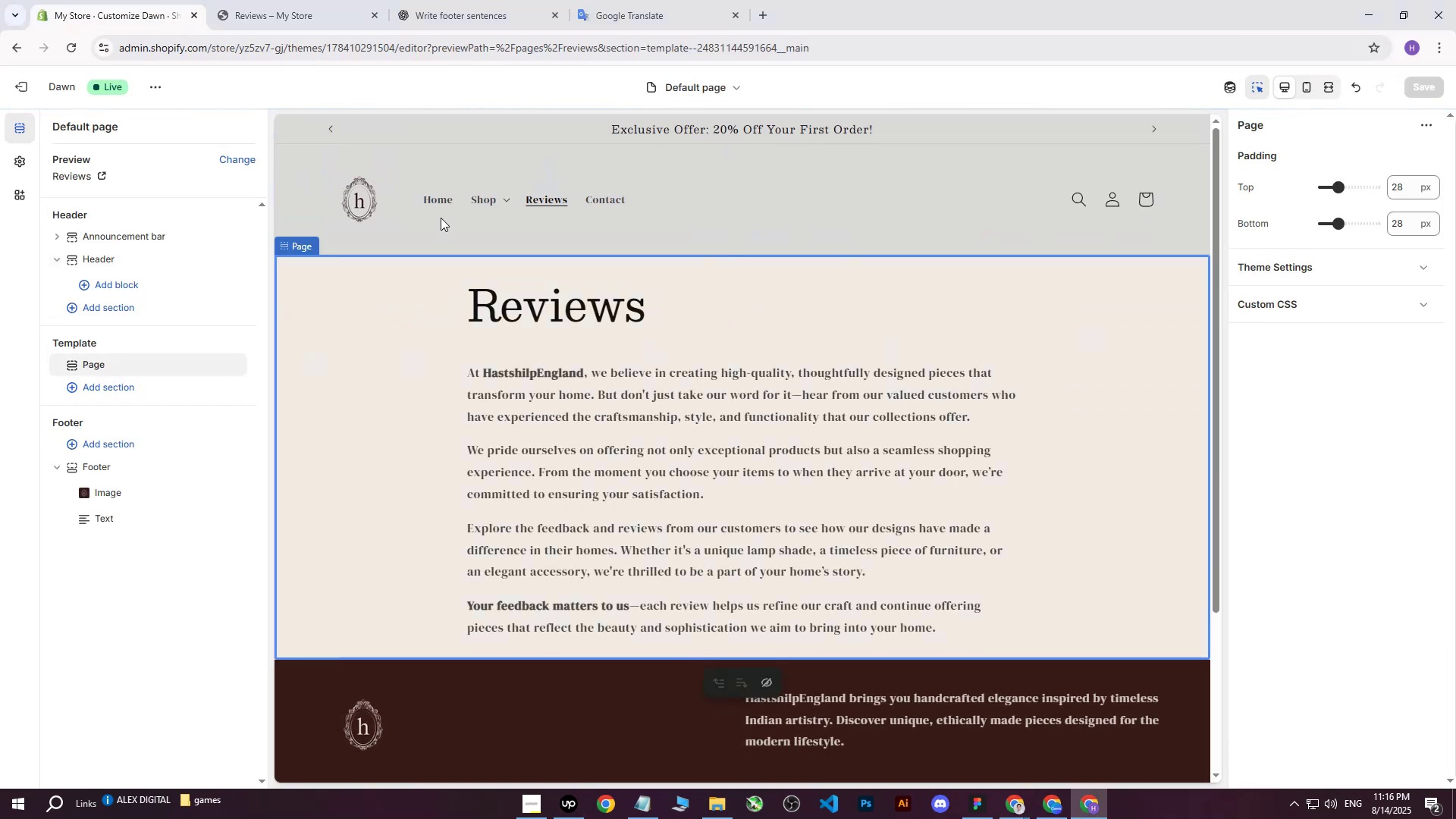 
scroll: coordinate [353, 372], scroll_direction: down, amount: 2.0
 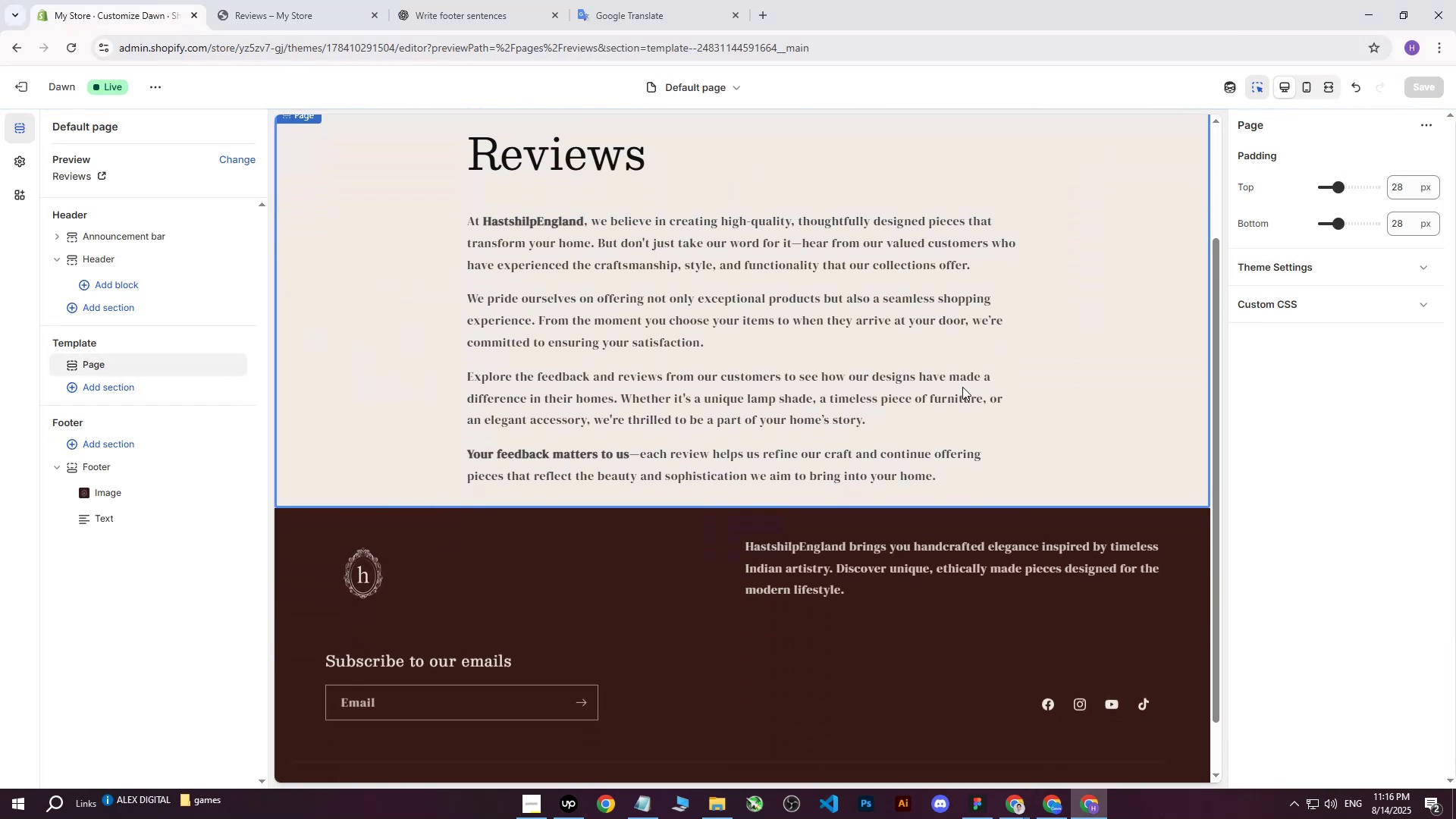 
left_click([1069, 366])
 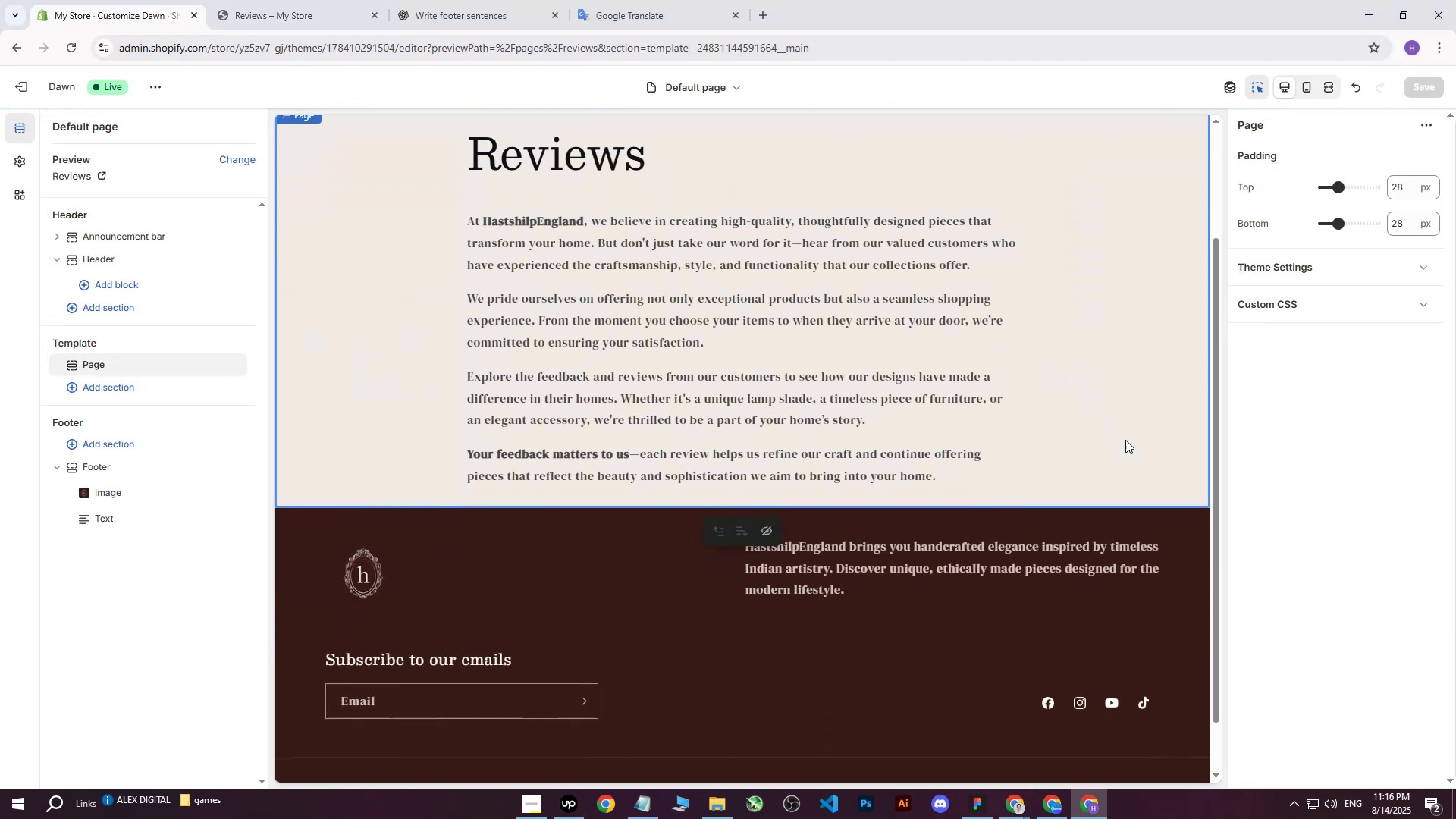 
scroll: coordinate [1128, 474], scroll_direction: up, amount: 3.0
 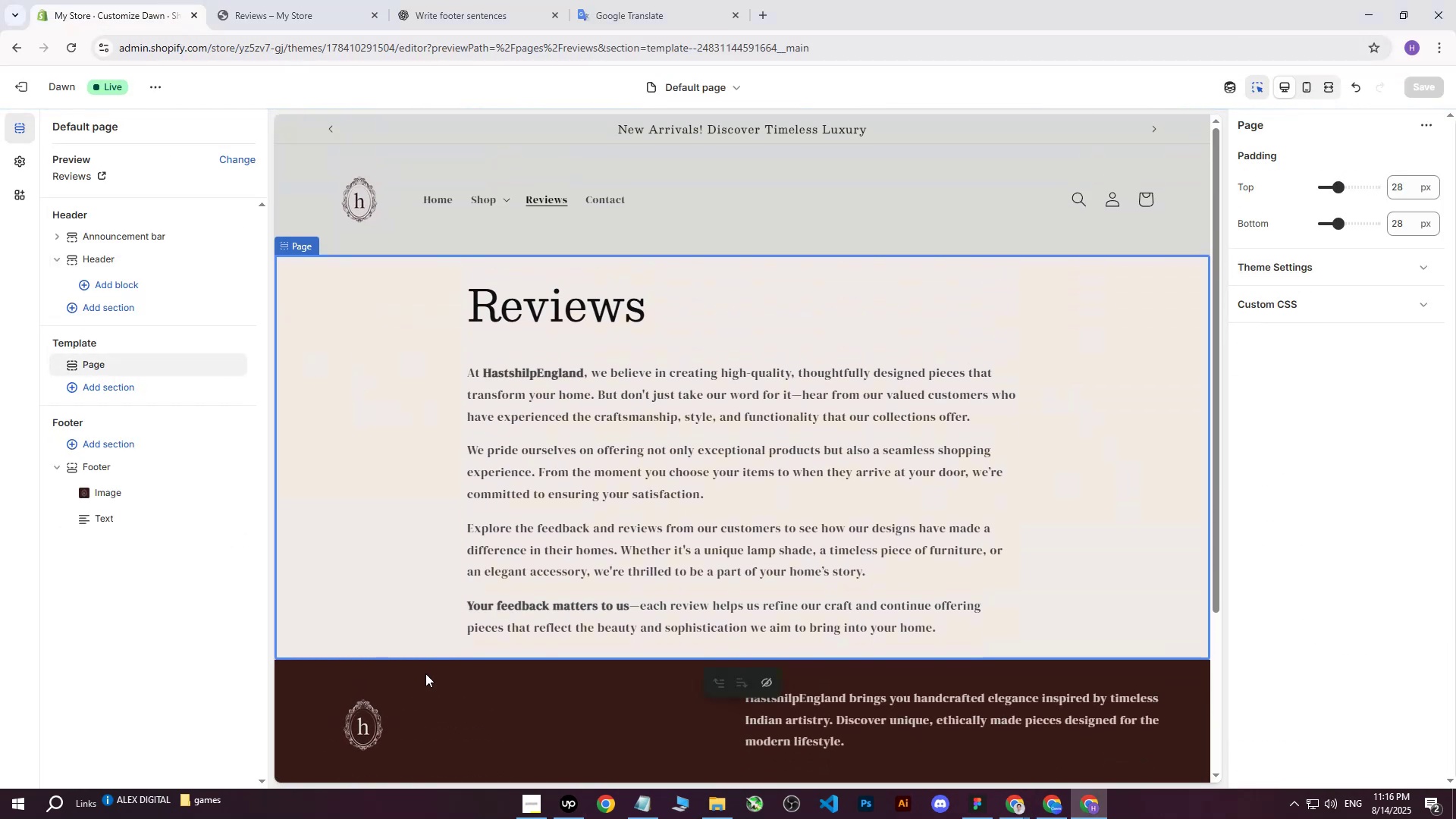 
left_click([475, 714])
 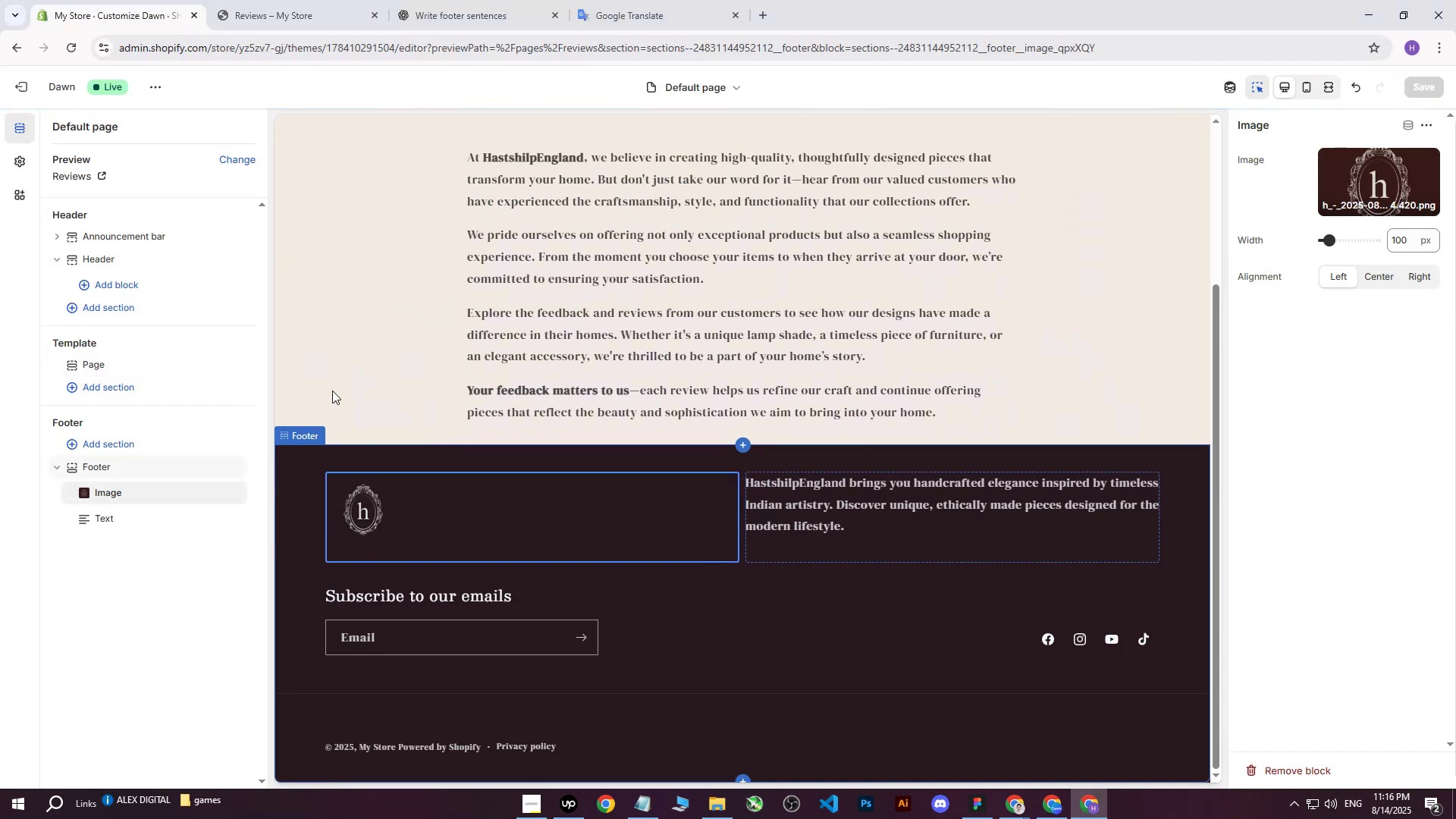 
left_click([334, 351])
 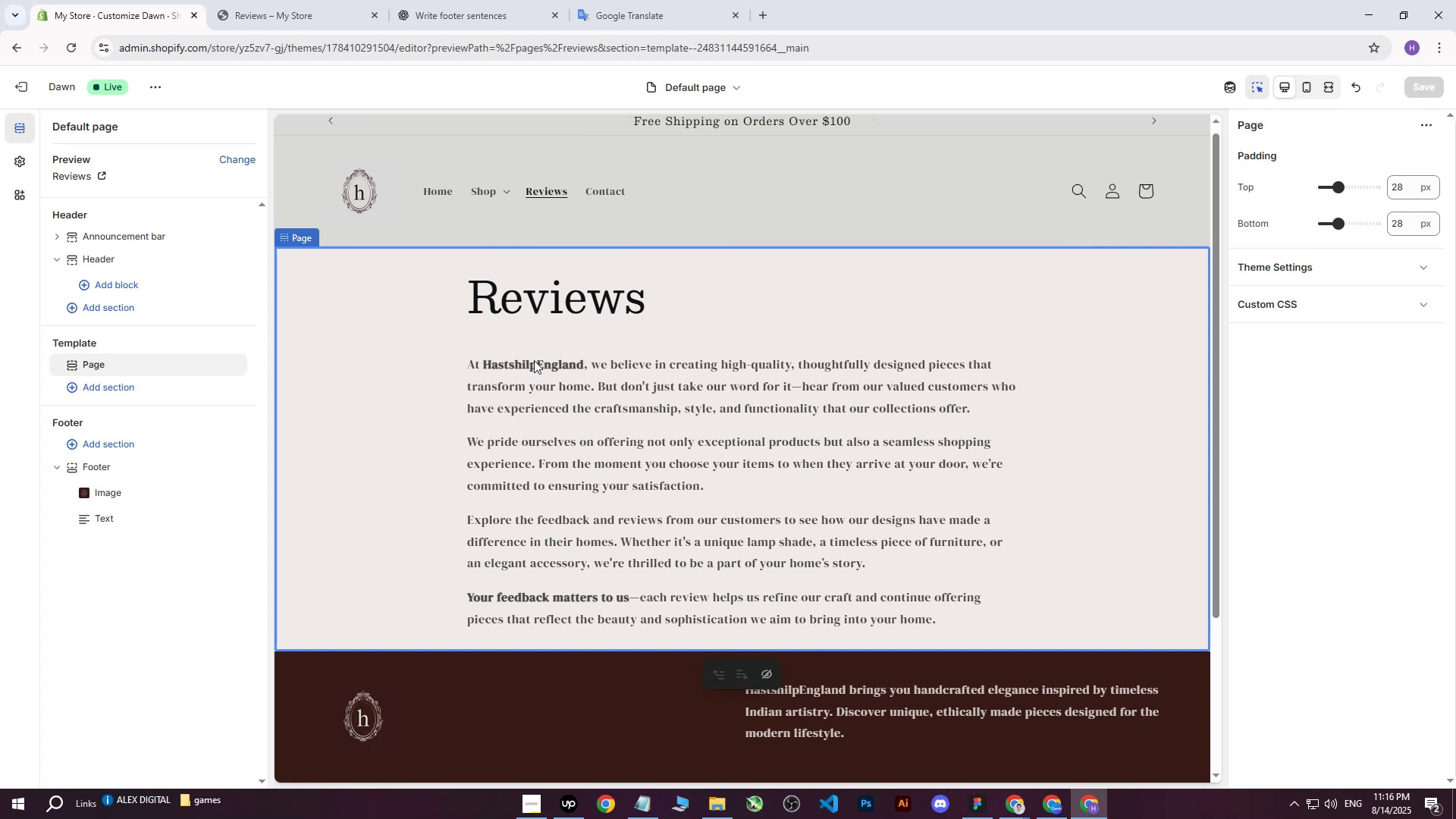 
left_click([1423, 116])
 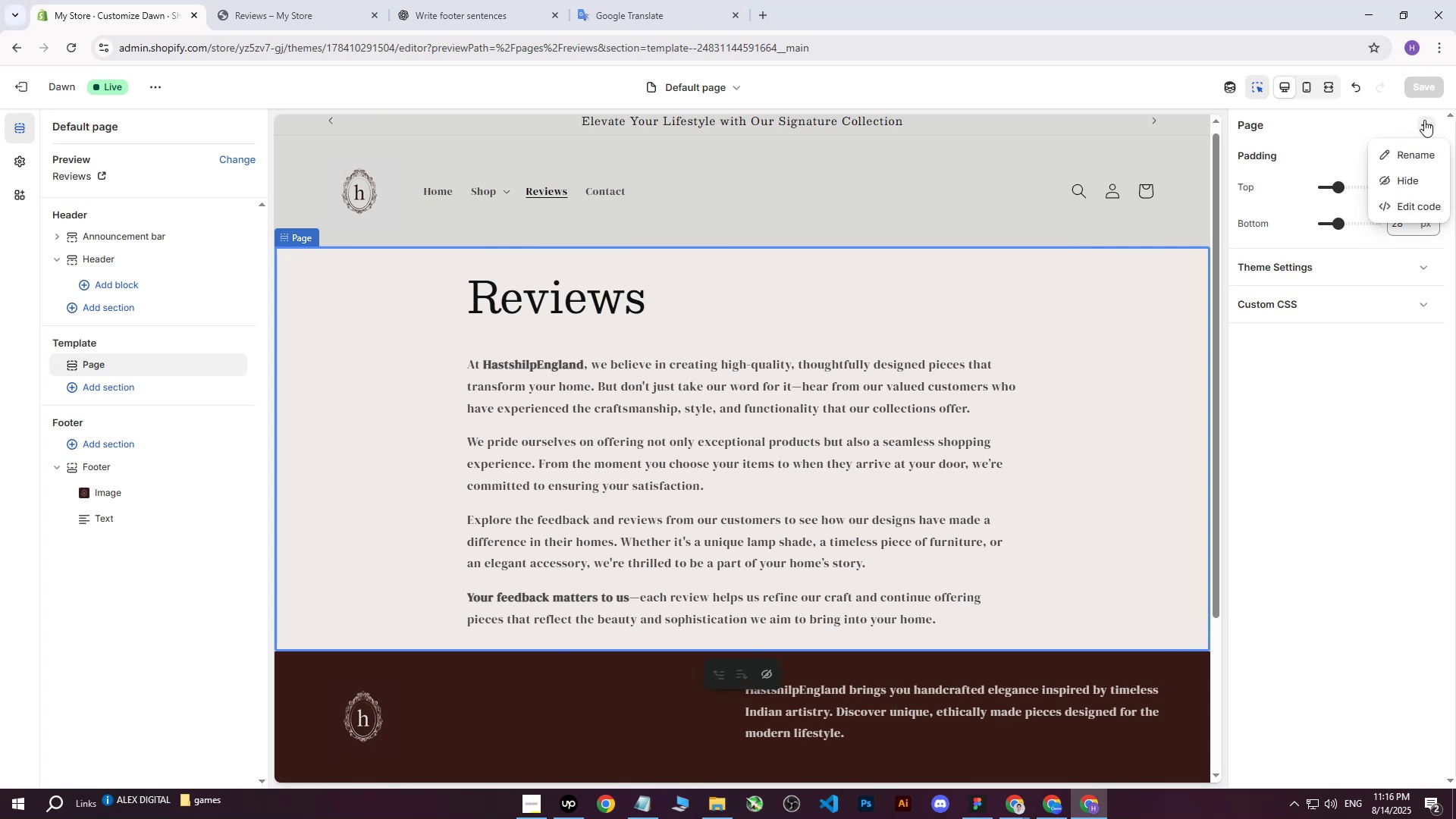 
left_click([1424, 120])
 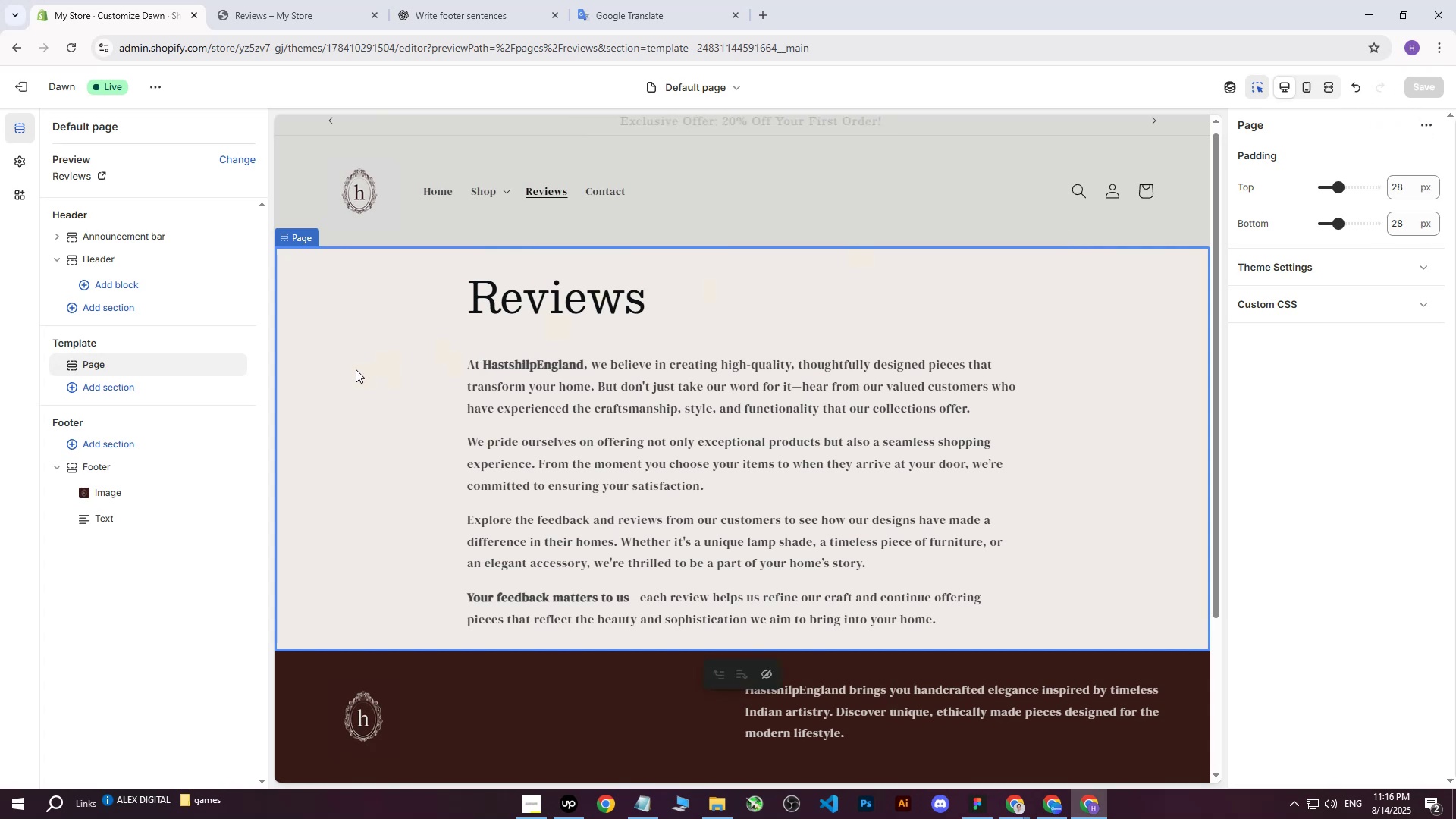 
left_click([27, 173])
 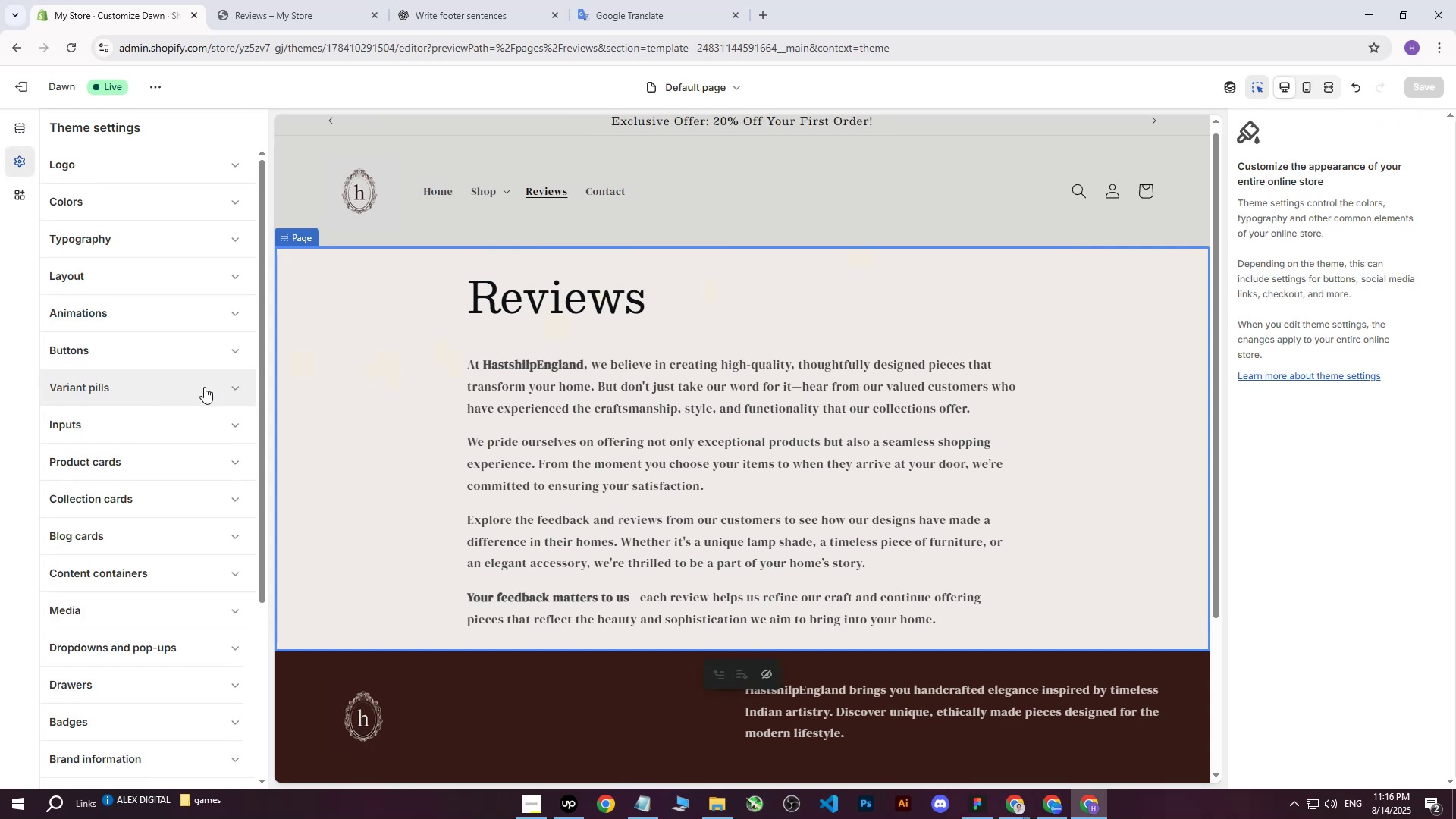 
left_click([121, 199])
 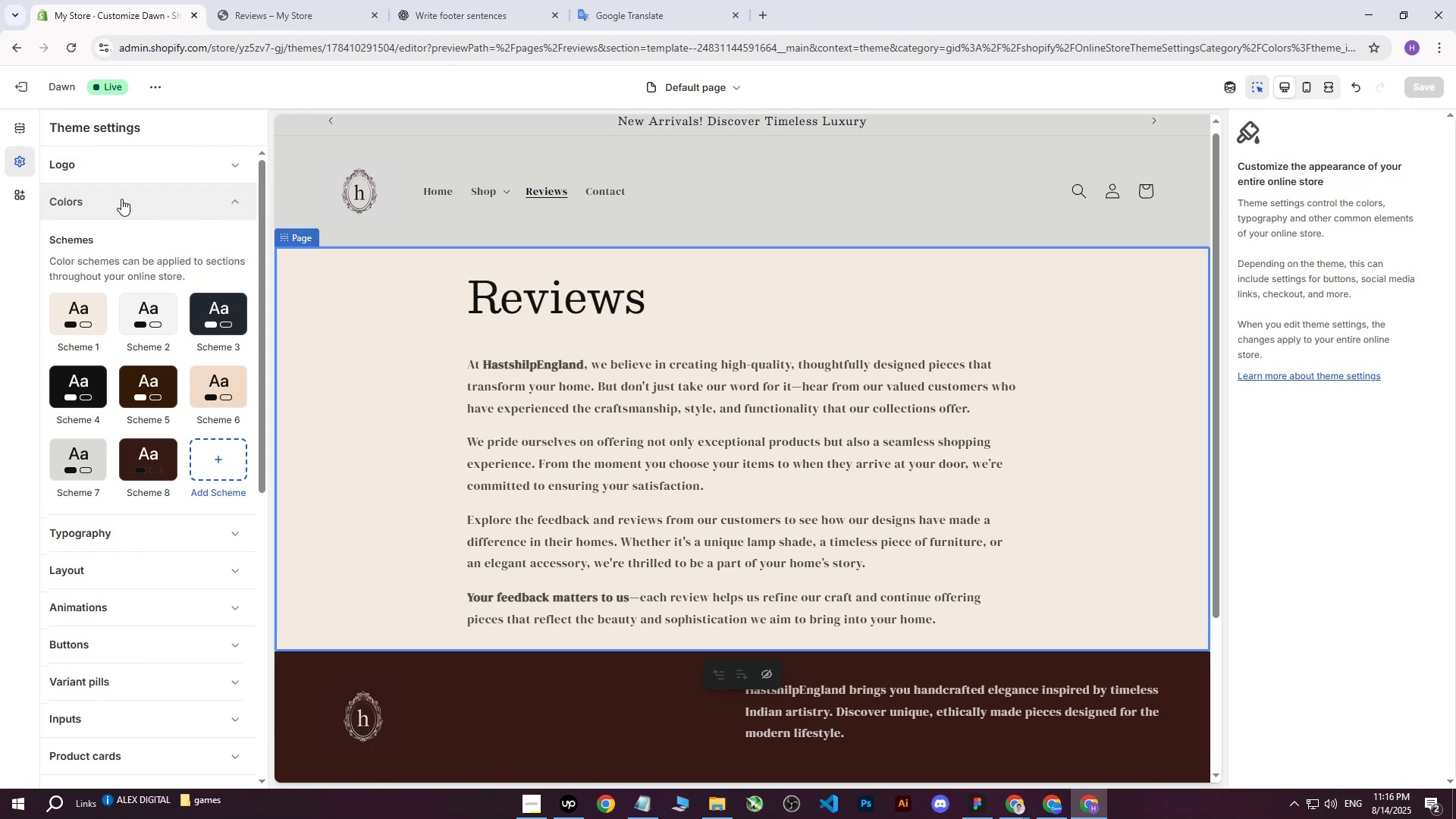 
left_click([121, 199])
 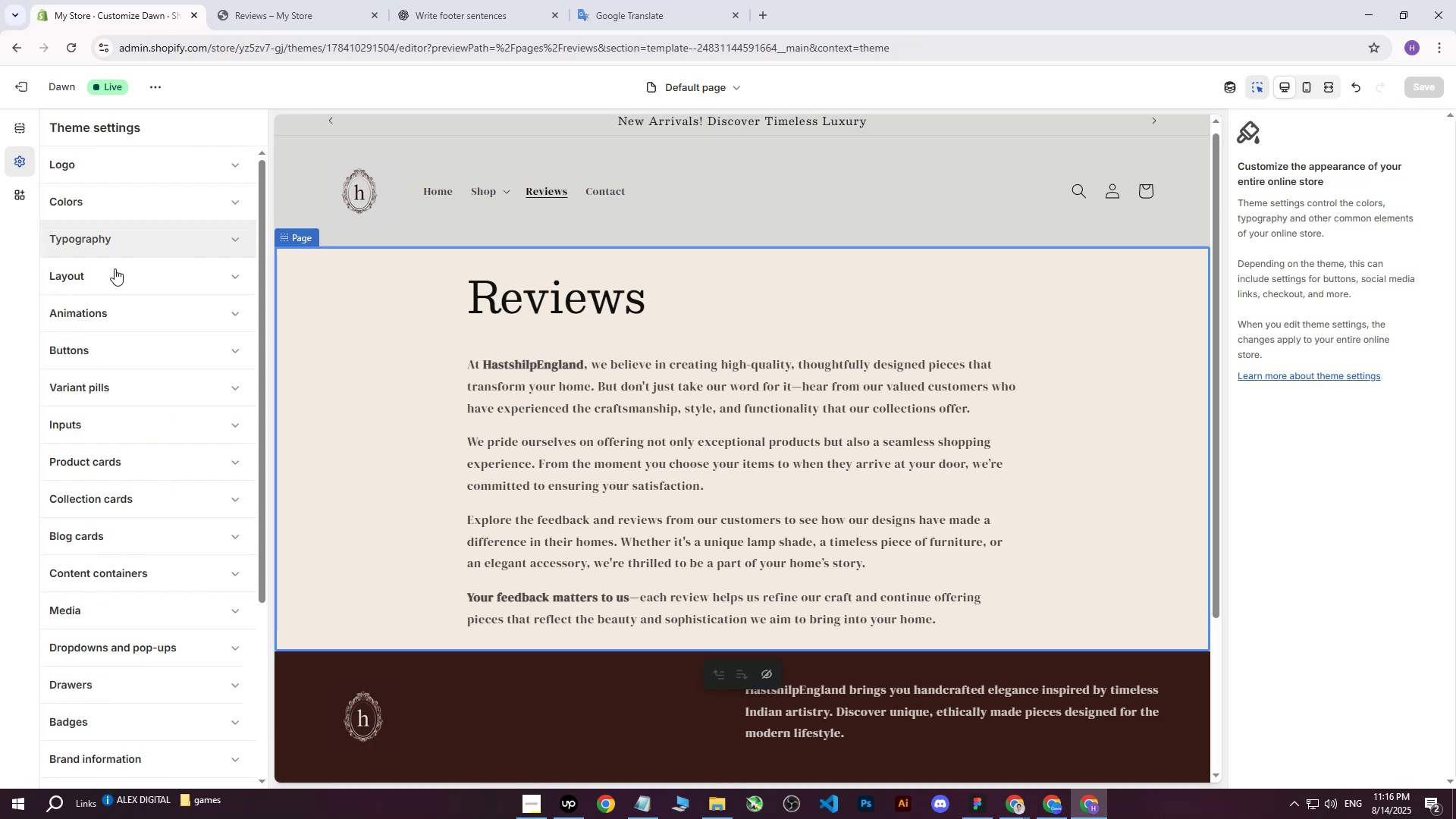 
scroll: coordinate [103, 488], scroll_direction: down, amount: 6.0
 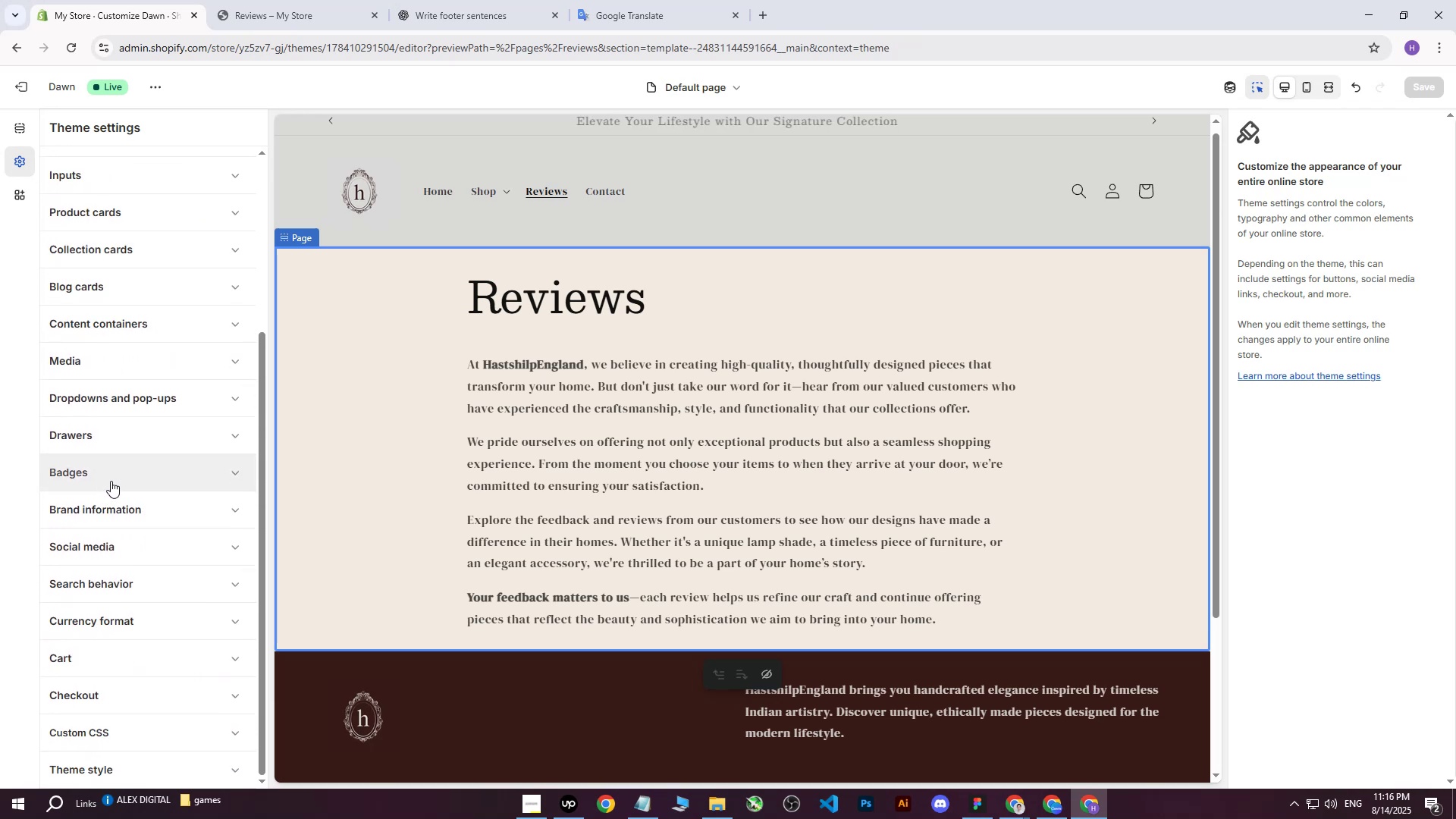 
wait(5.47)
 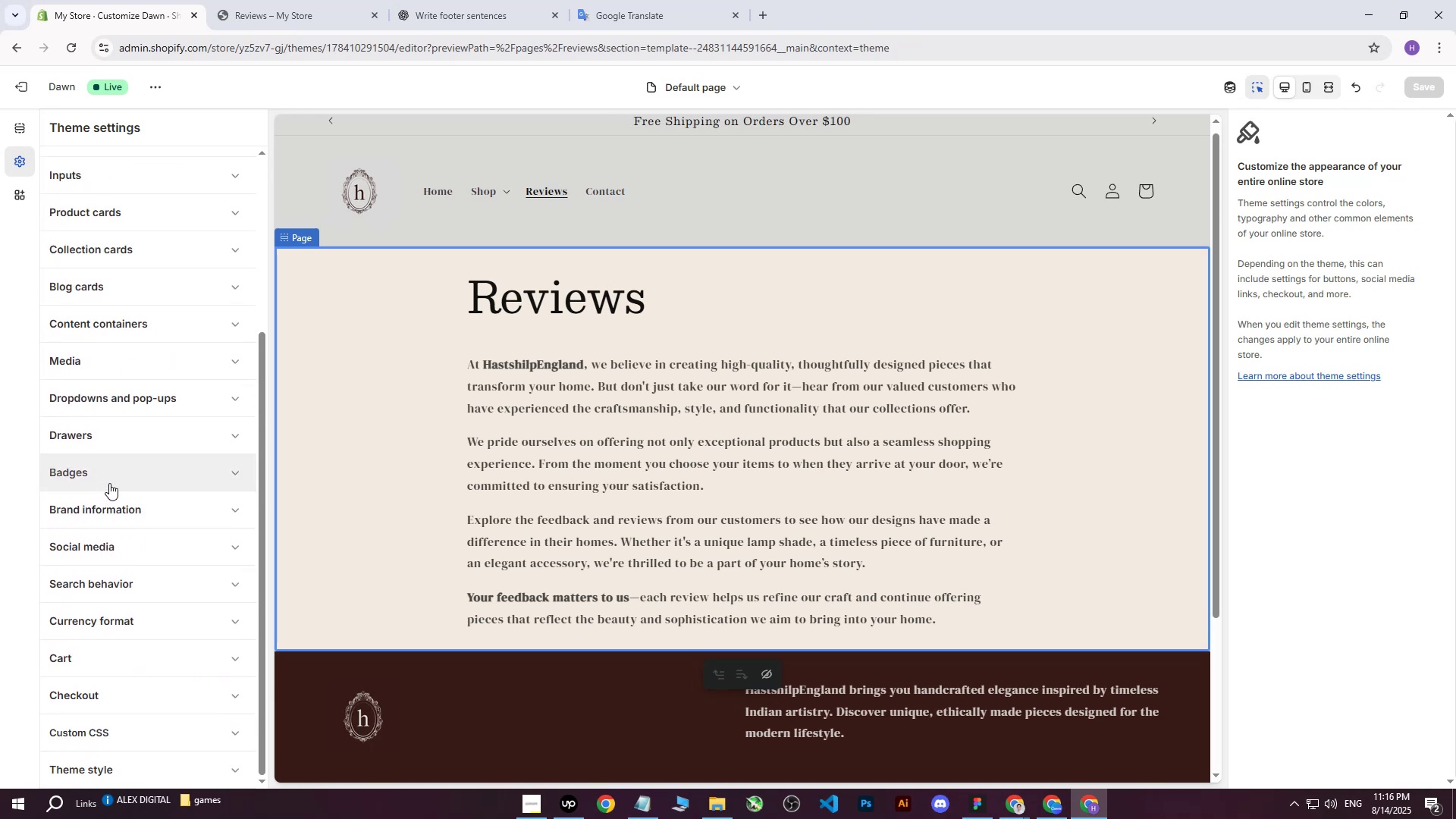 
scroll: coordinate [723, 499], scroll_direction: up, amount: 2.0
 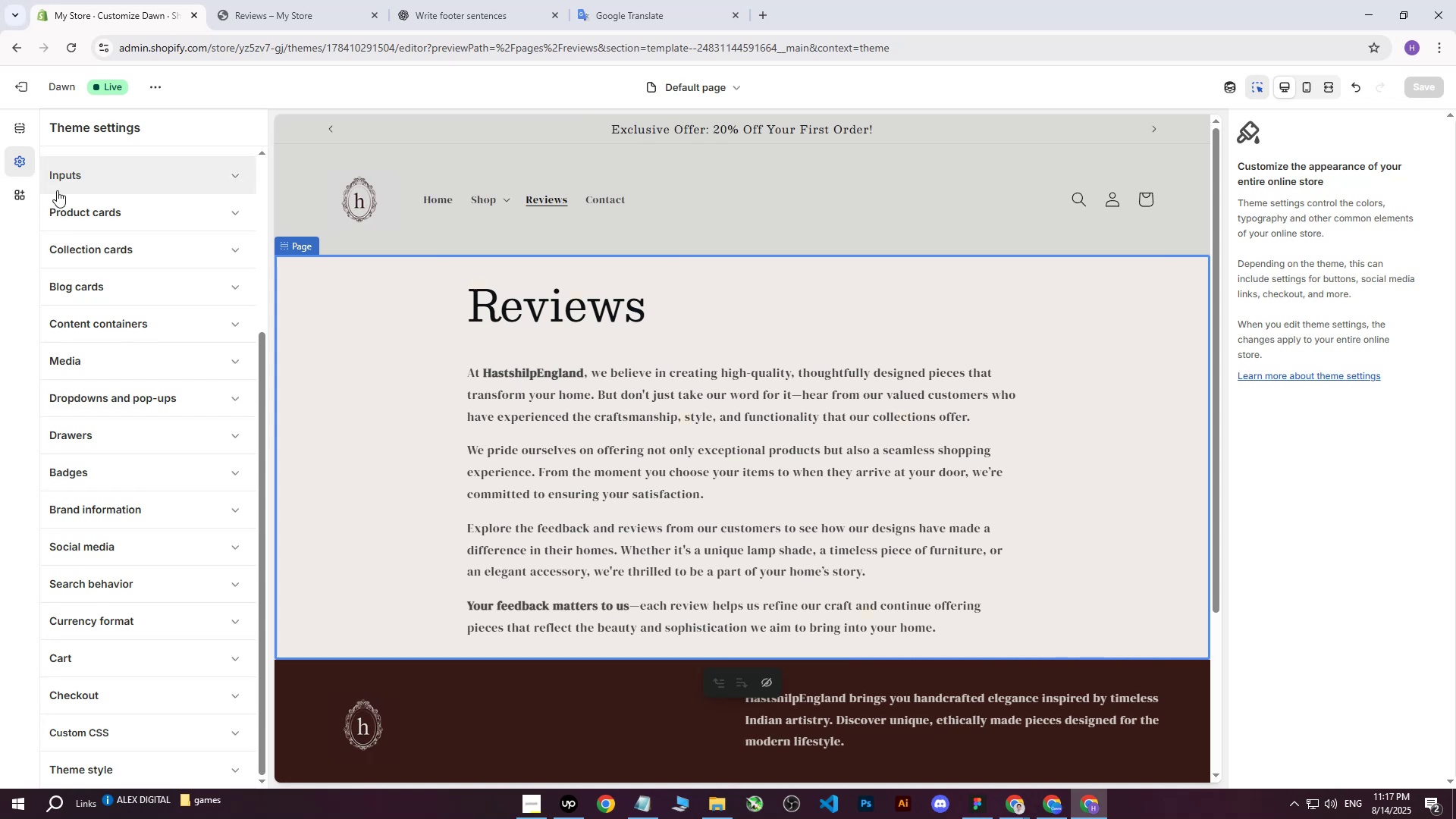 
left_click([20, 121])
 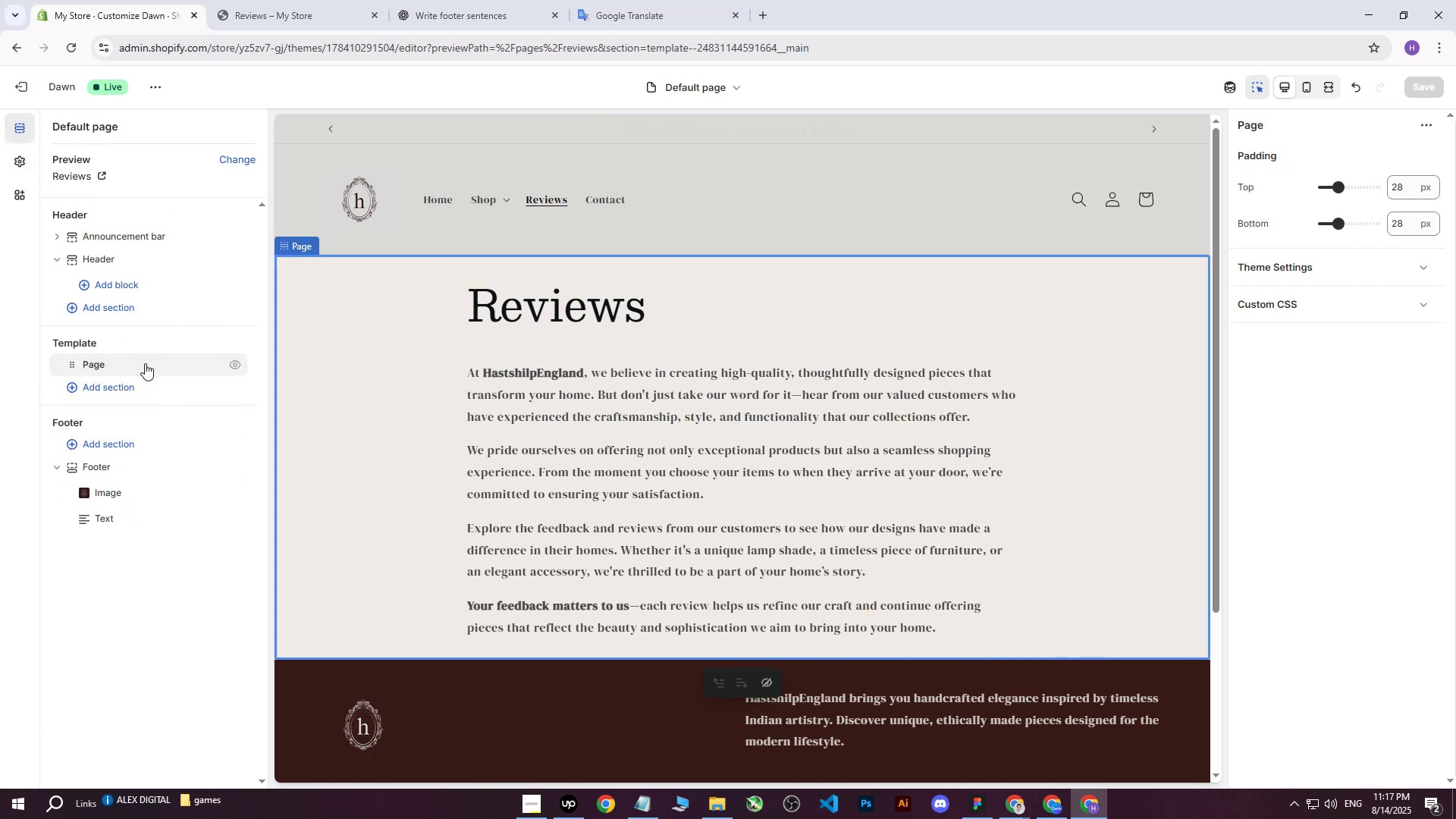 
left_click([235, 364])
 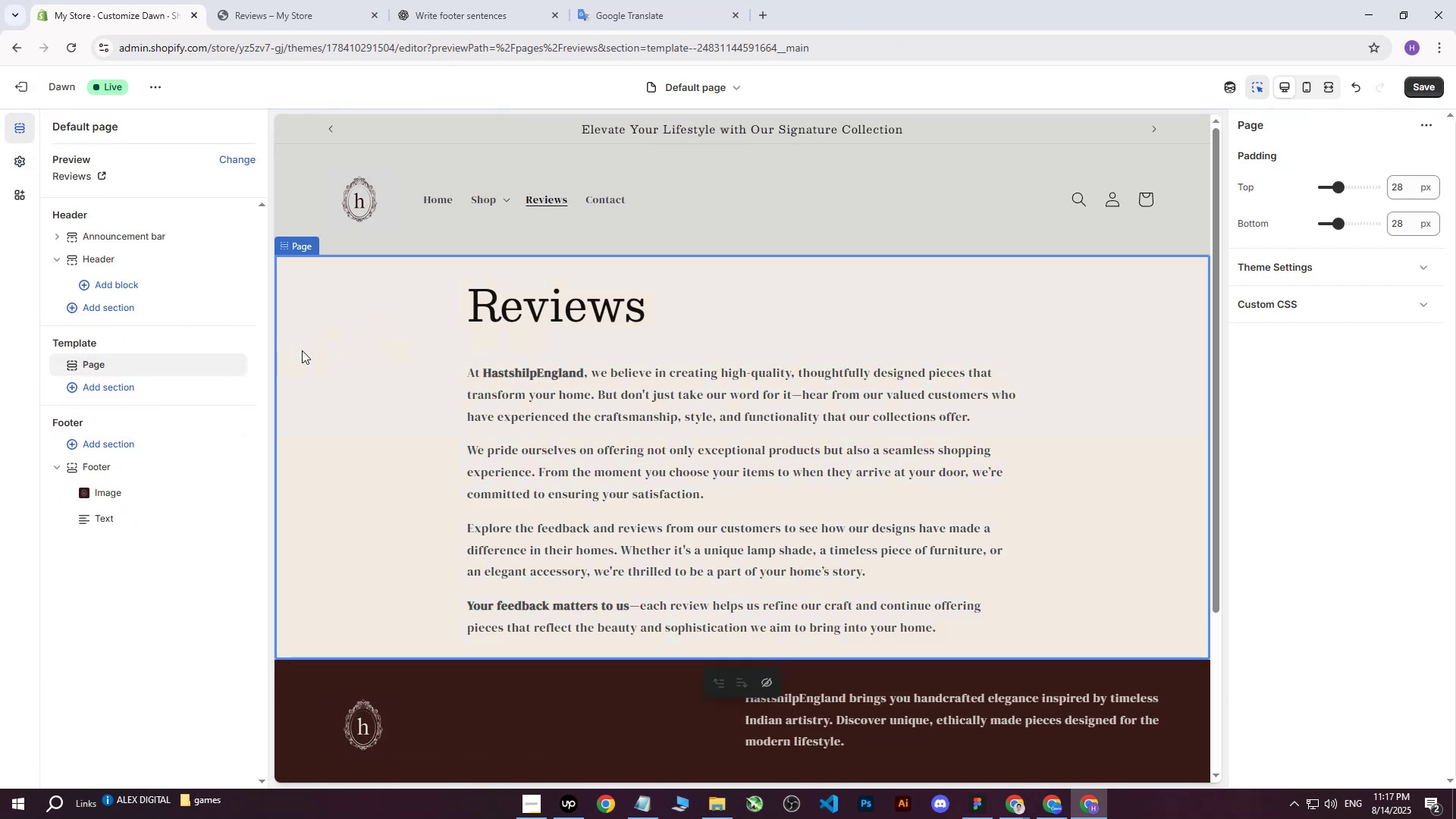 
double_click([475, 285])
 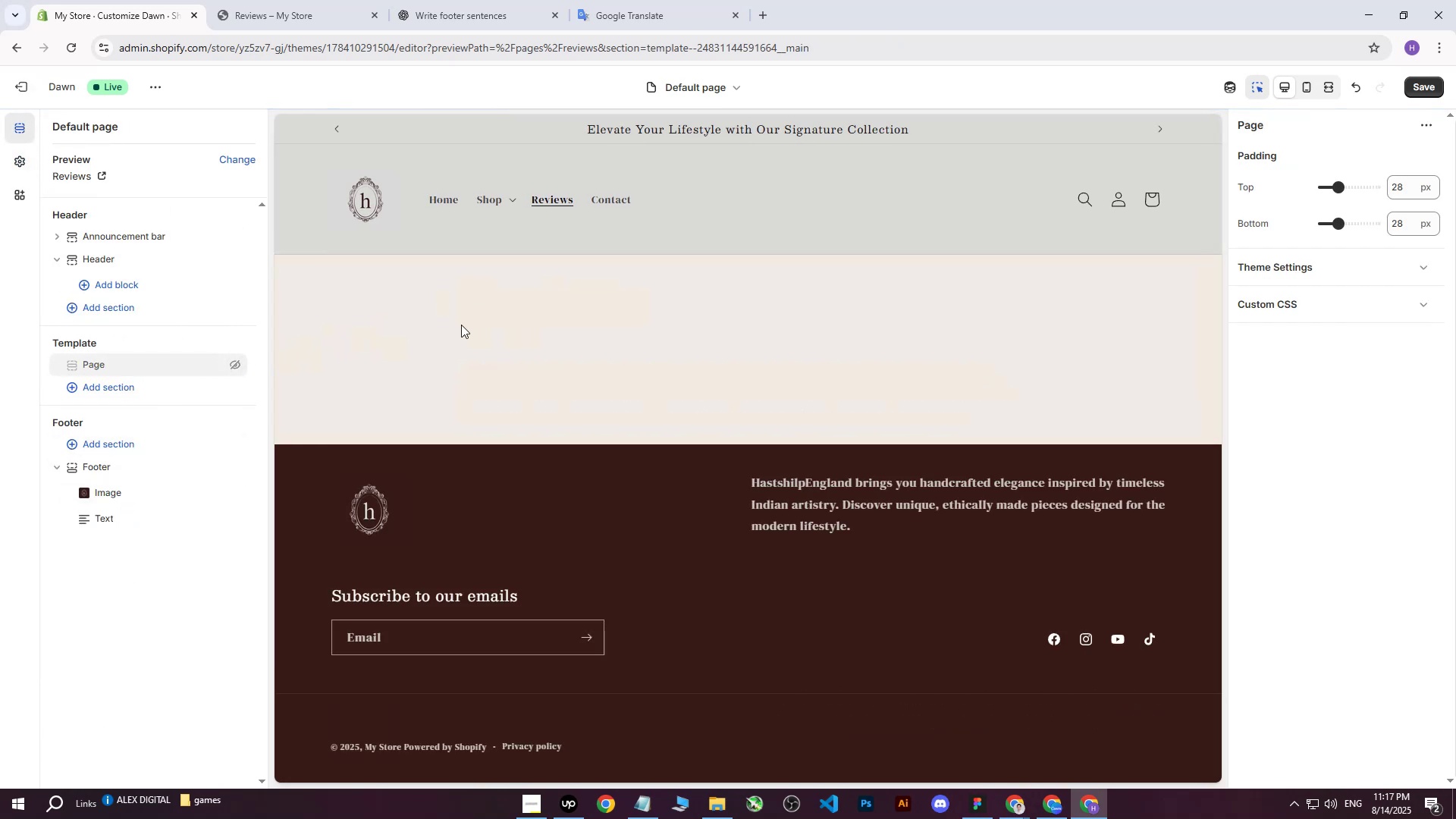 
left_click_drag(start_coordinate=[454, 431], to_coordinate=[454, 435])
 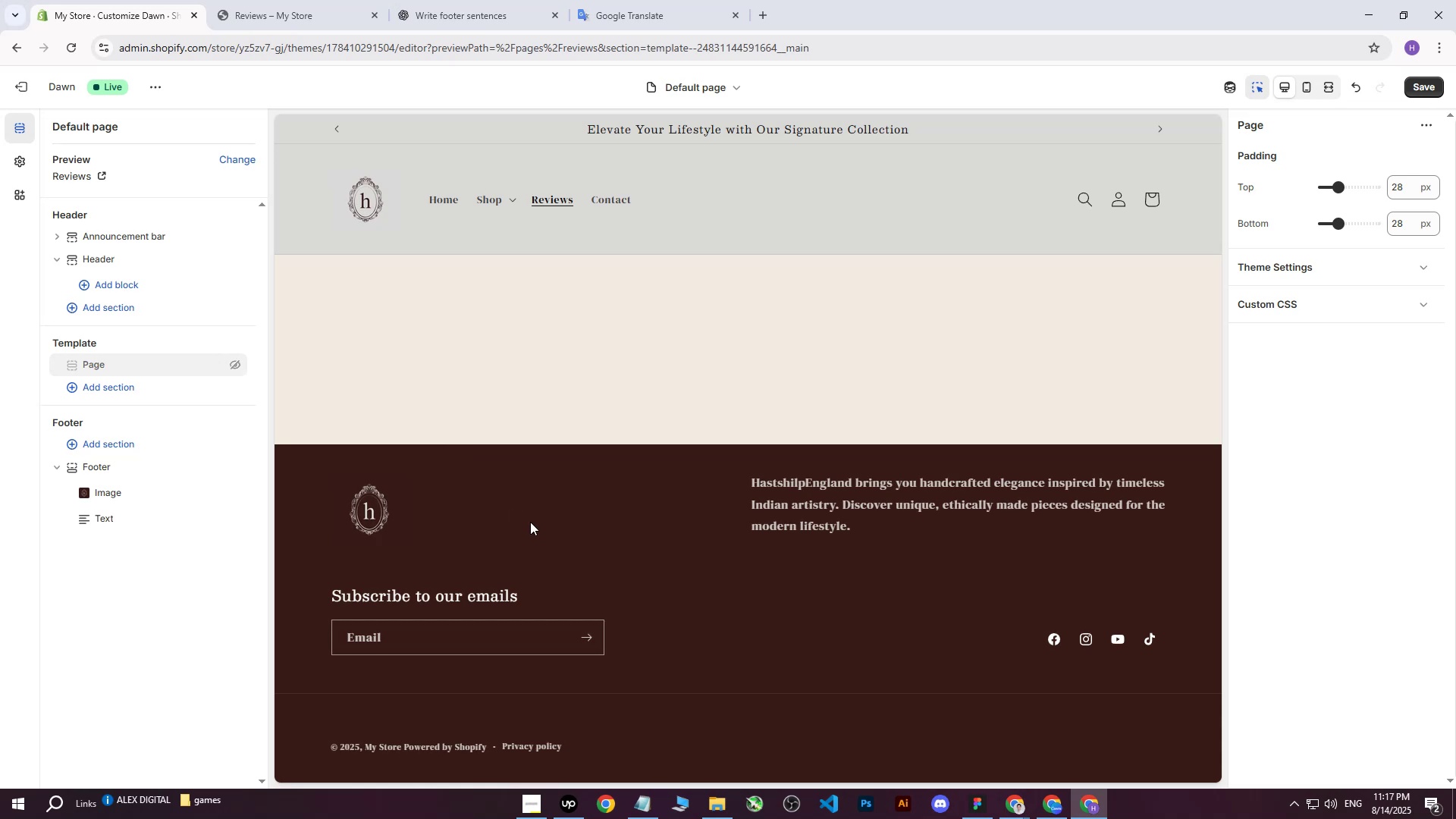 
double_click([530, 522])
 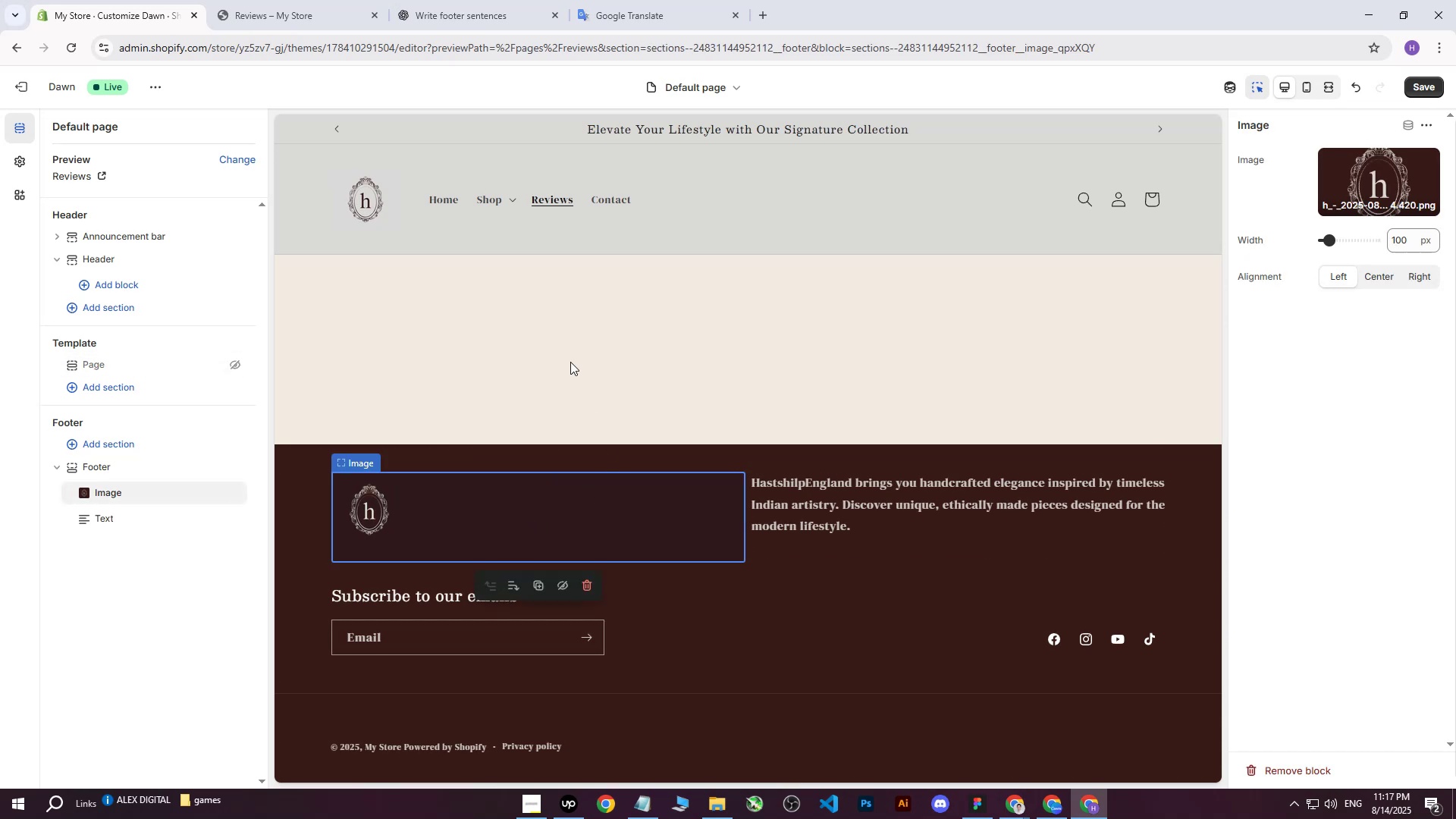 
triple_click([565, 357])
 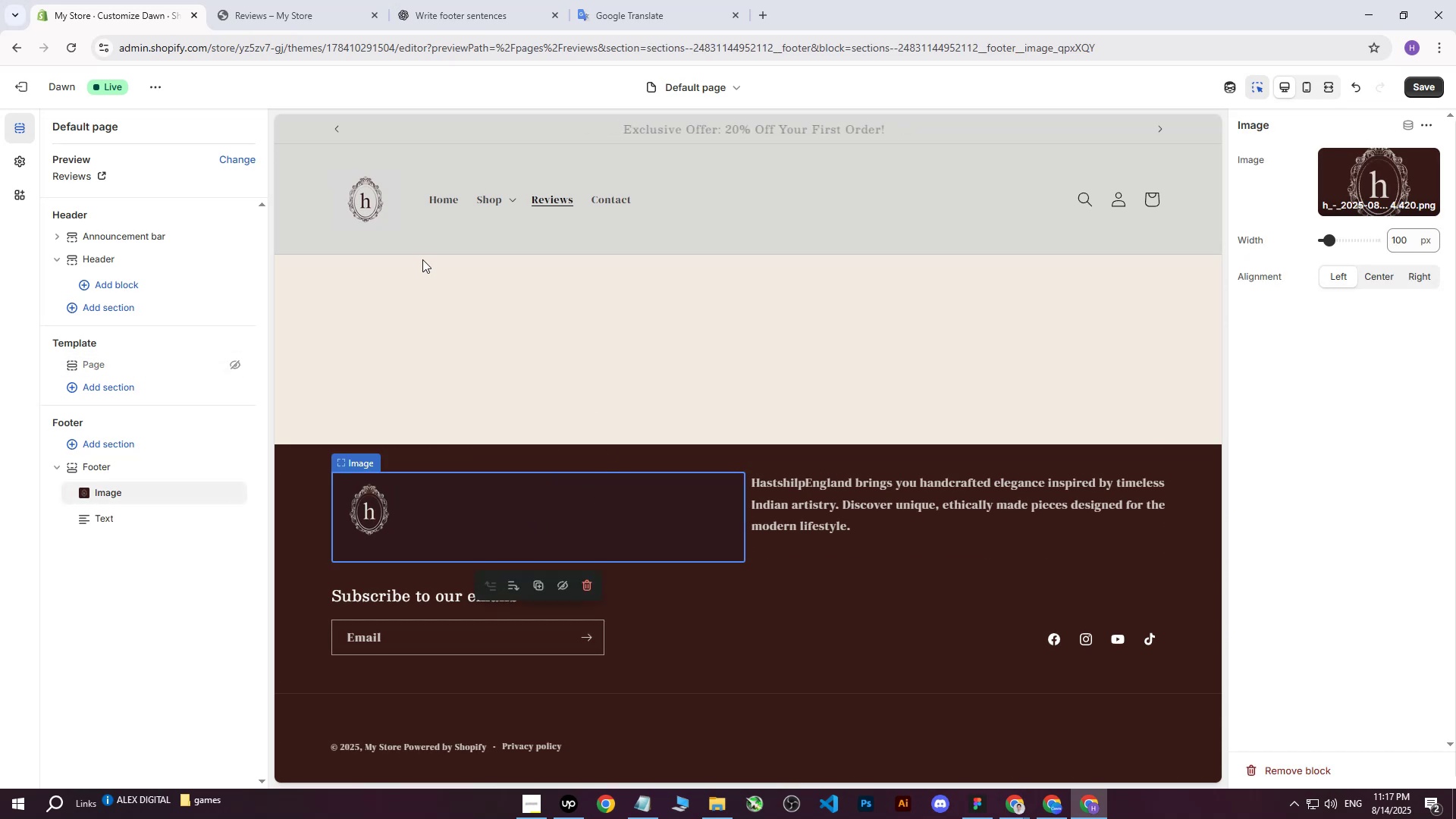 
triple_click([422, 259])
 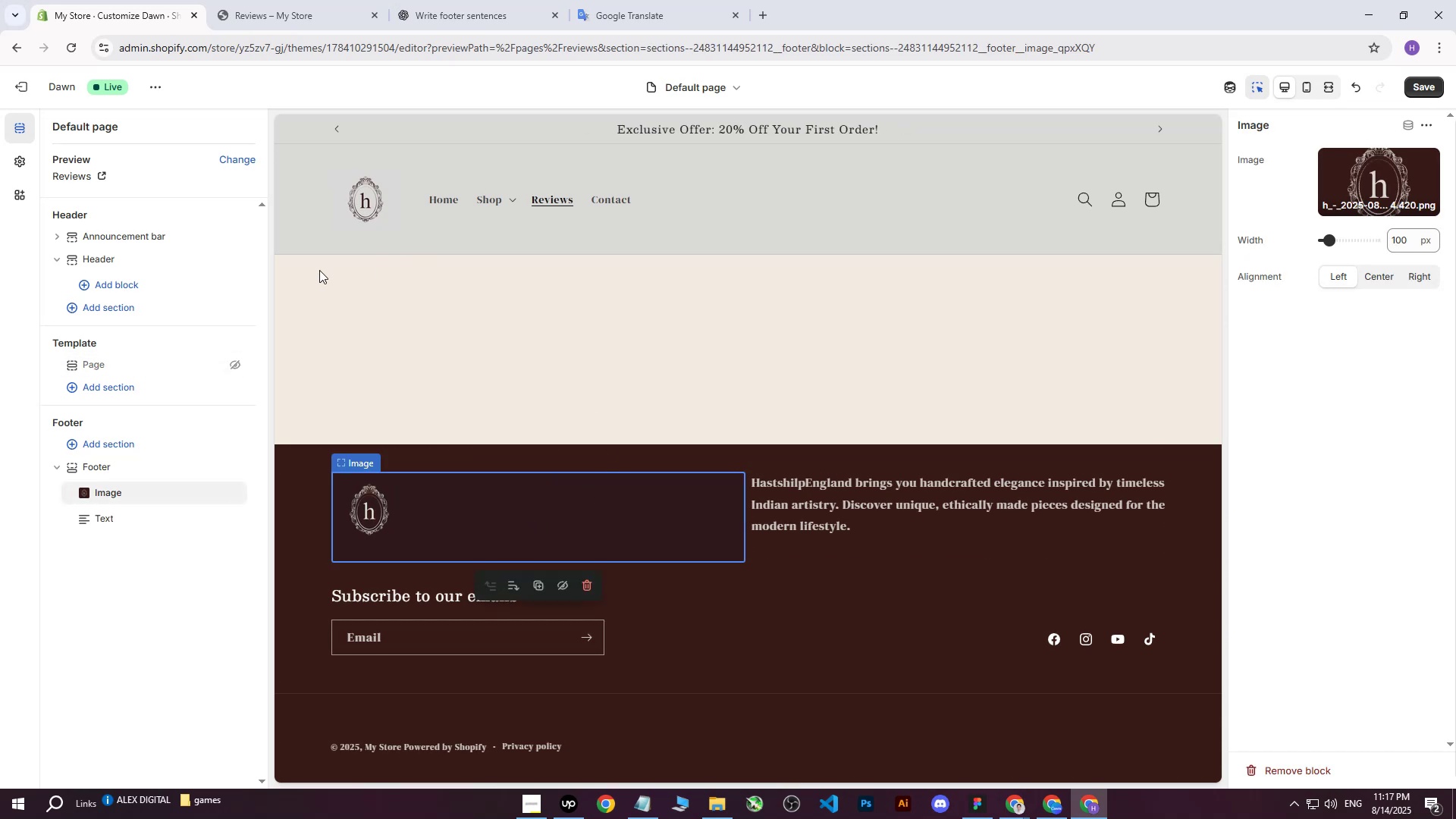 
triple_click([319, 270])
 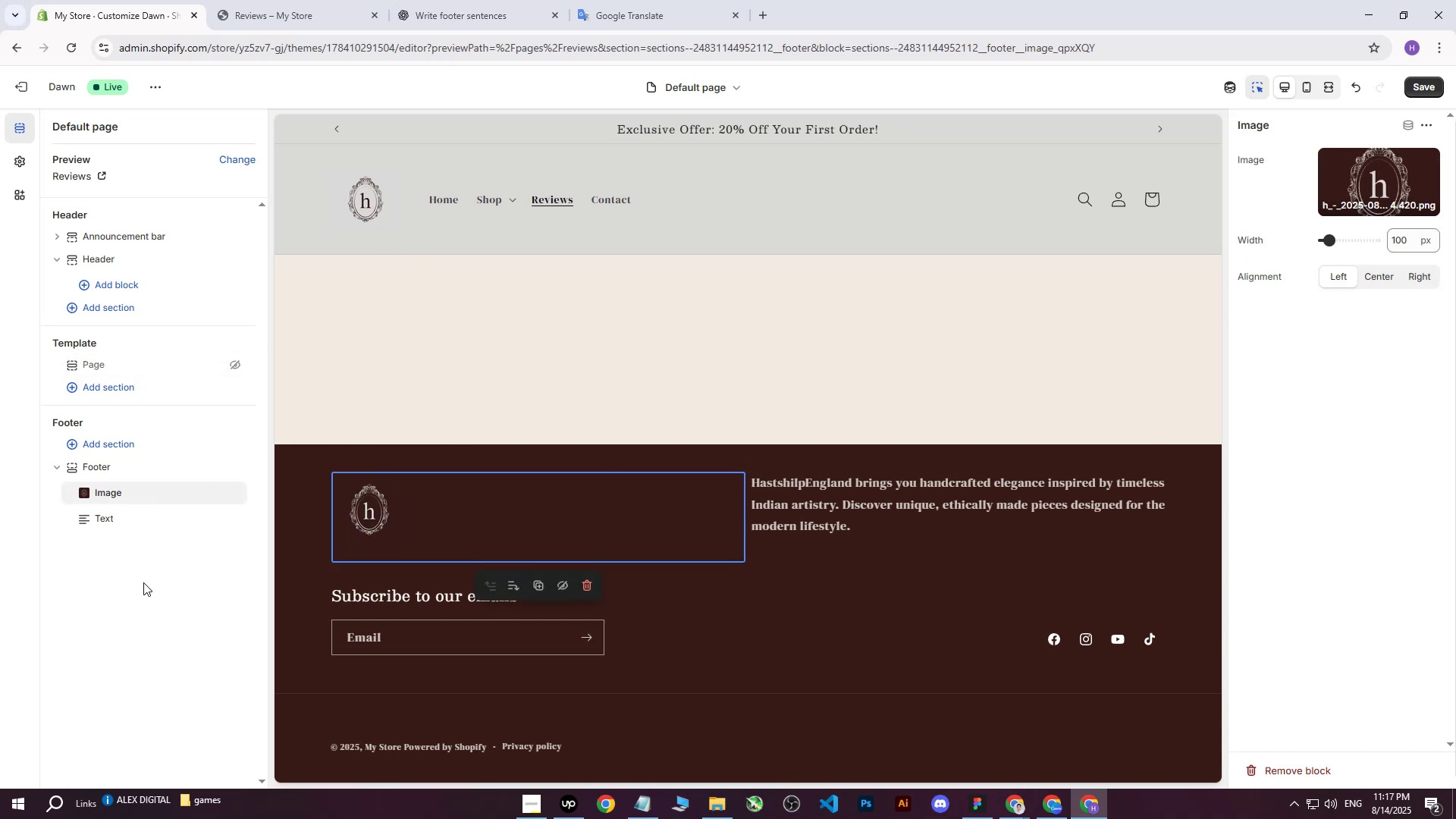 
left_click([142, 617])
 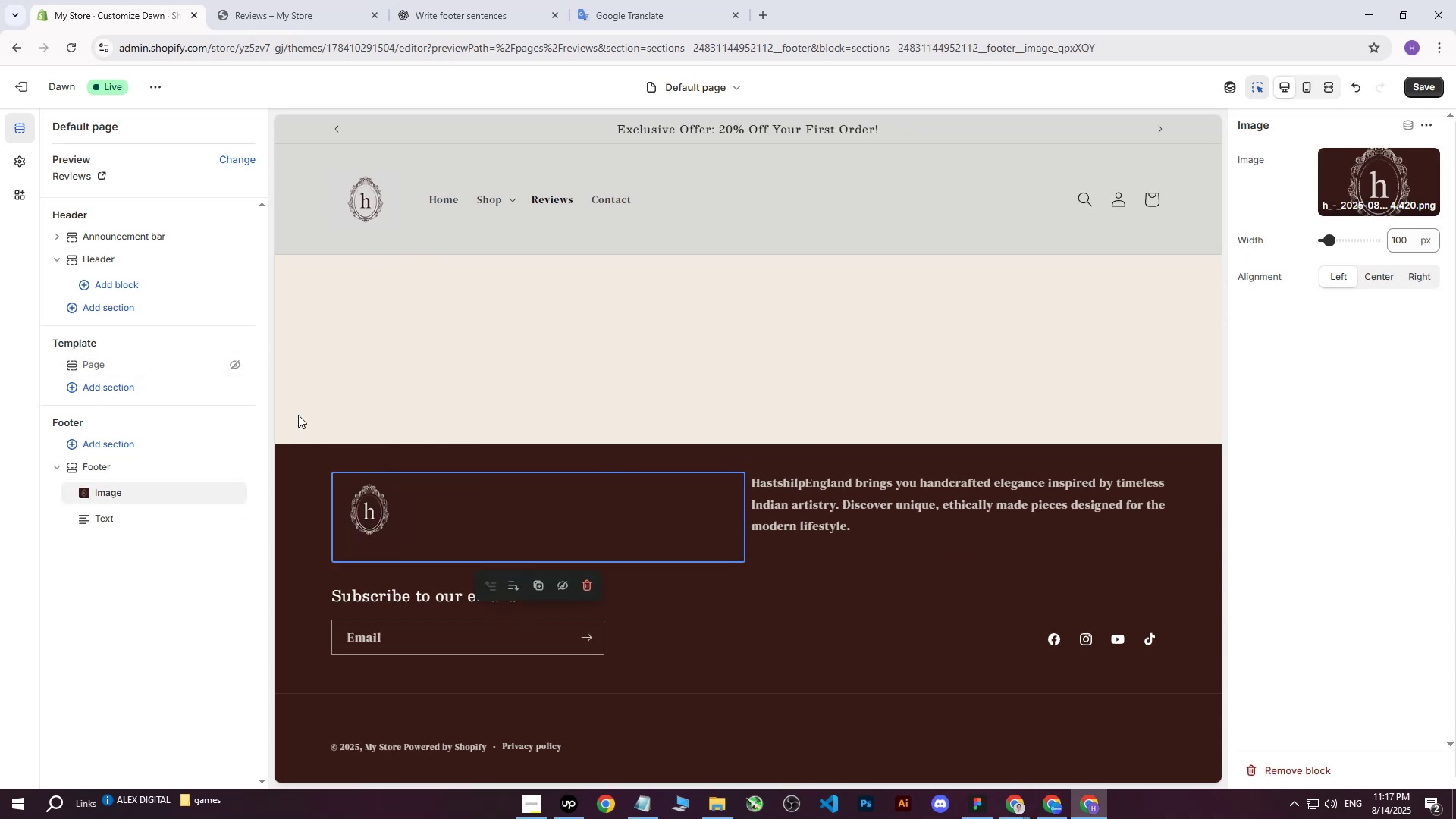 
scroll: coordinate [588, 300], scroll_direction: up, amount: 4.0
 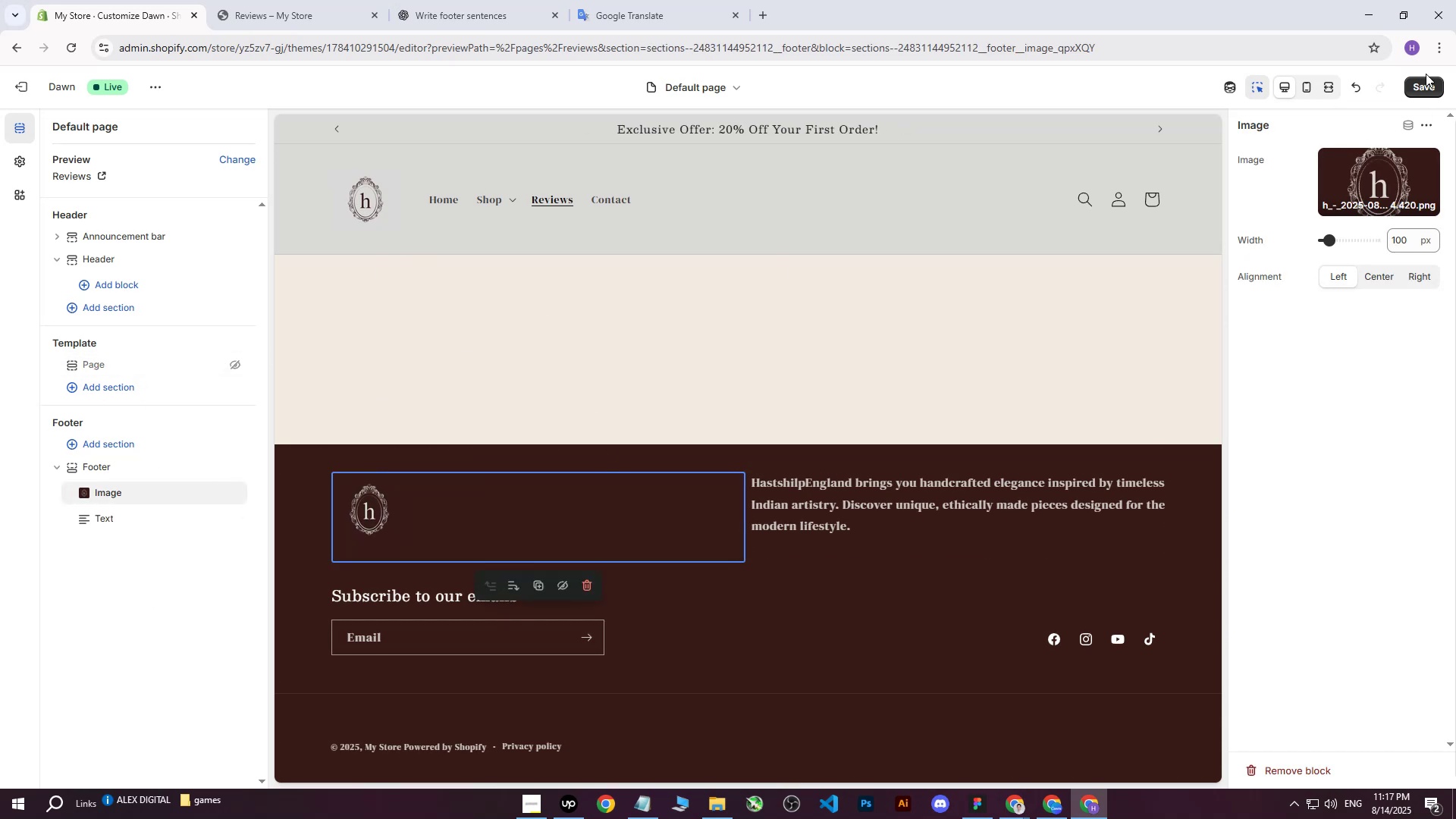 
double_click([1422, 83])
 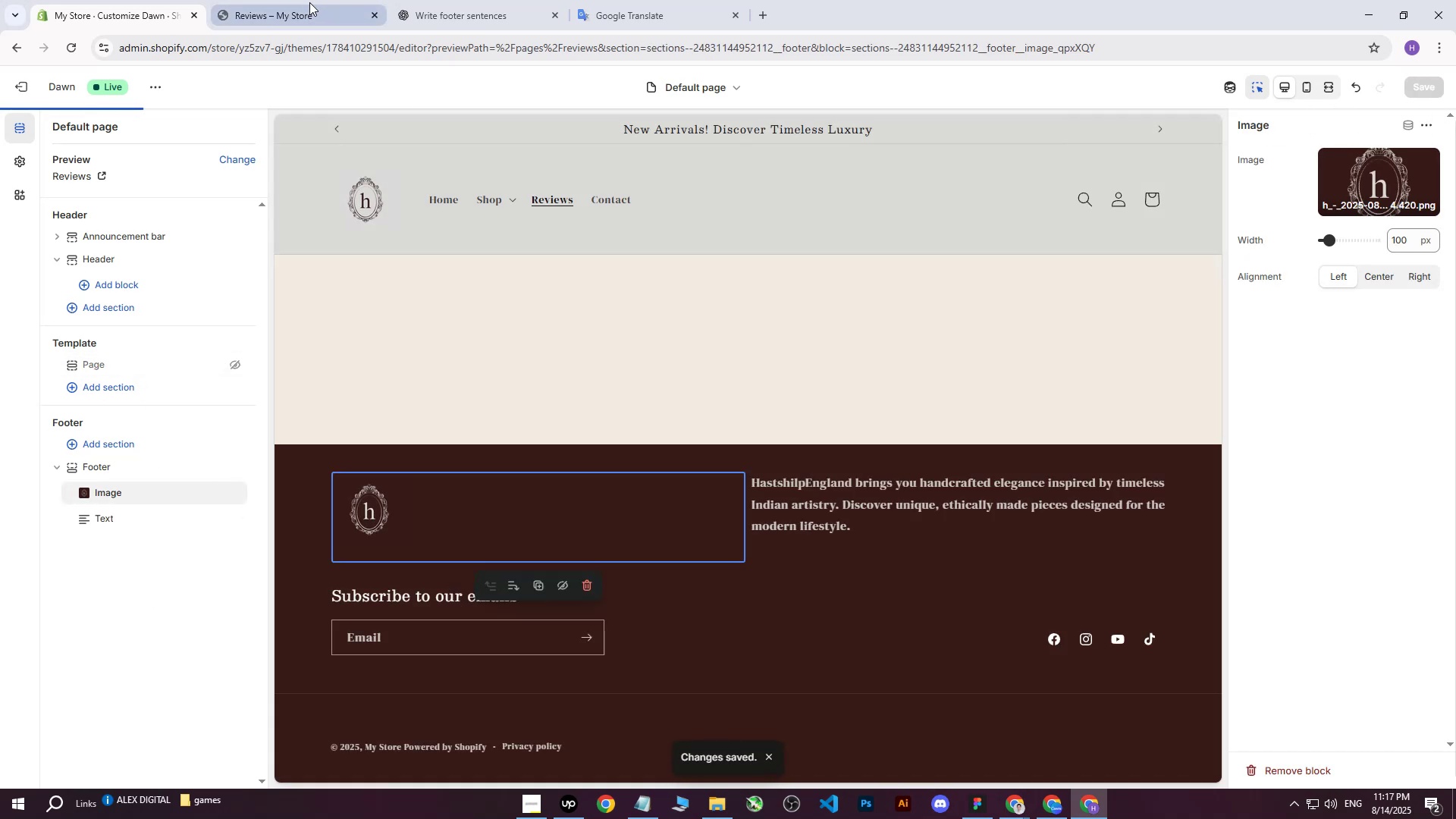 
left_click([309, 2])
 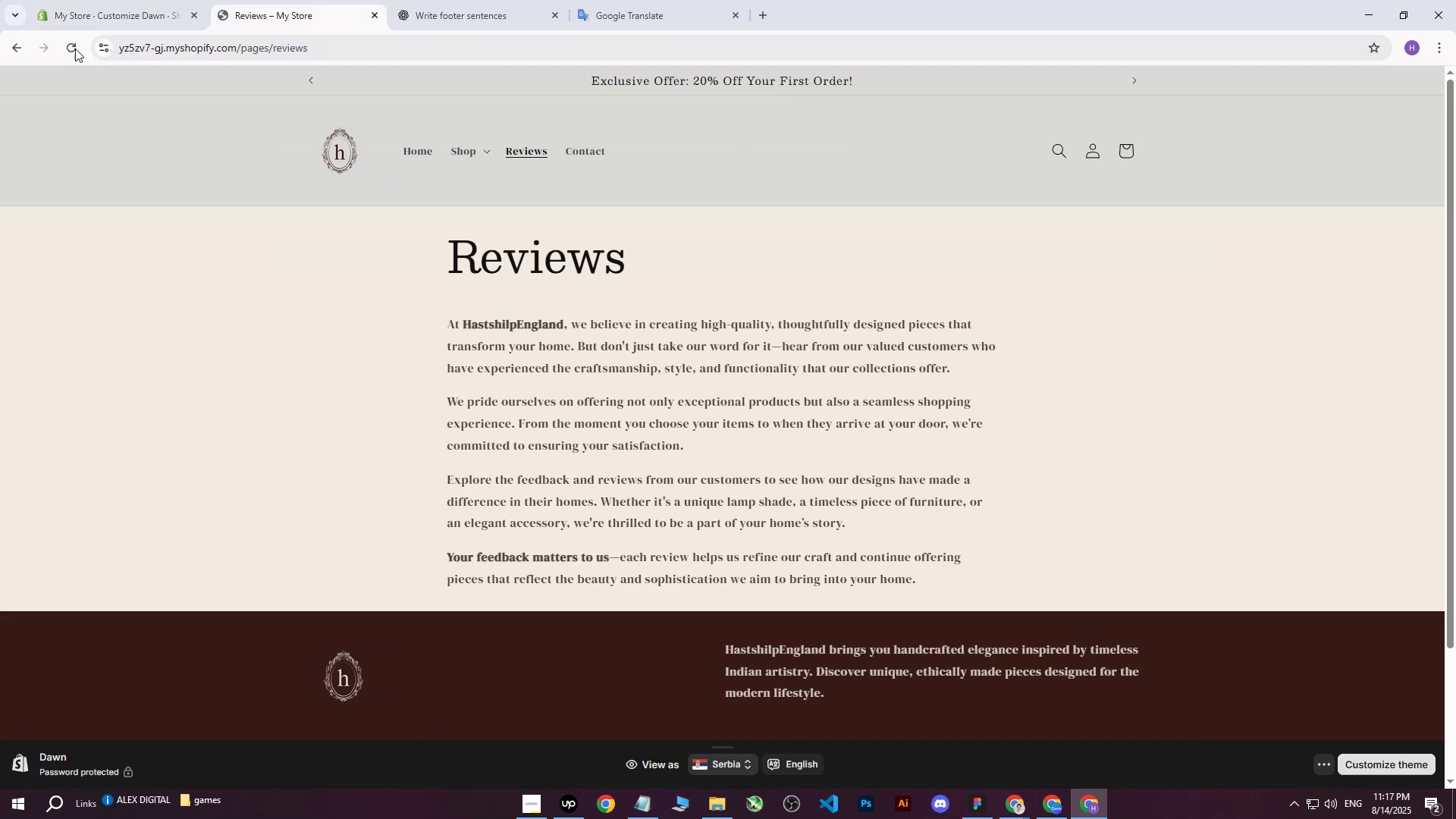 
left_click([64, 48])
 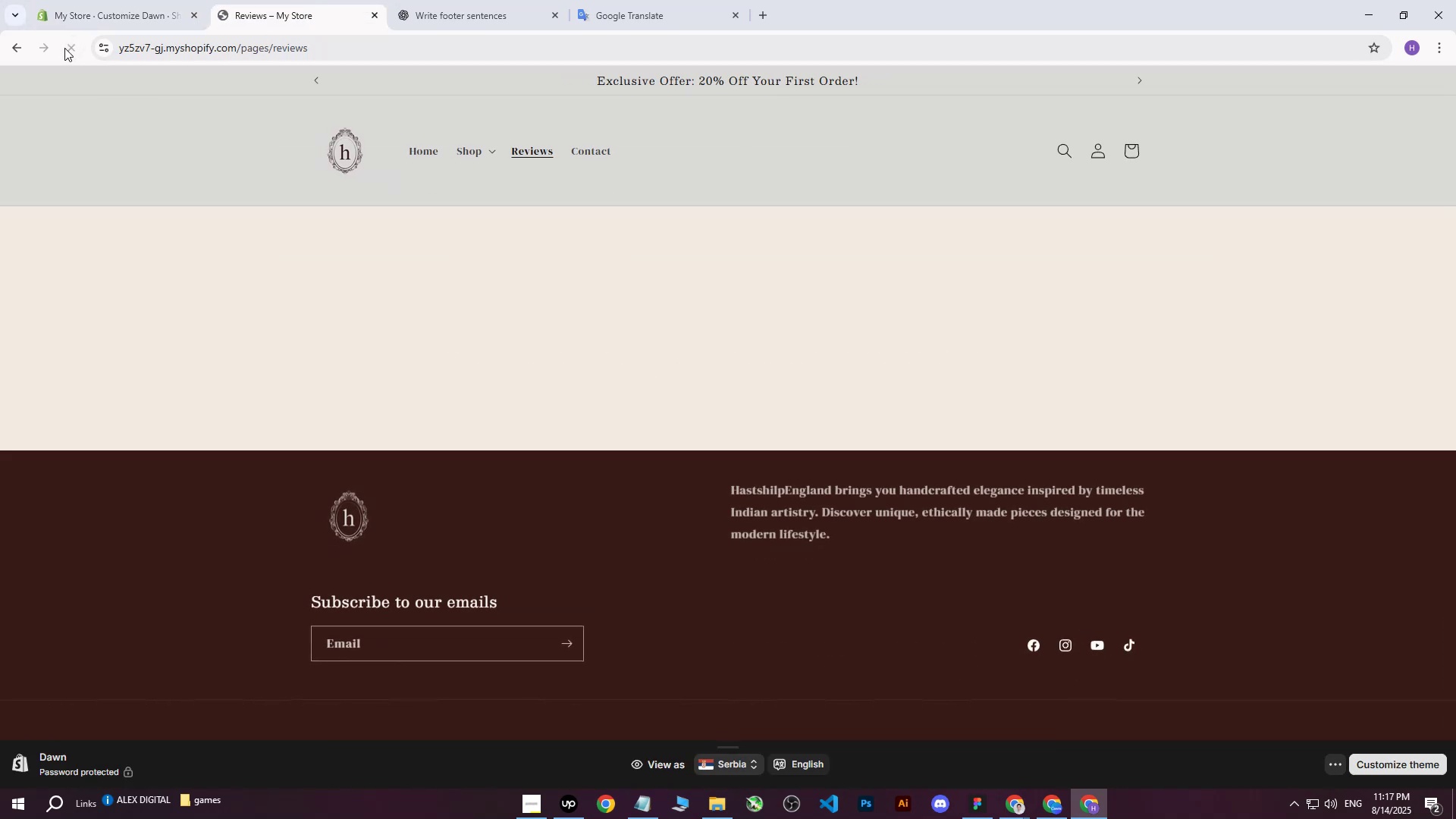 
left_click([459, 321])
 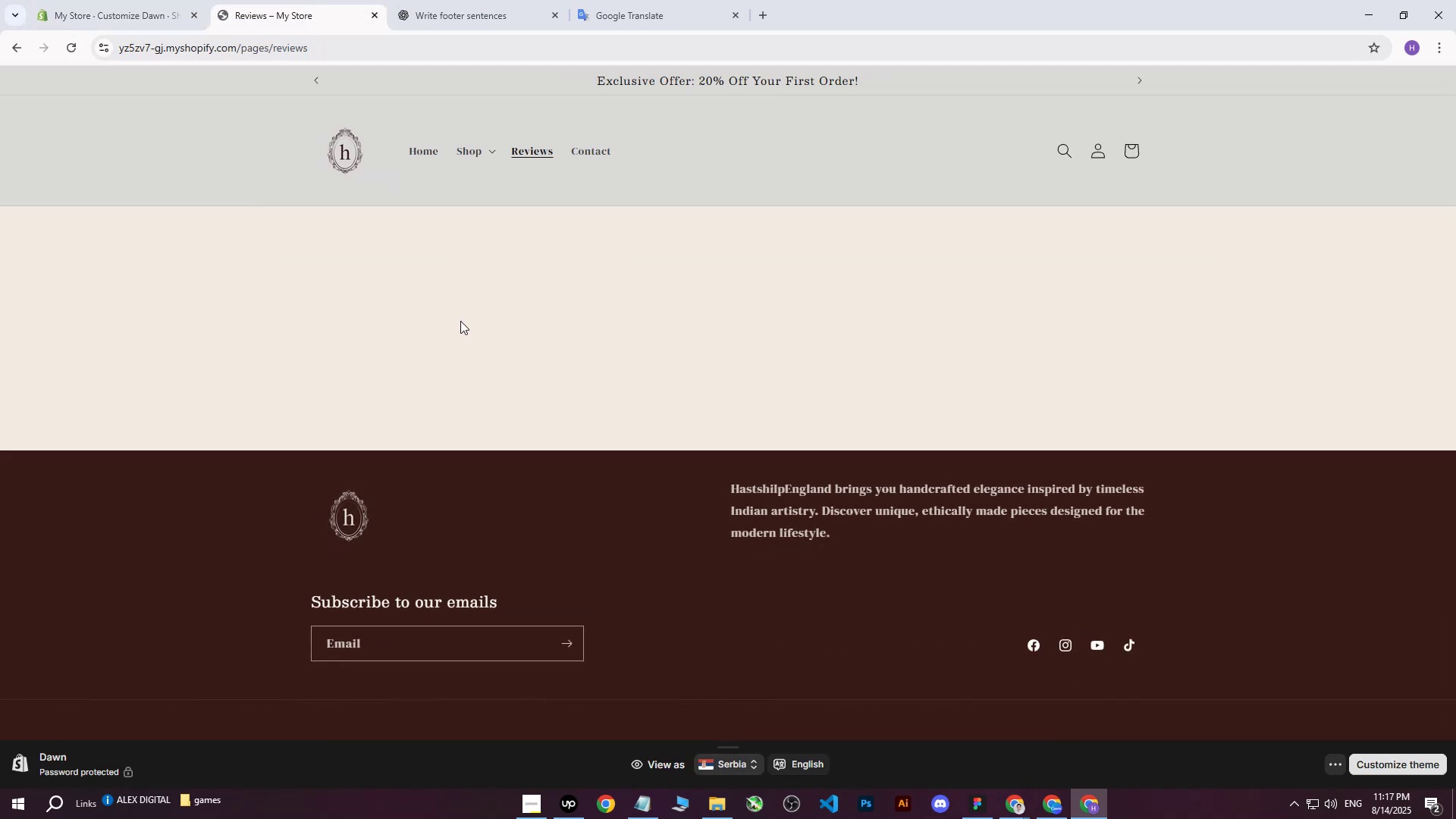 
left_click_drag(start_coordinate=[566, 338], to_coordinate=[577, 341])
 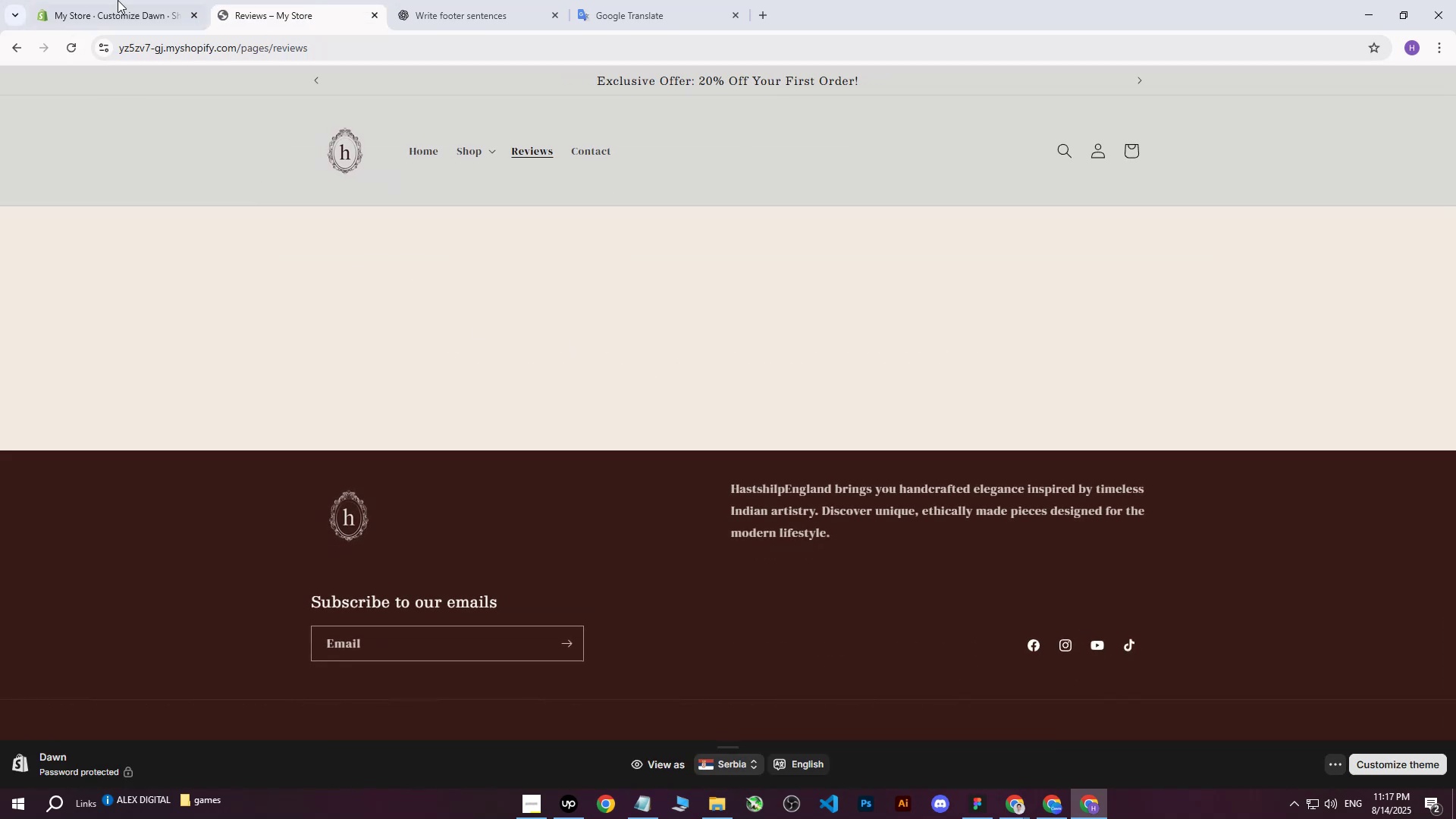 
left_click([104, 0])
 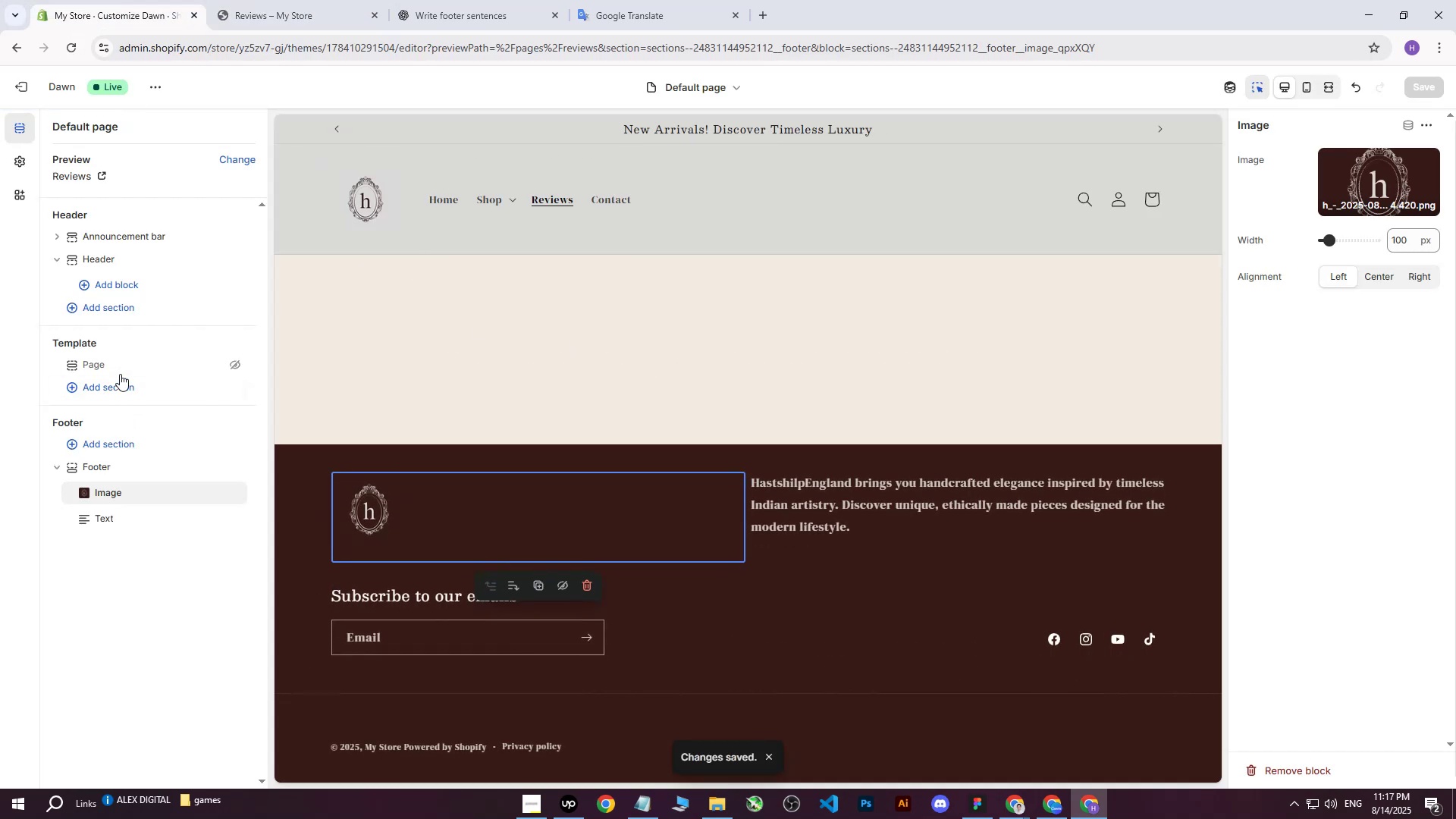 
left_click([113, 384])
 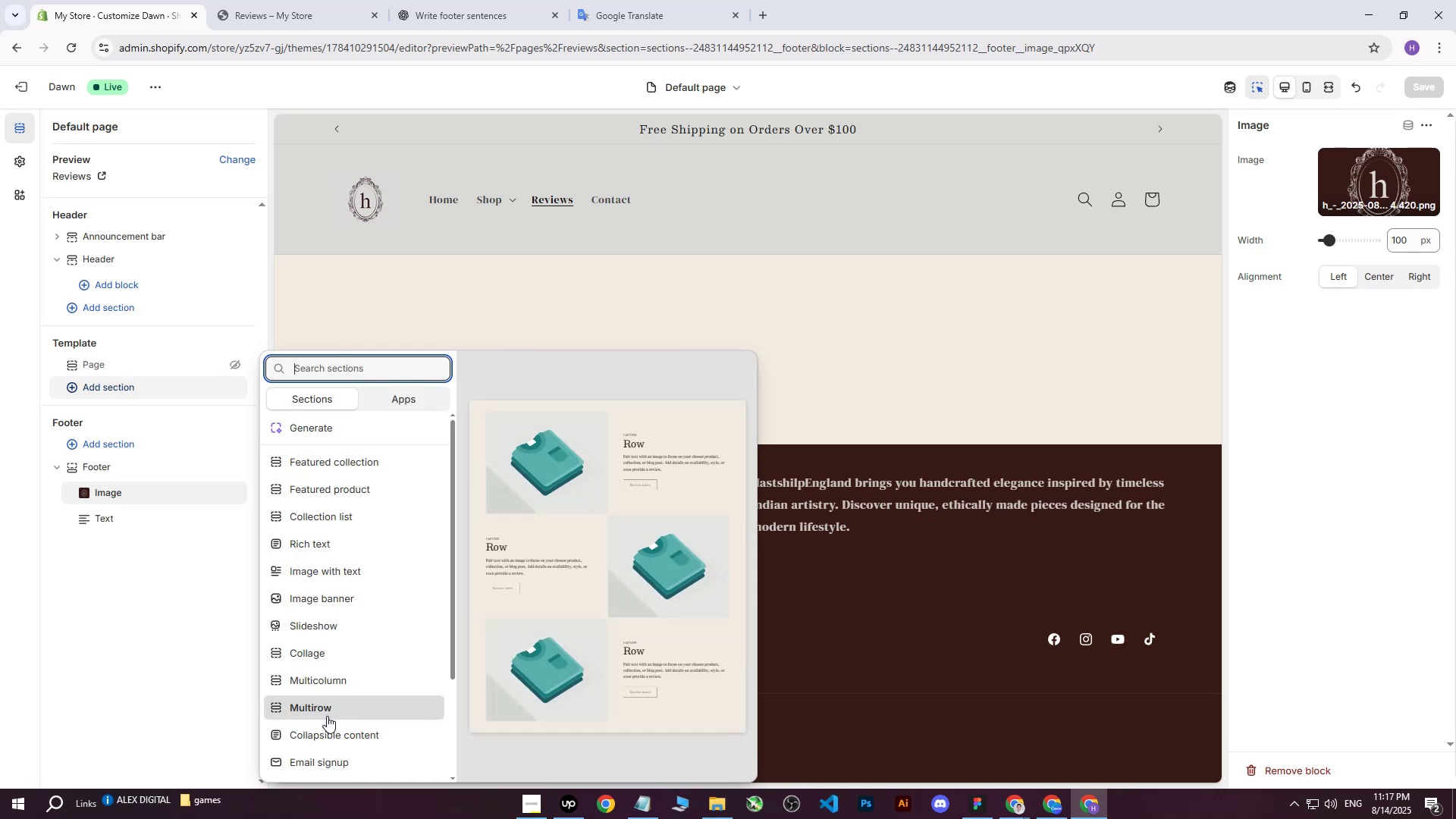 
wait(8.44)
 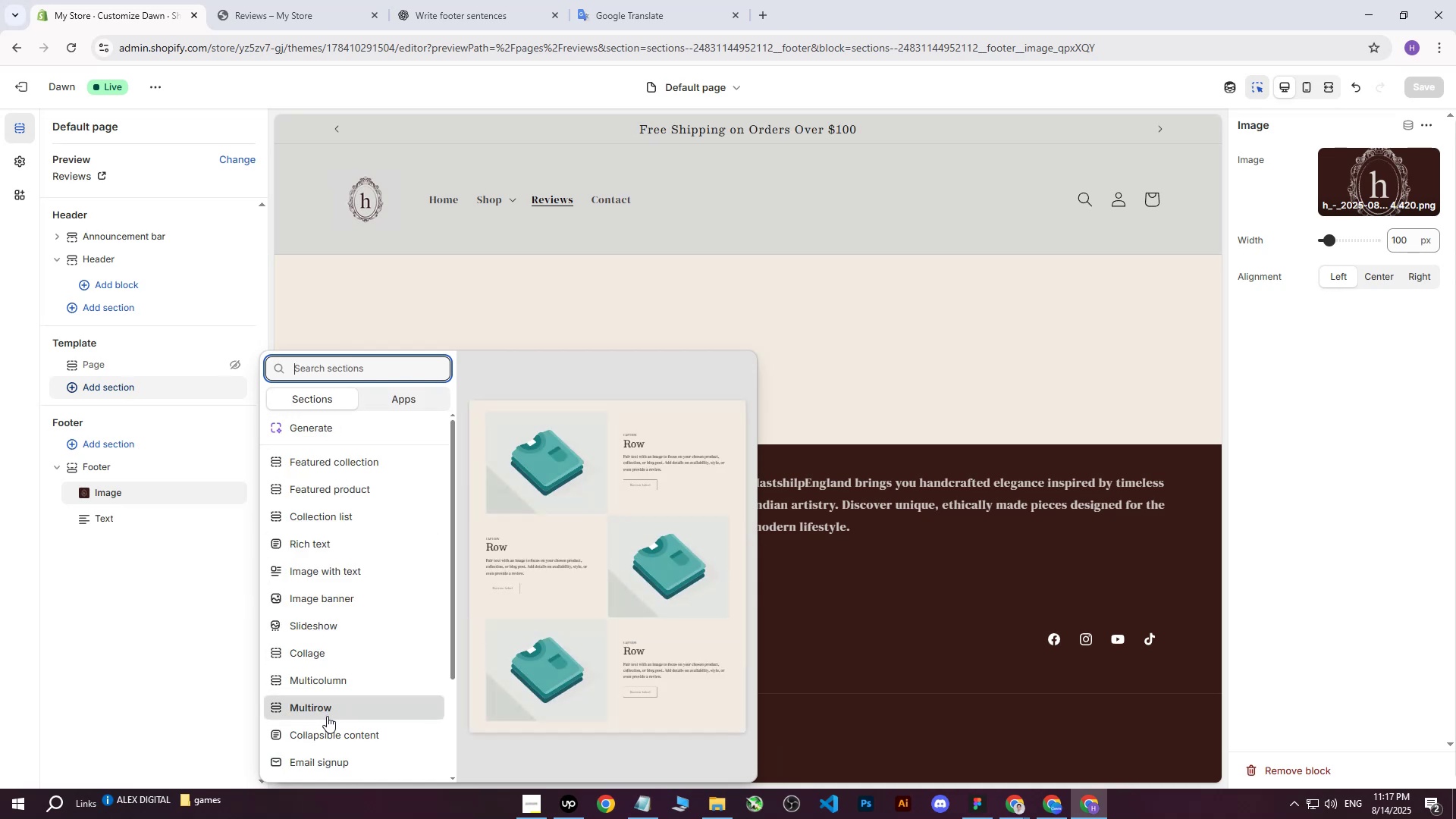 
left_click([323, 698])
 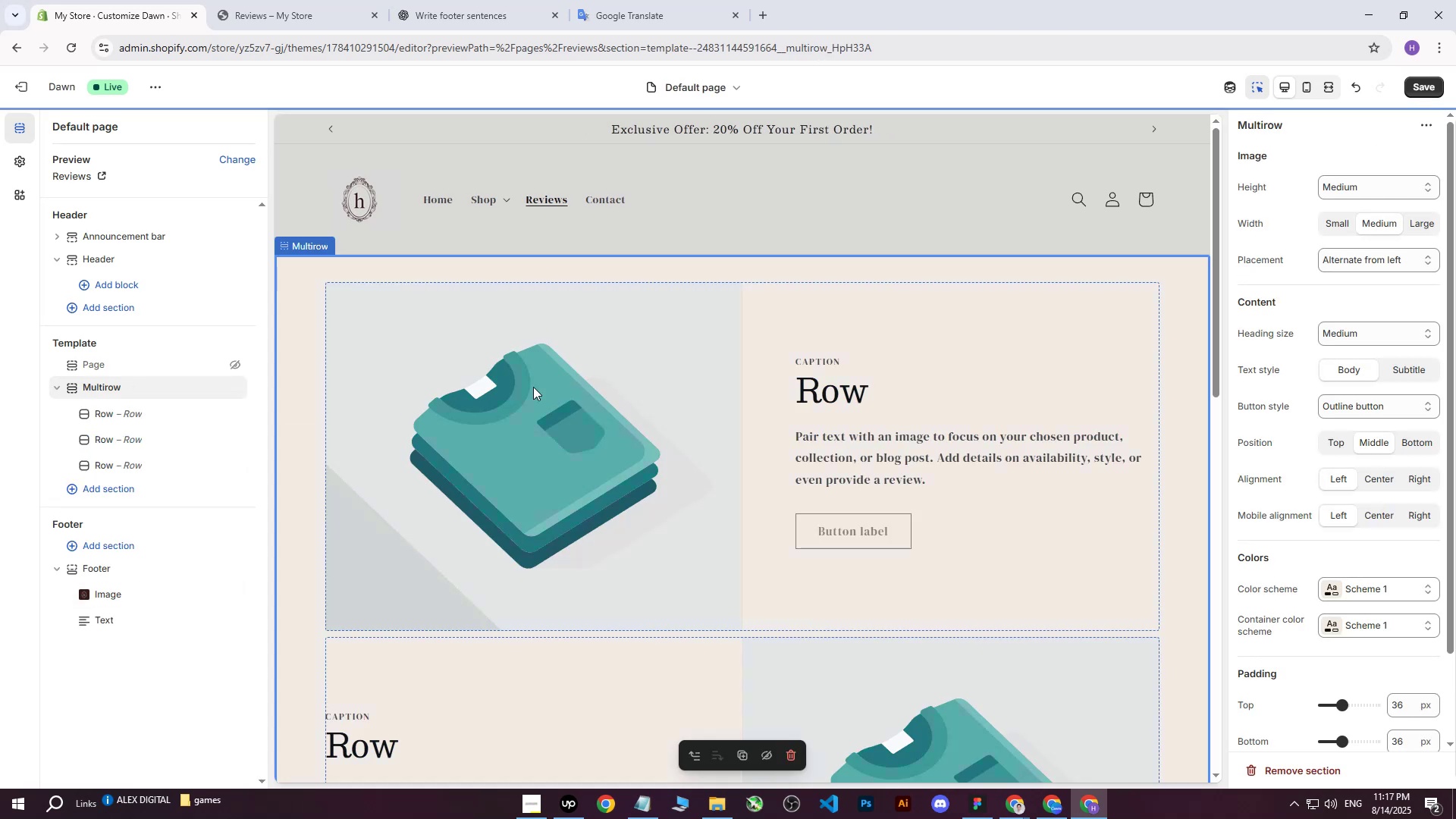 
scroll: coordinate [514, 425], scroll_direction: up, amount: 3.0
 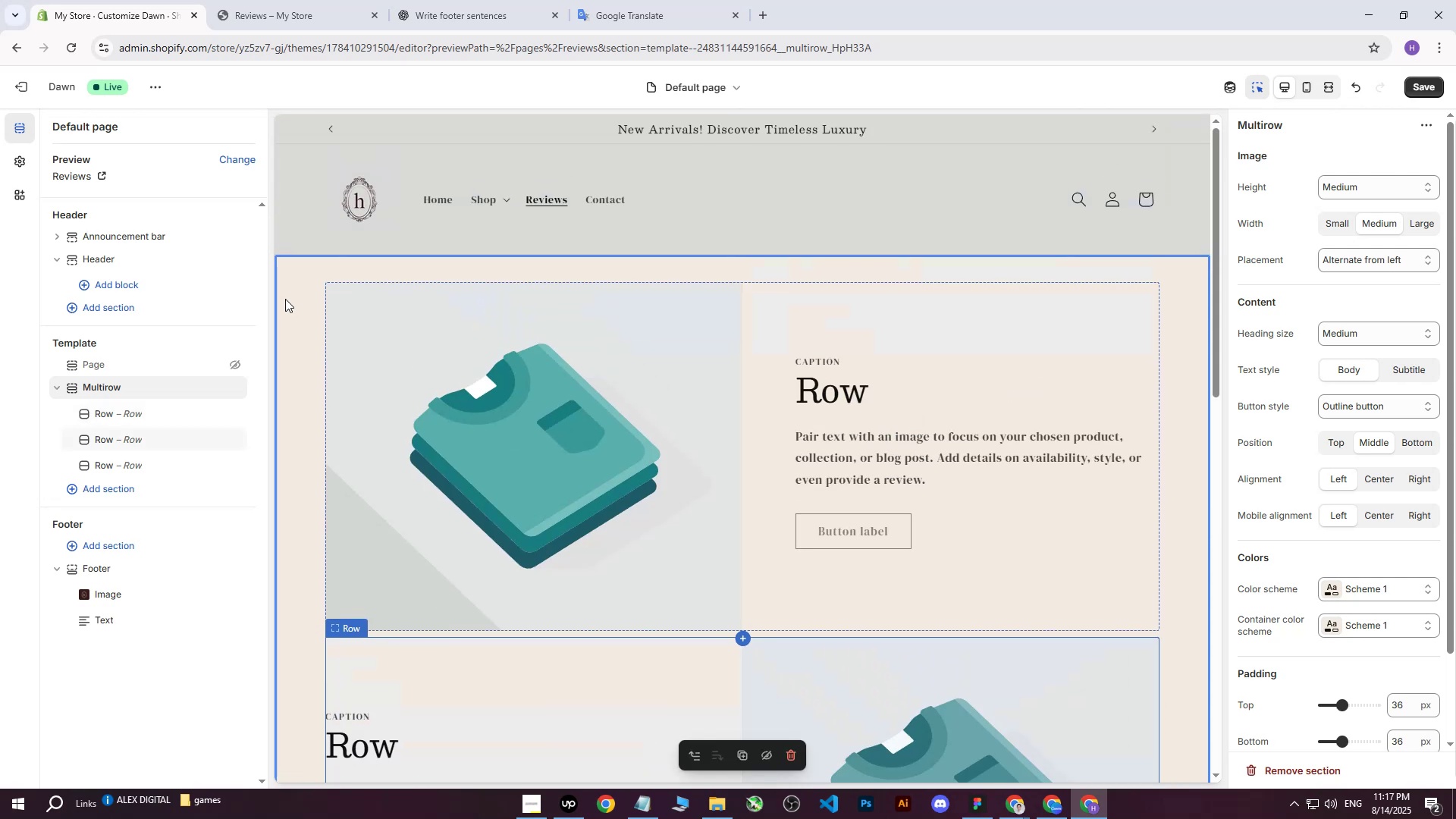 
left_click([292, 286])
 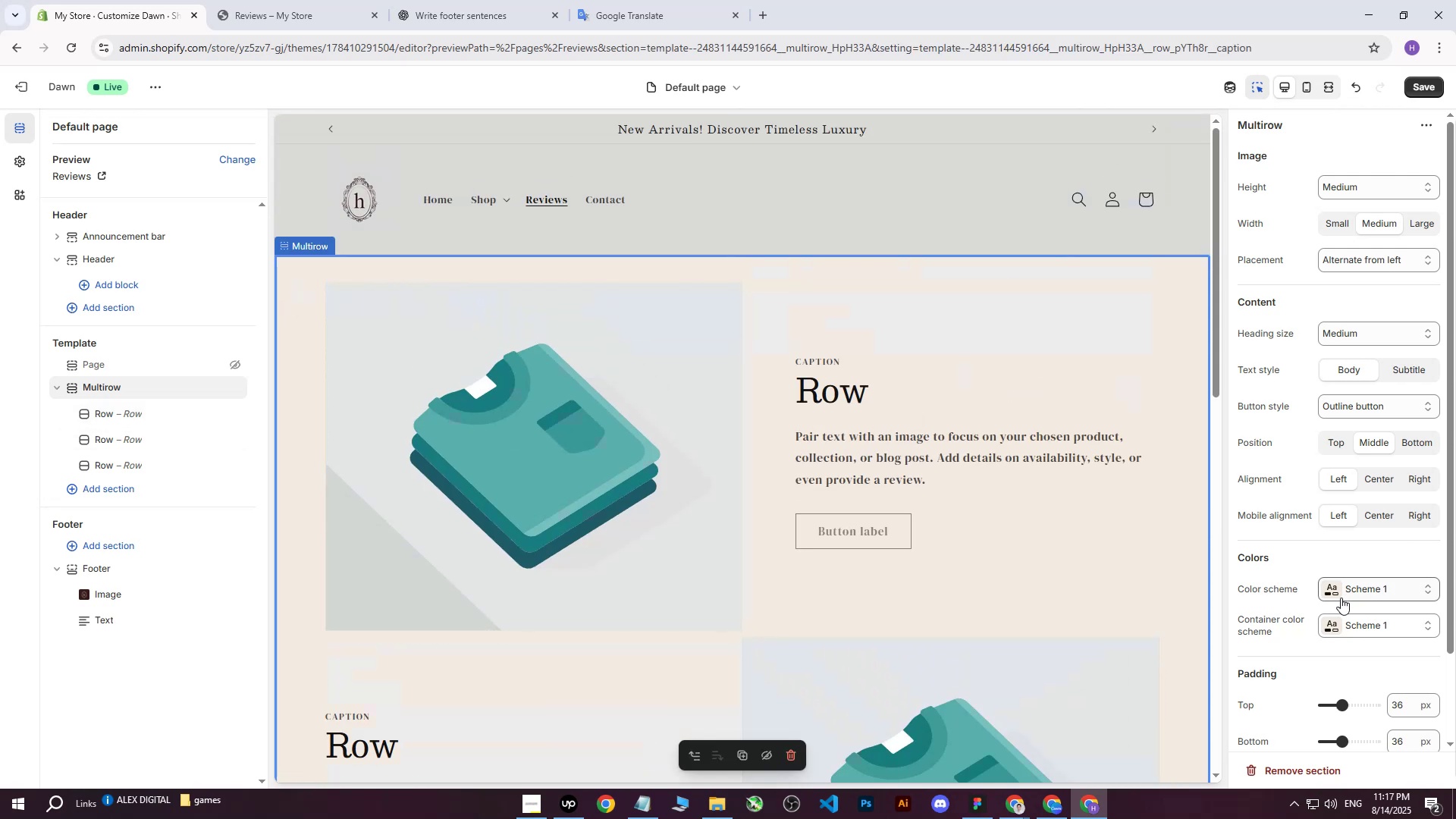 
left_click([1336, 594])
 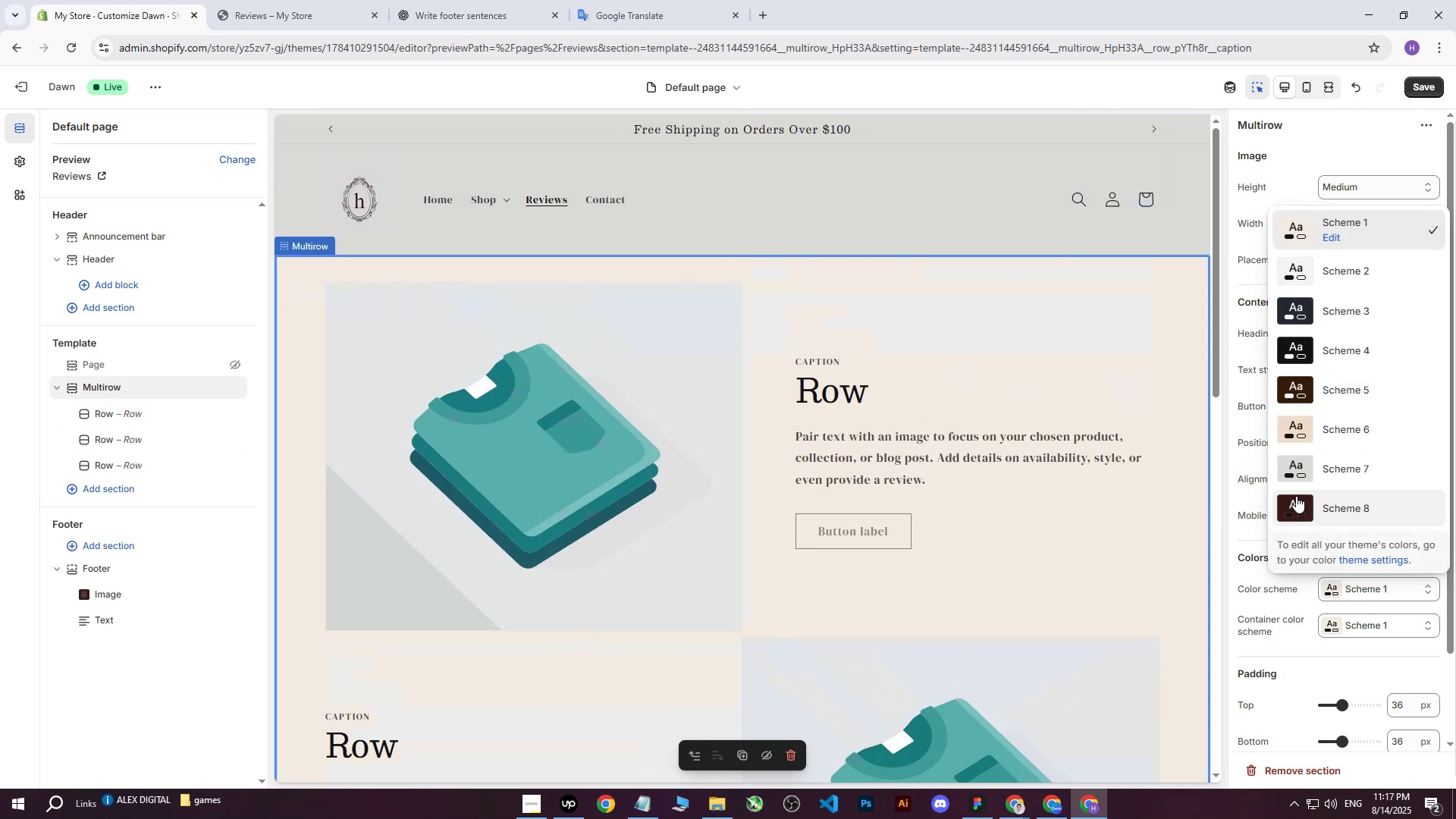 
left_click([1299, 472])
 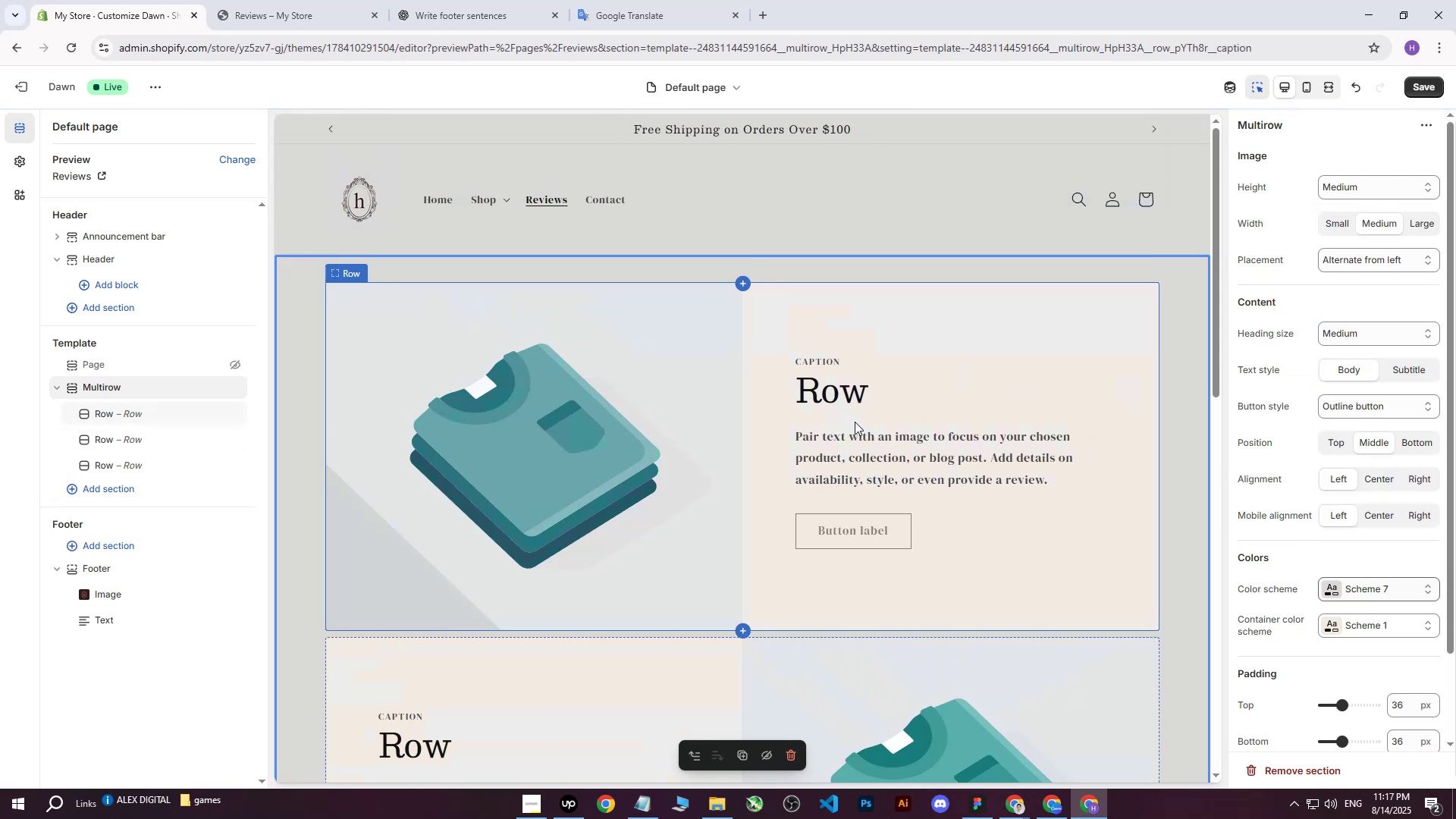 
scroll: coordinate [855, 422], scroll_direction: down, amount: 1.0
 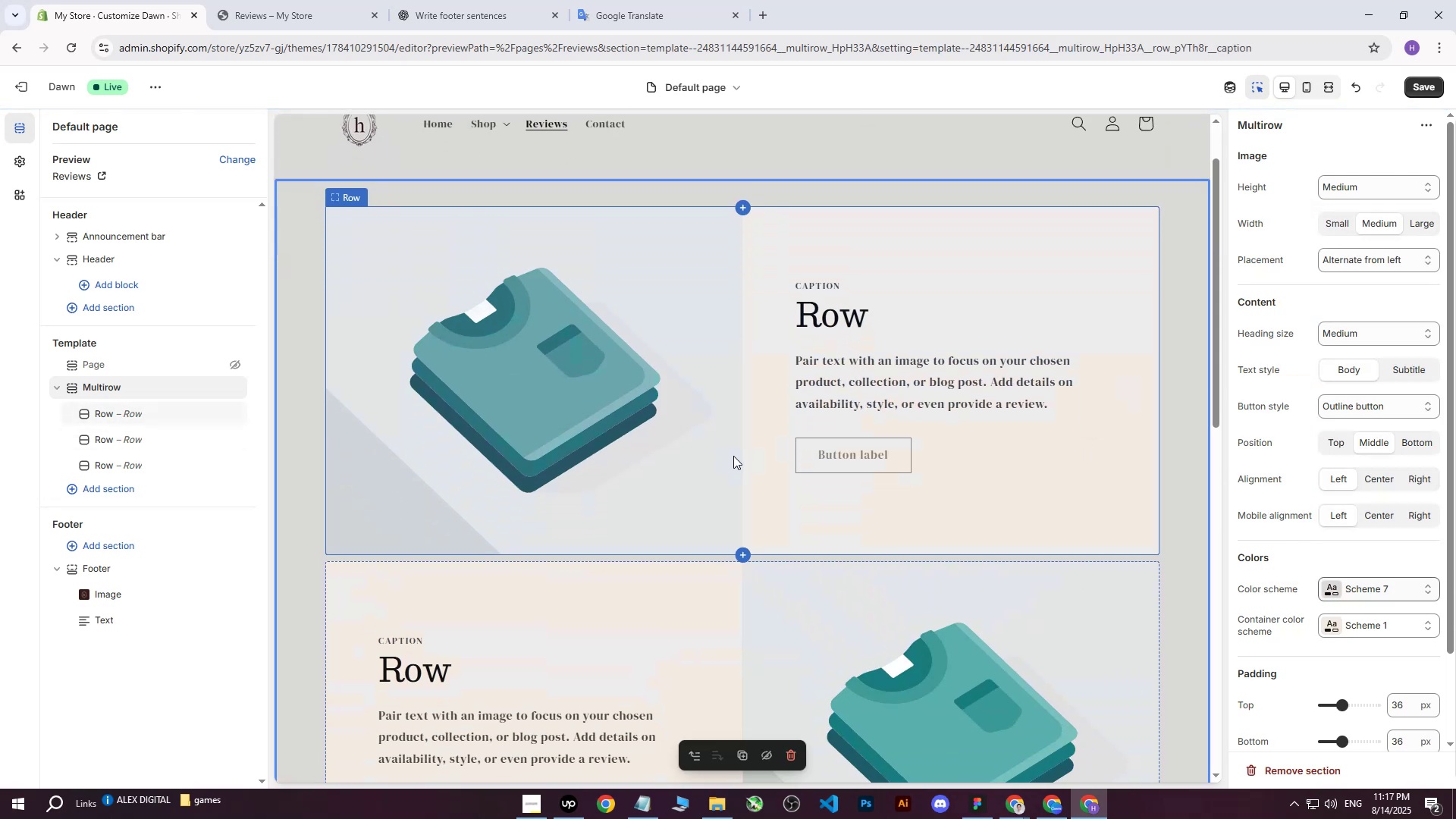 
left_click([1330, 626])
 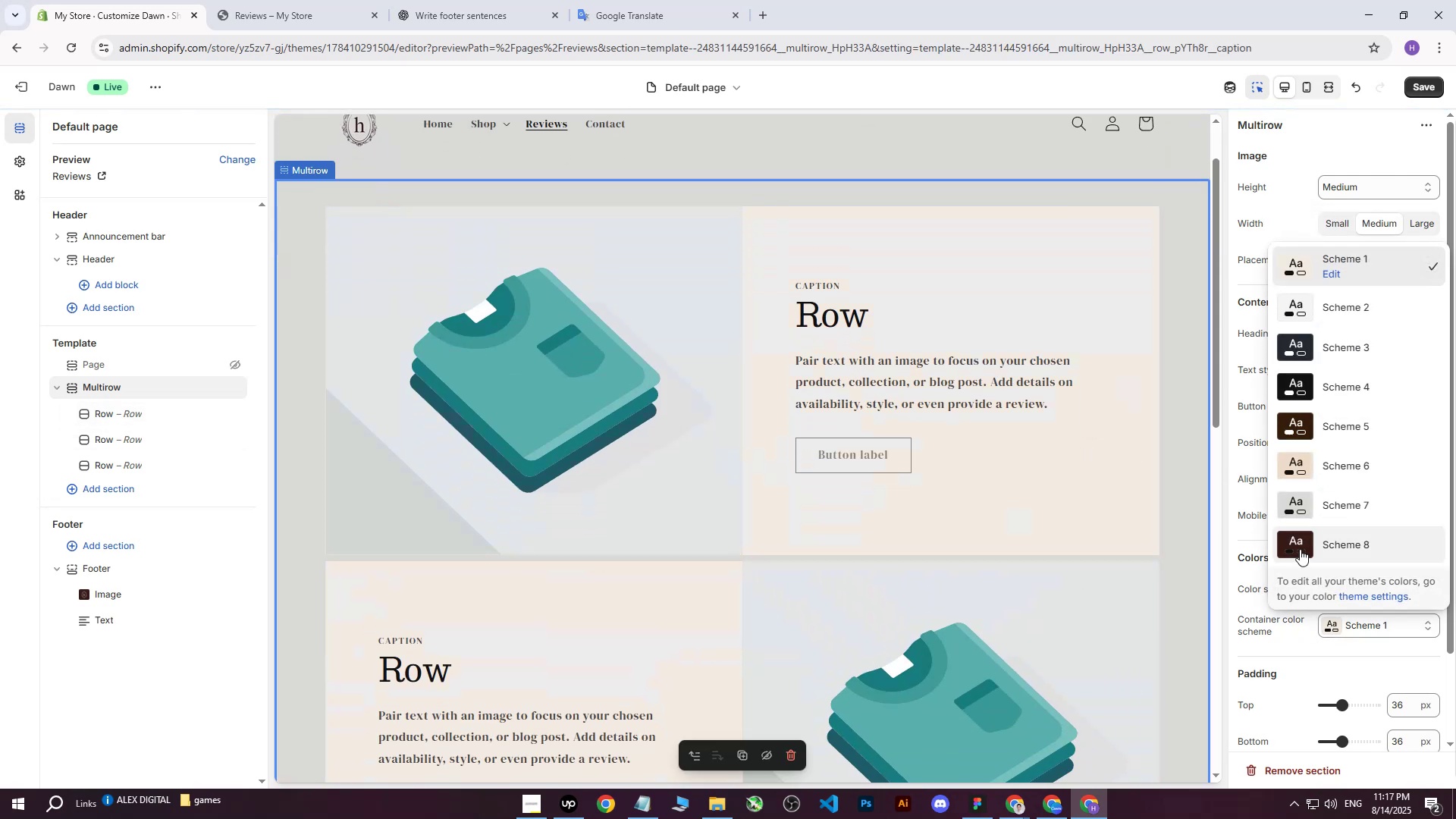 
left_click([1300, 544])
 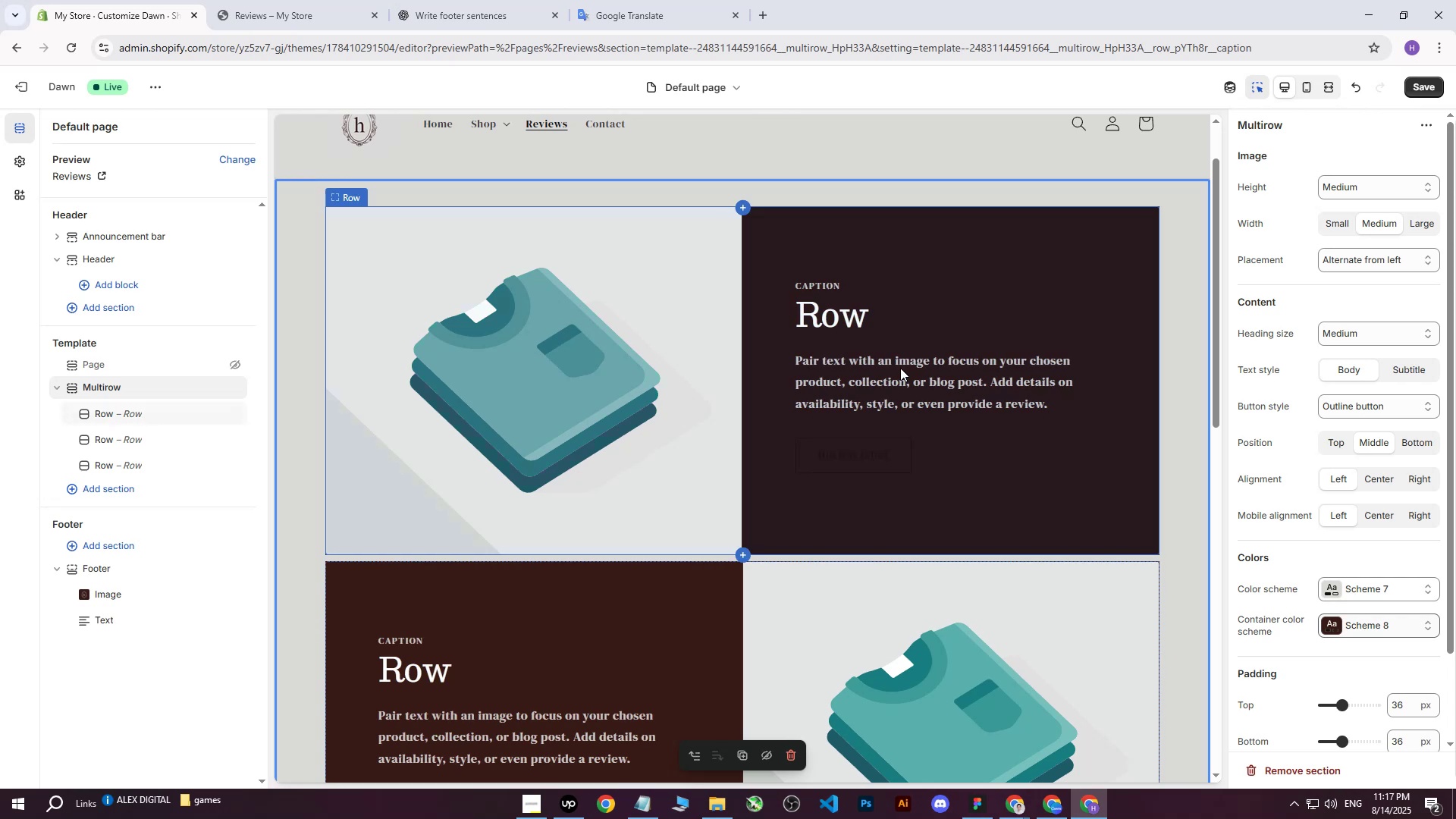 
scroll: coordinate [900, 368], scroll_direction: down, amount: 1.0
 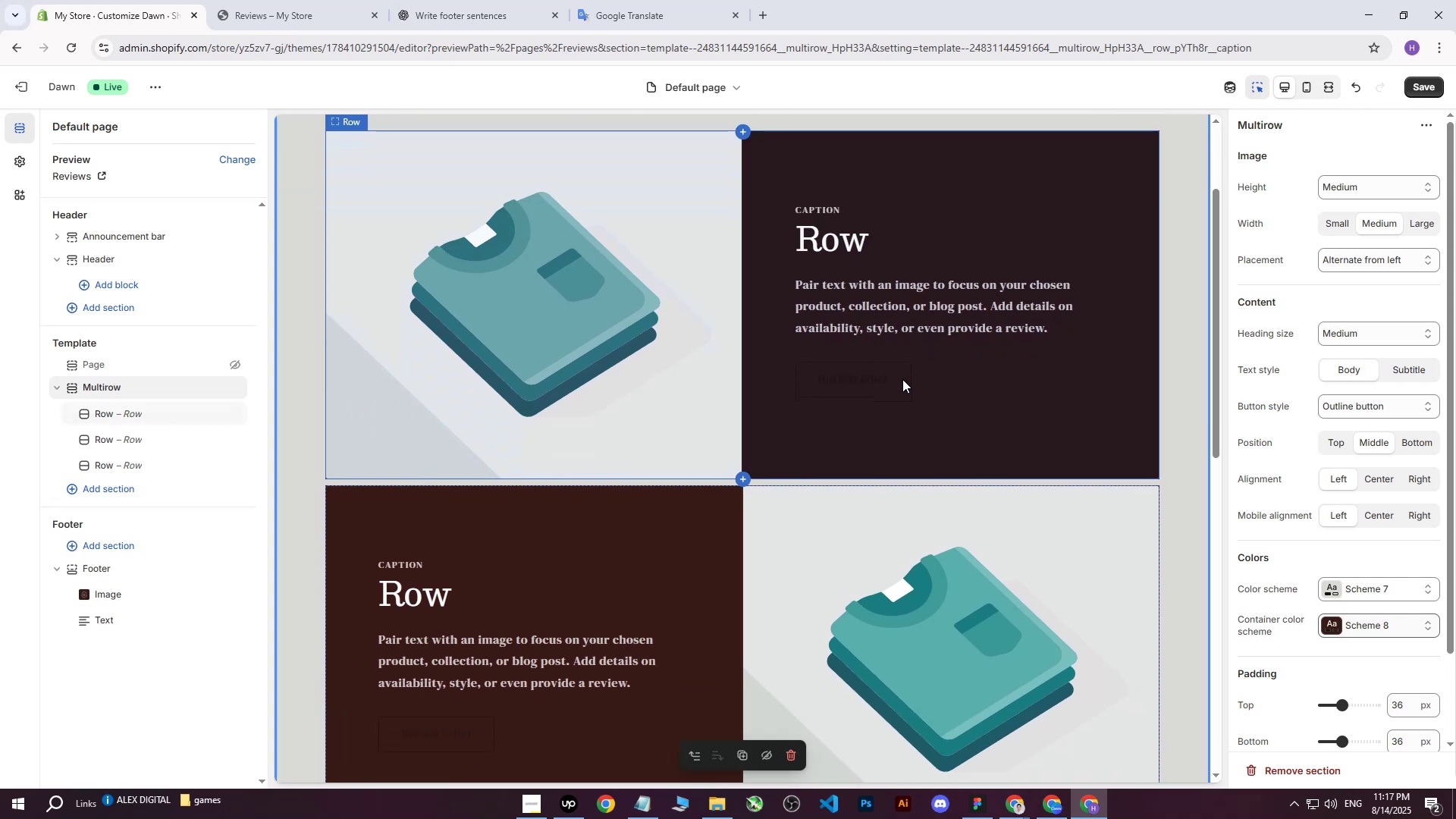 
scroll: coordinate [902, 388], scroll_direction: up, amount: 5.0
 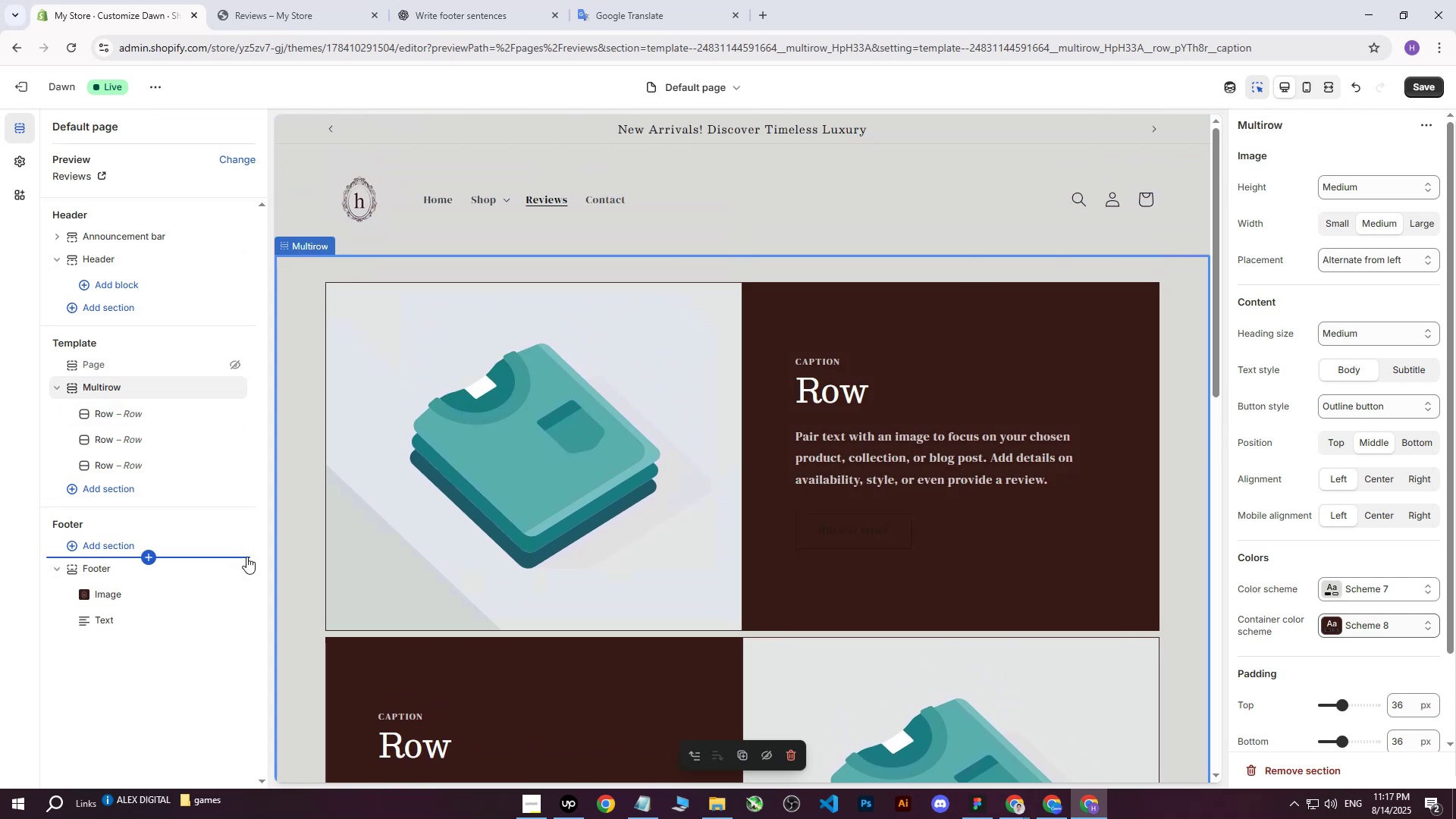 
scroll: coordinate [526, 470], scroll_direction: down, amount: 2.0
 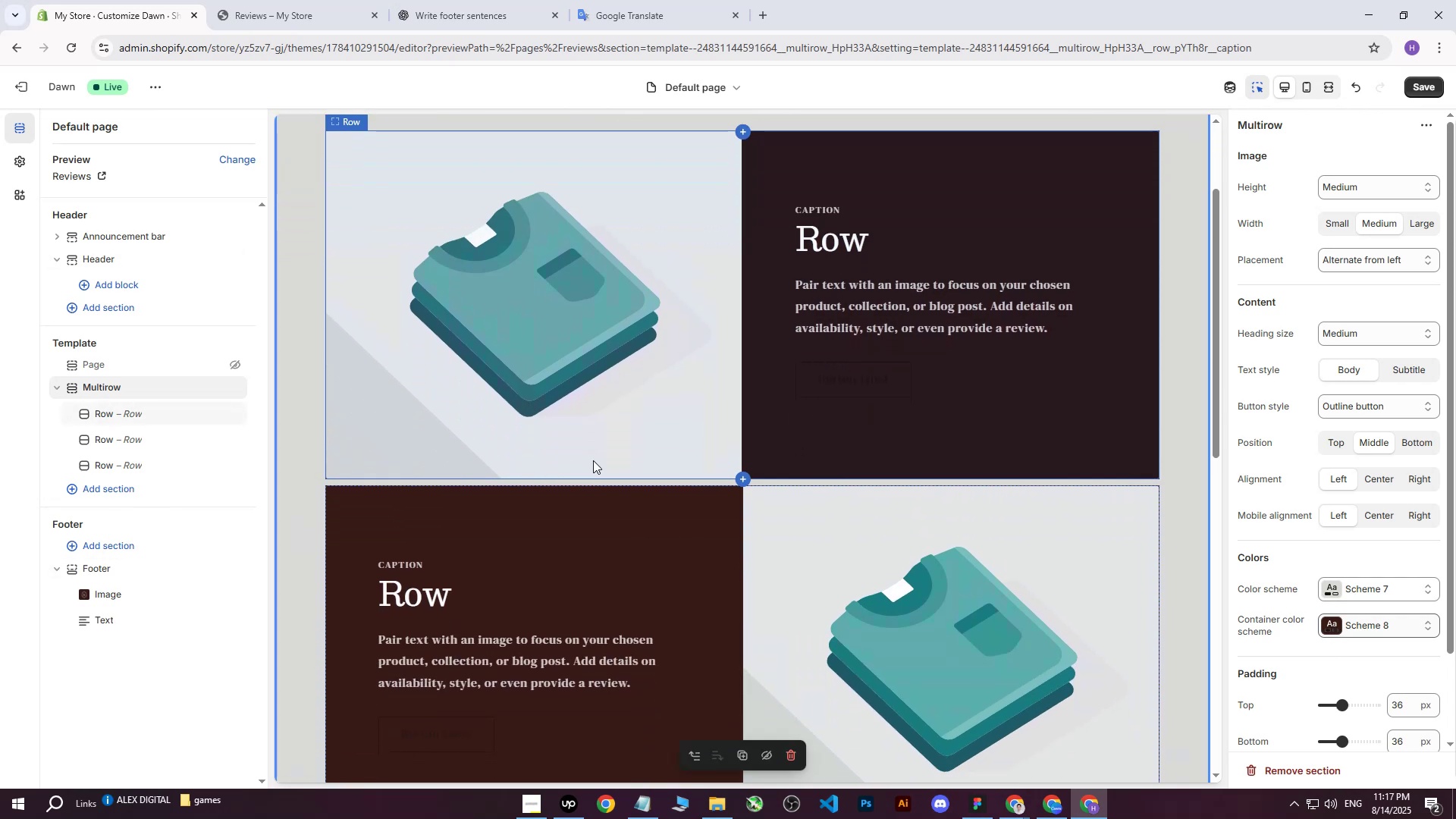 
scroll: coordinate [726, 491], scroll_direction: up, amount: 7.0
 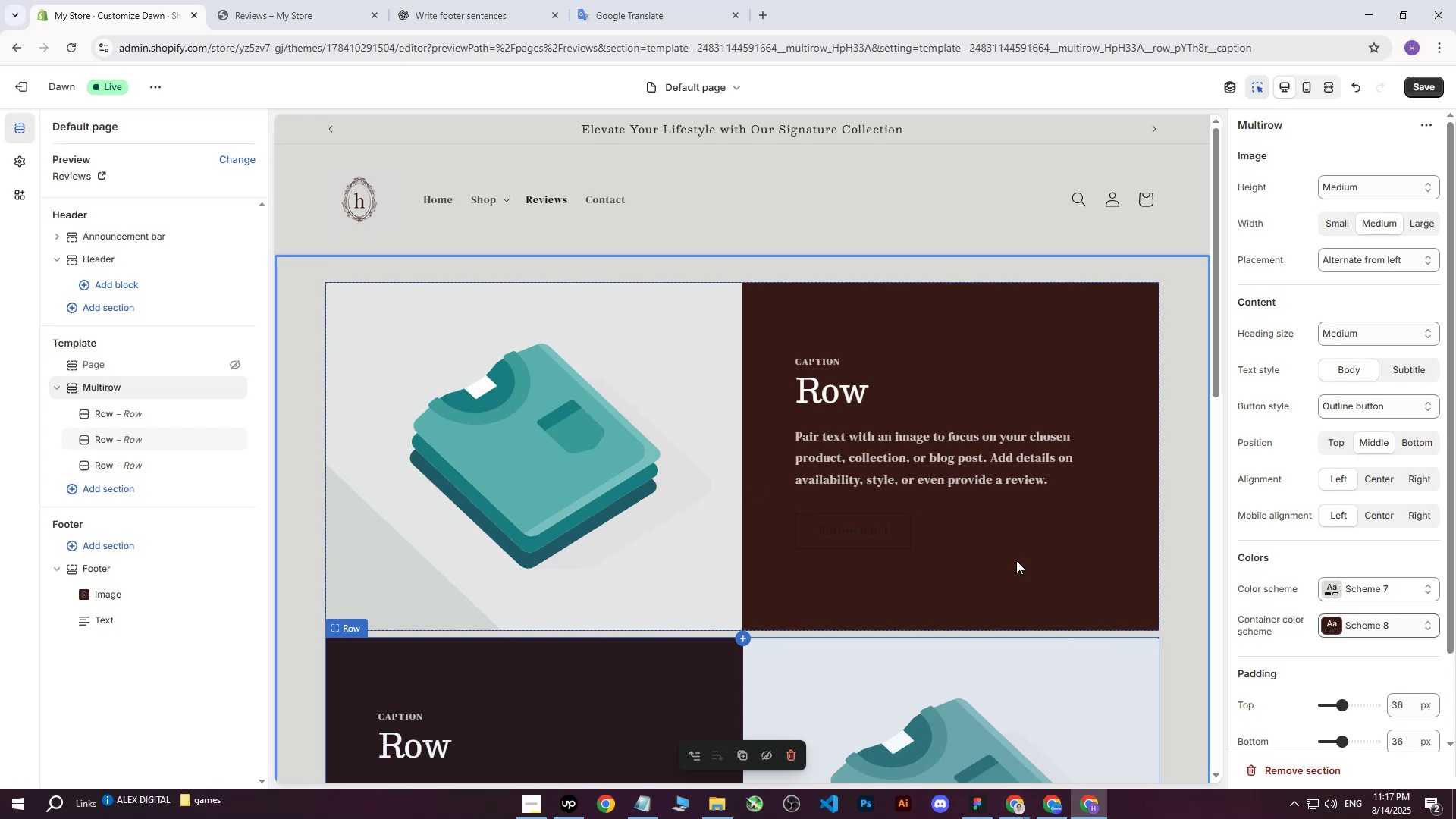 
left_click([1043, 808])
 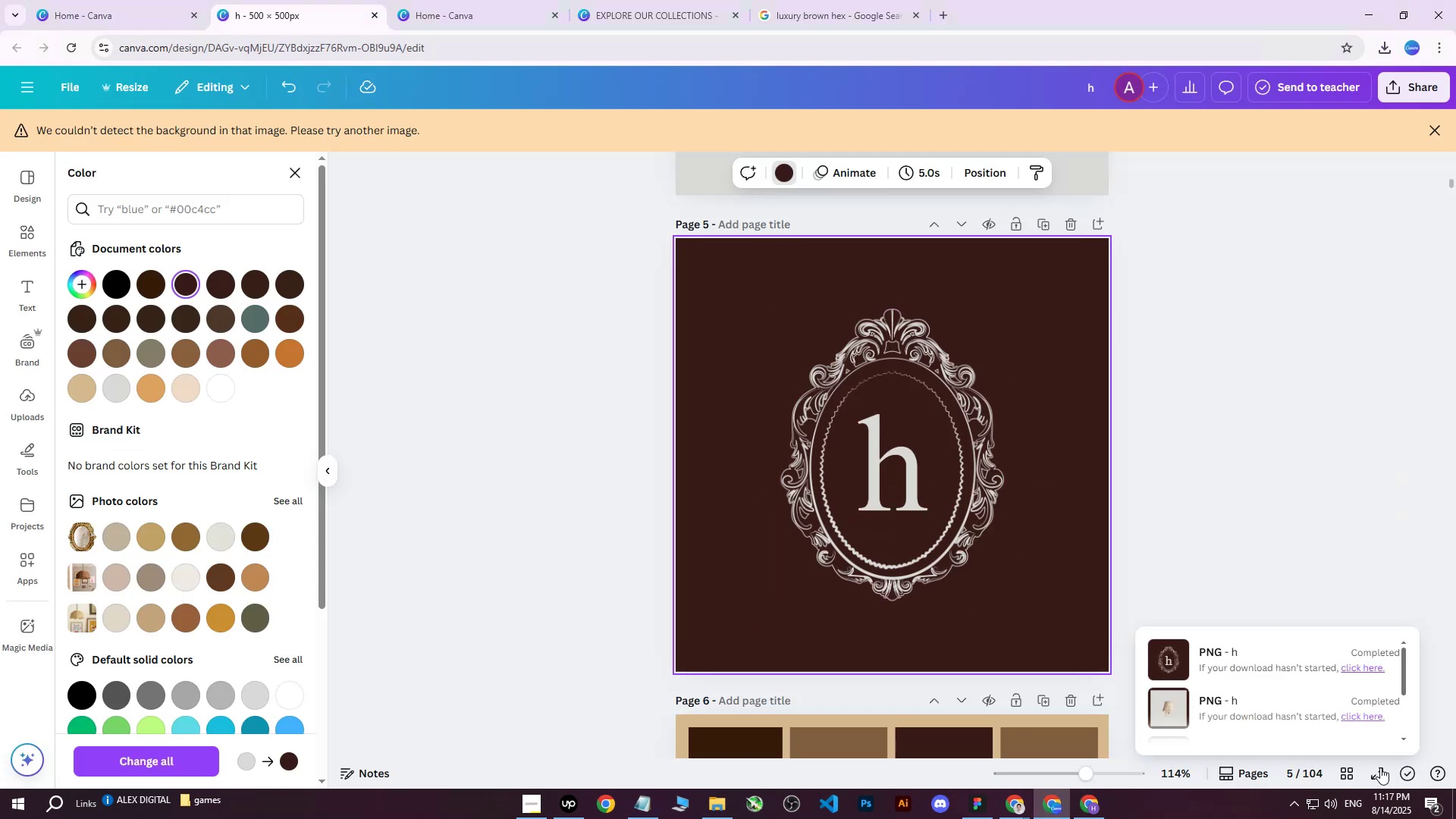 
left_click([1351, 772])
 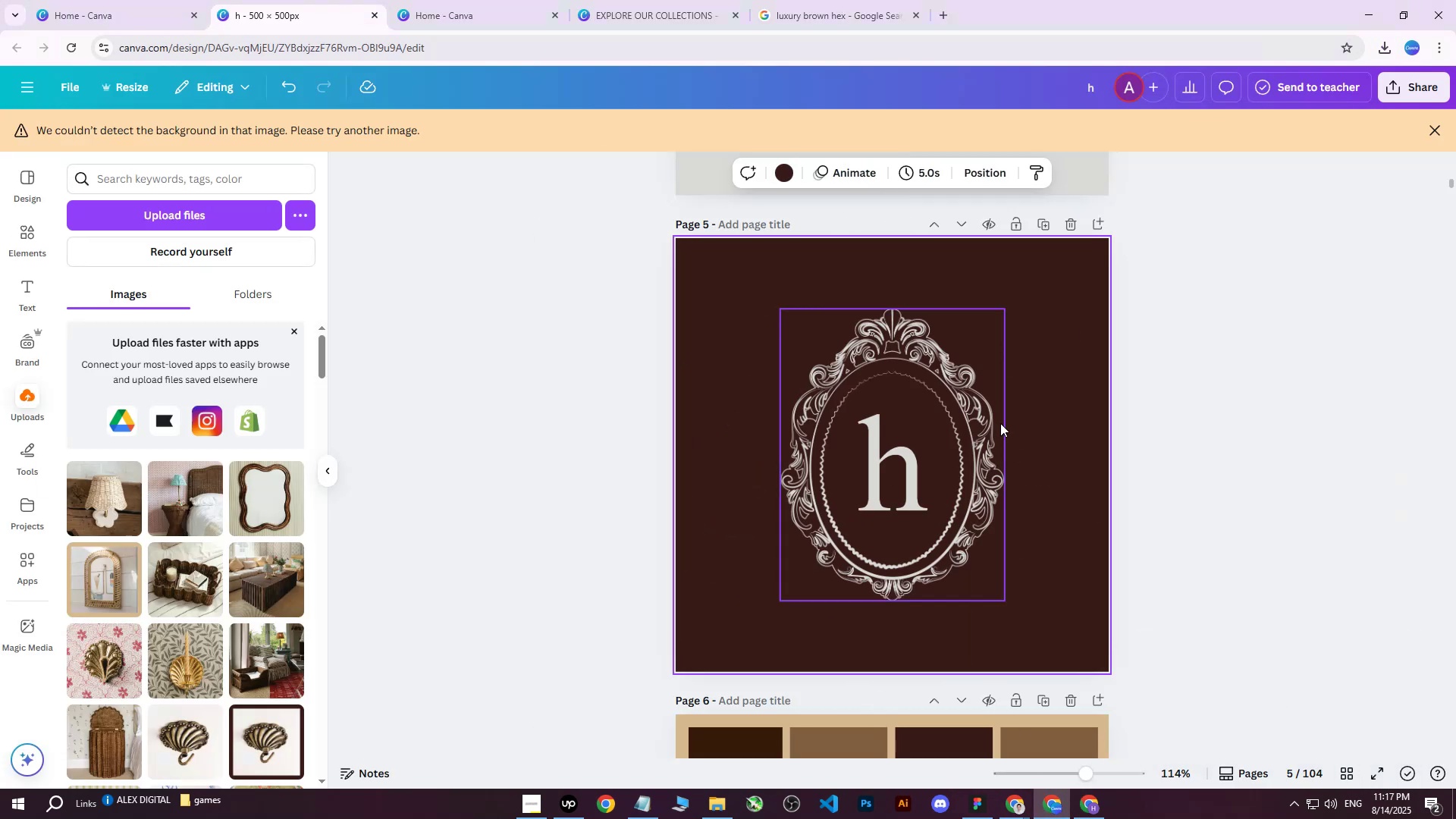 
scroll: coordinate [1109, 420], scroll_direction: down, amount: 16.0
 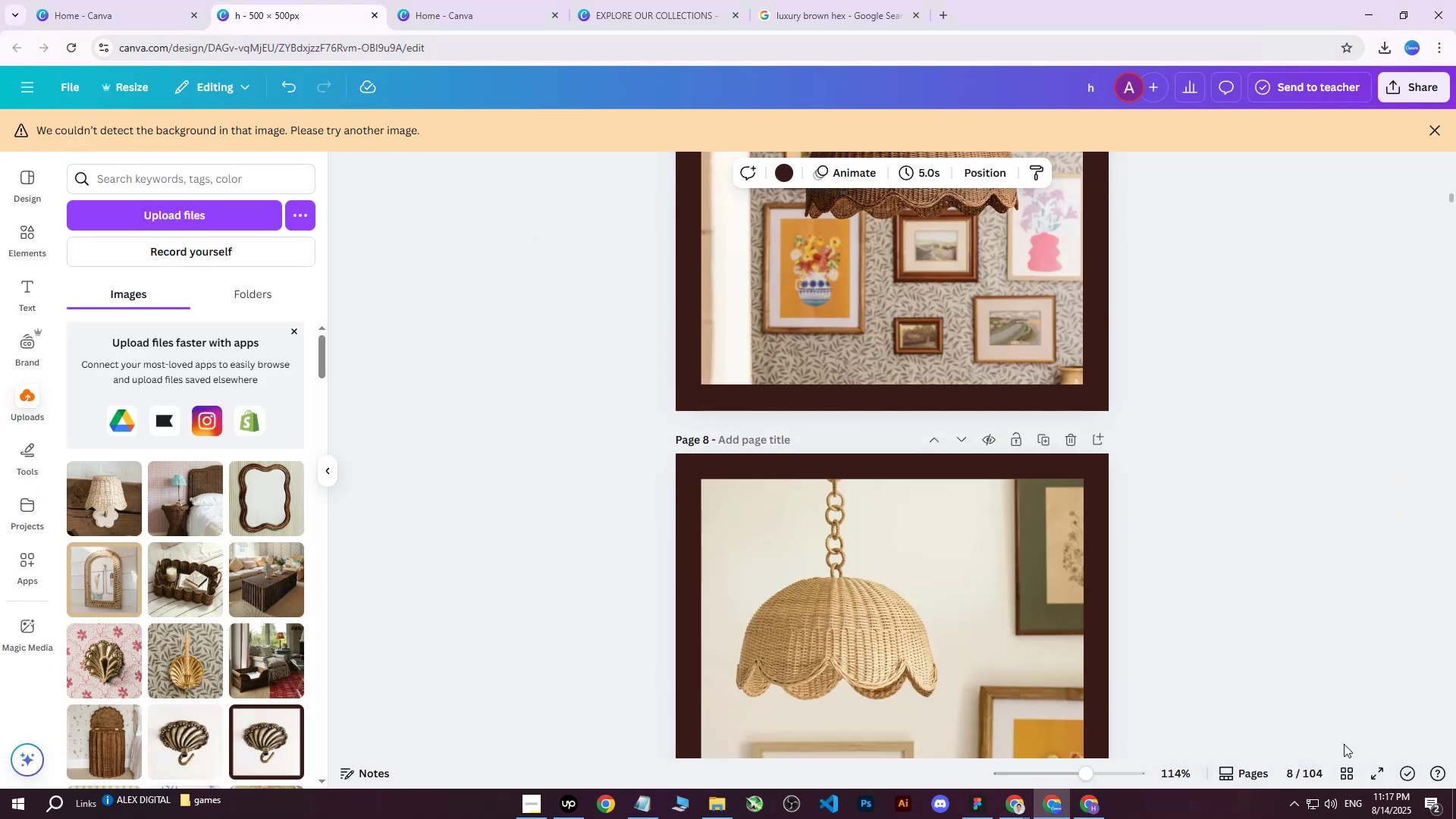 
left_click([1335, 776])
 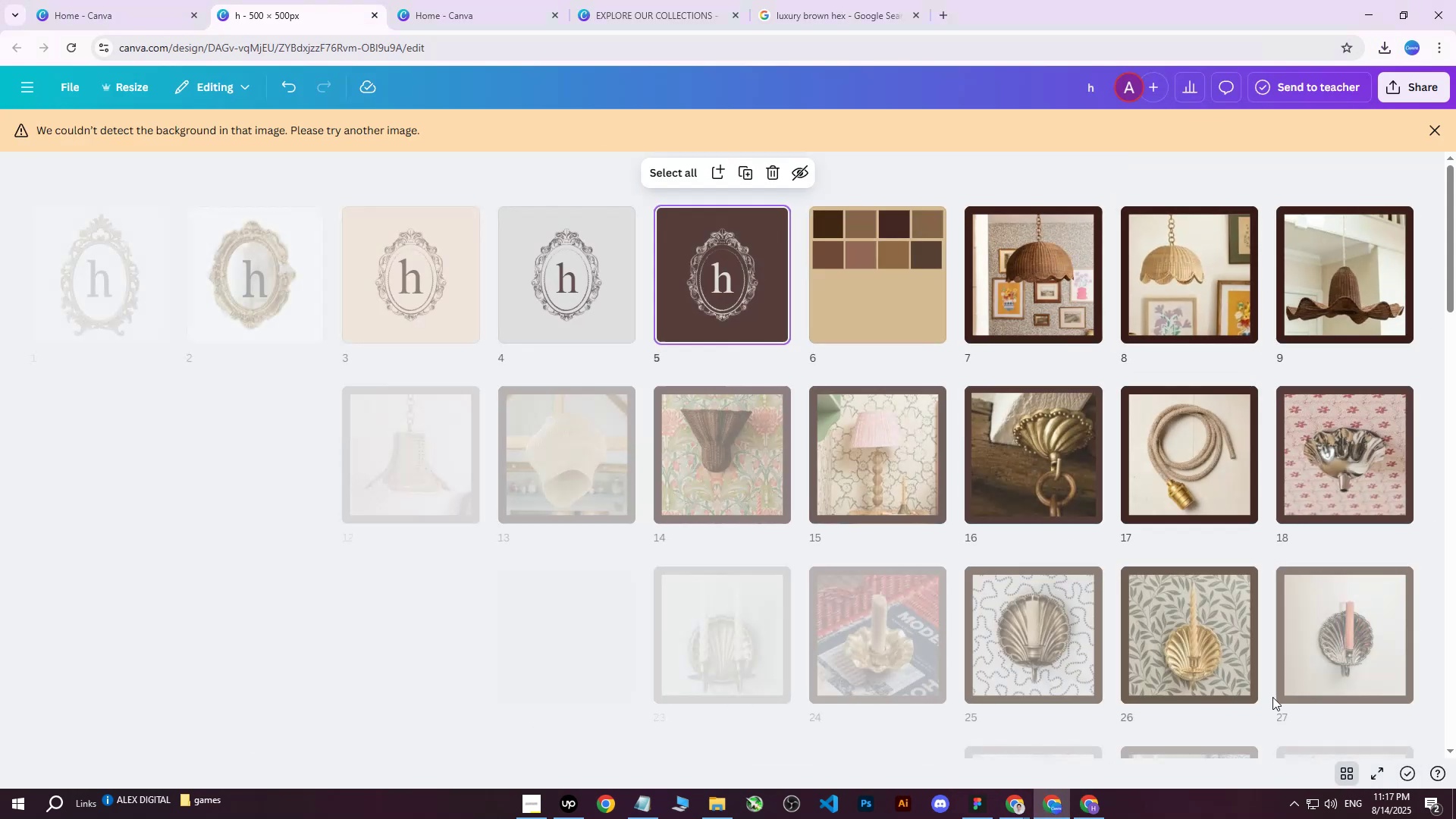 
scroll: coordinate [850, 485], scroll_direction: down, amount: 35.0
 